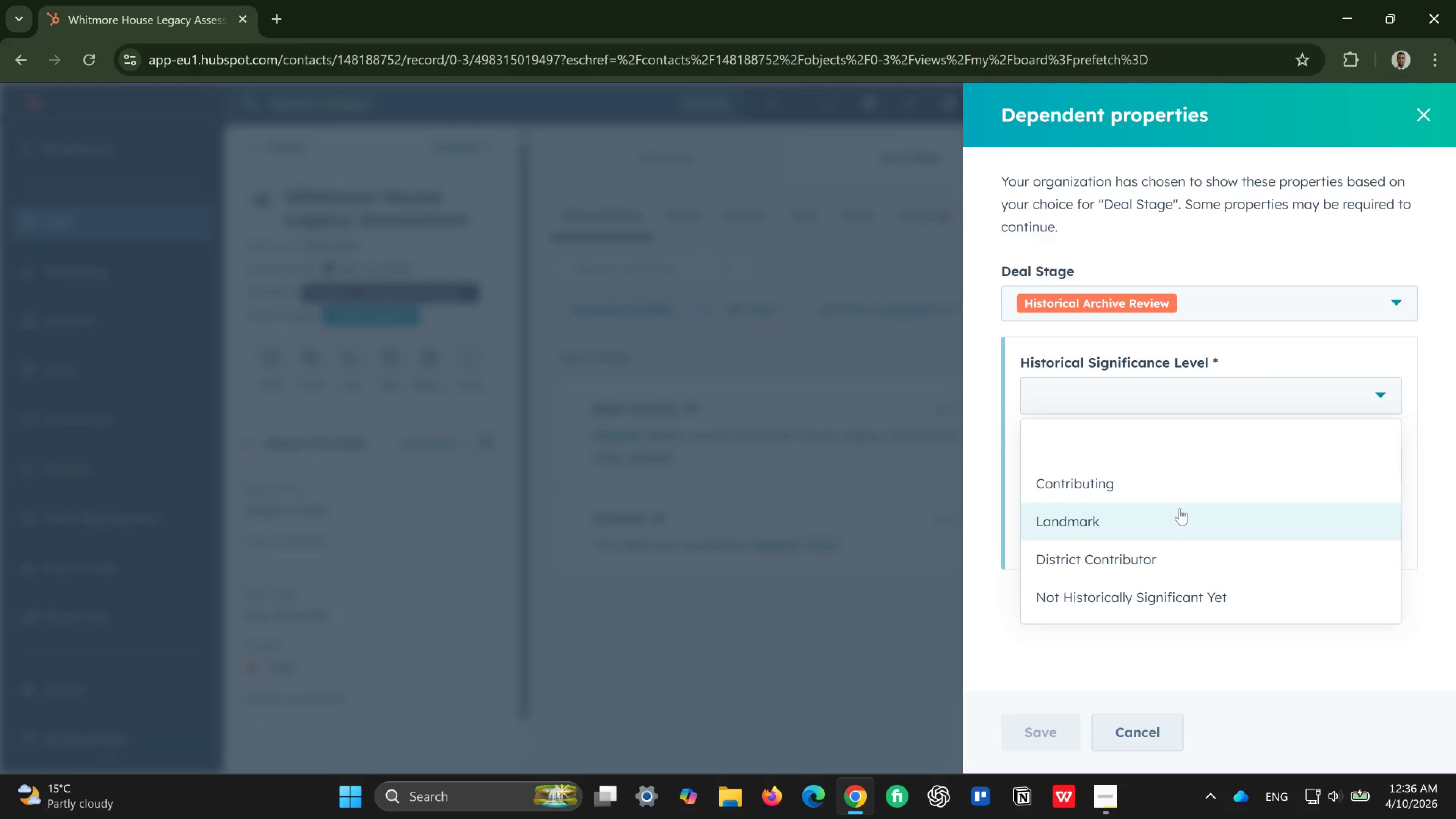 
left_click([1135, 657])
 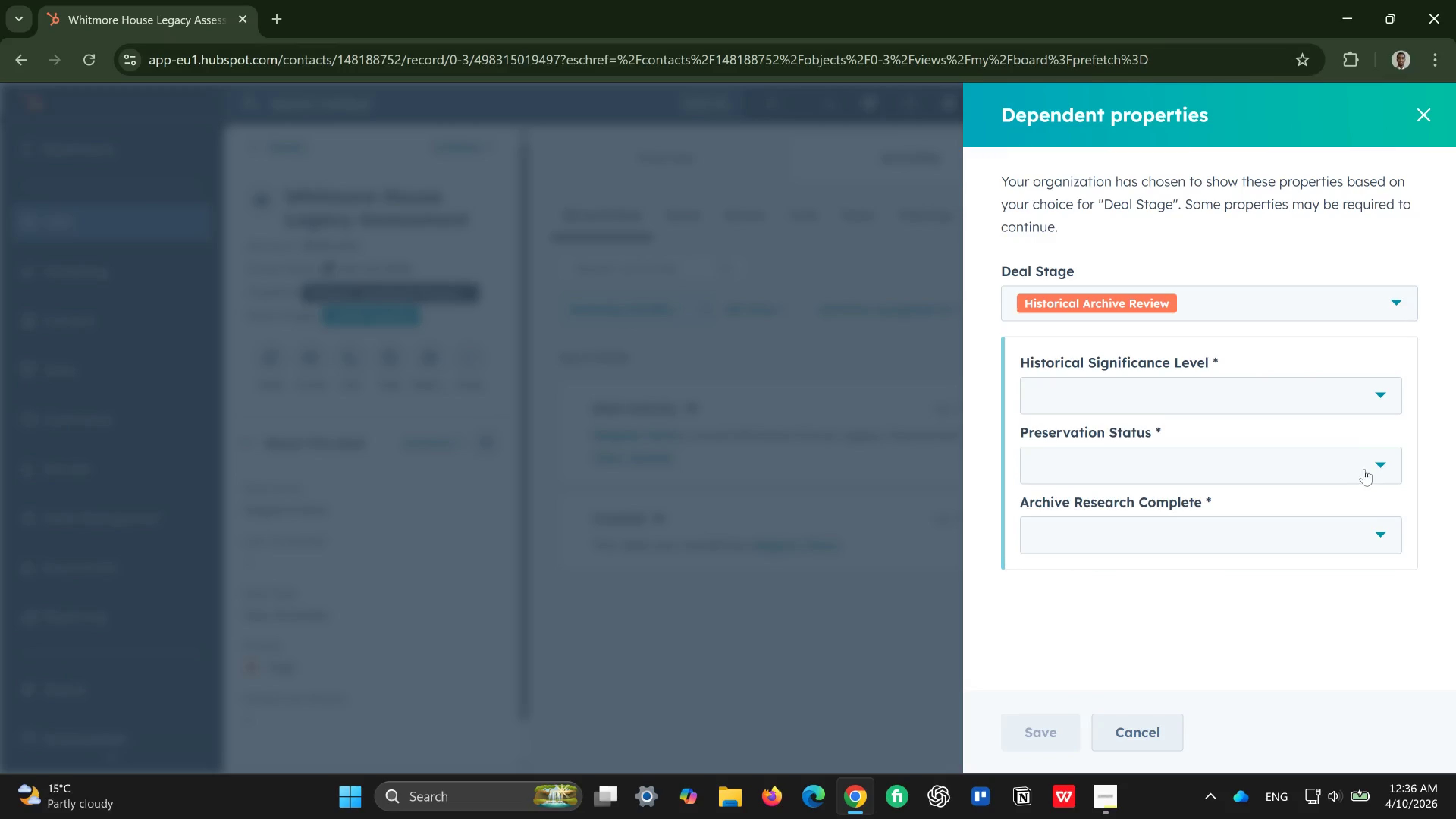 
left_click([1365, 469])
 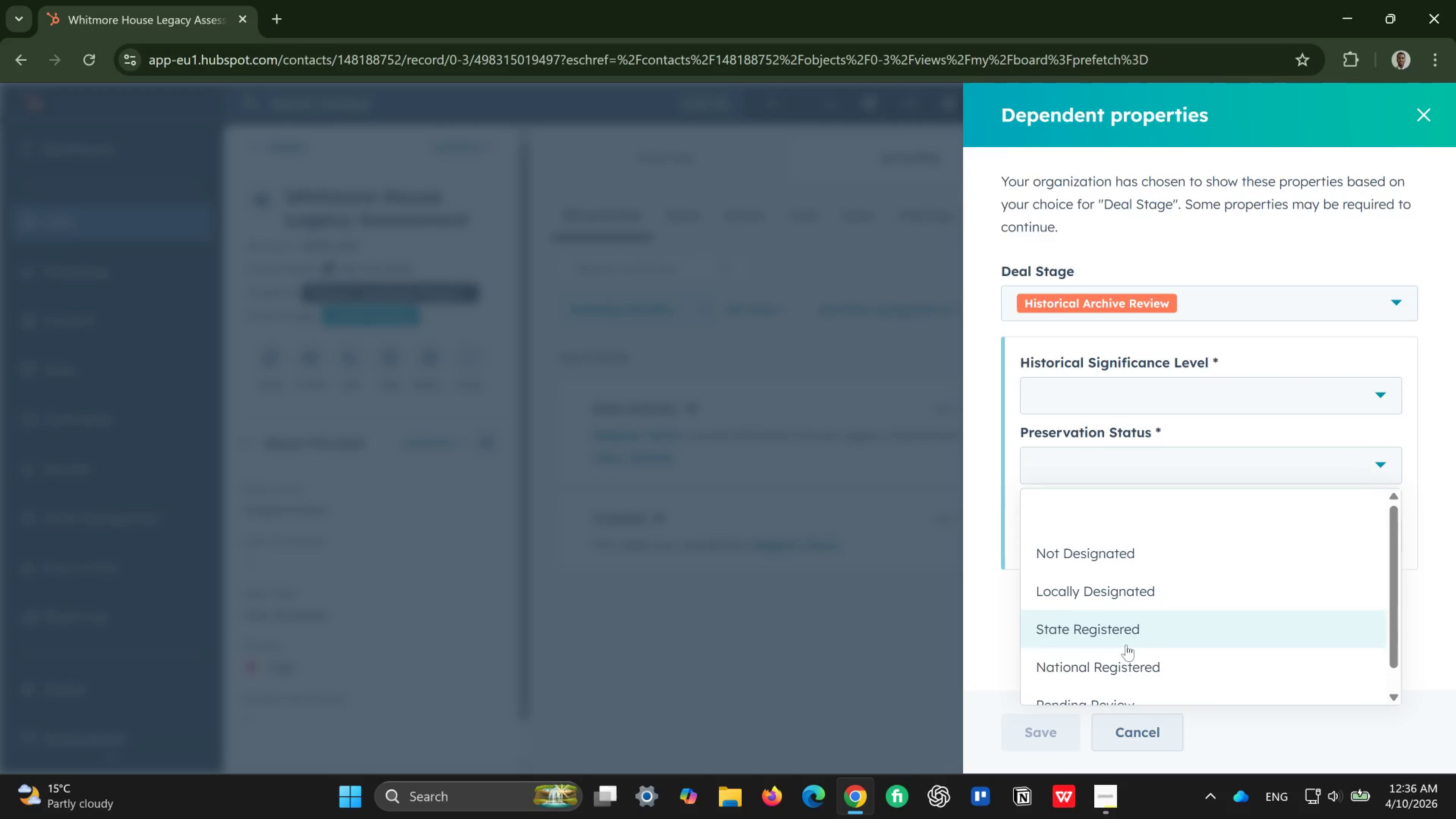 
left_click([980, 633])
 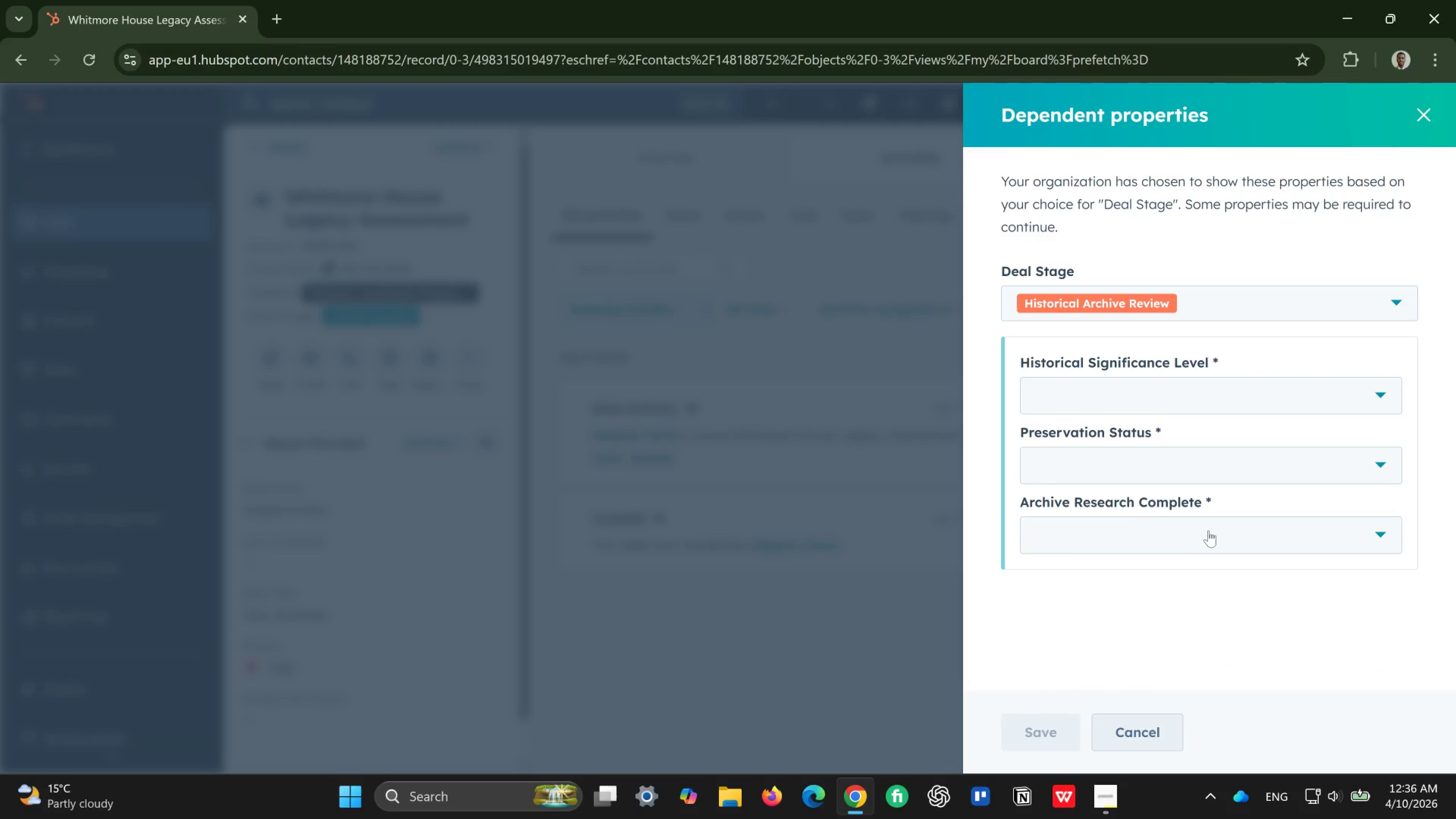 
left_click([1210, 530])
 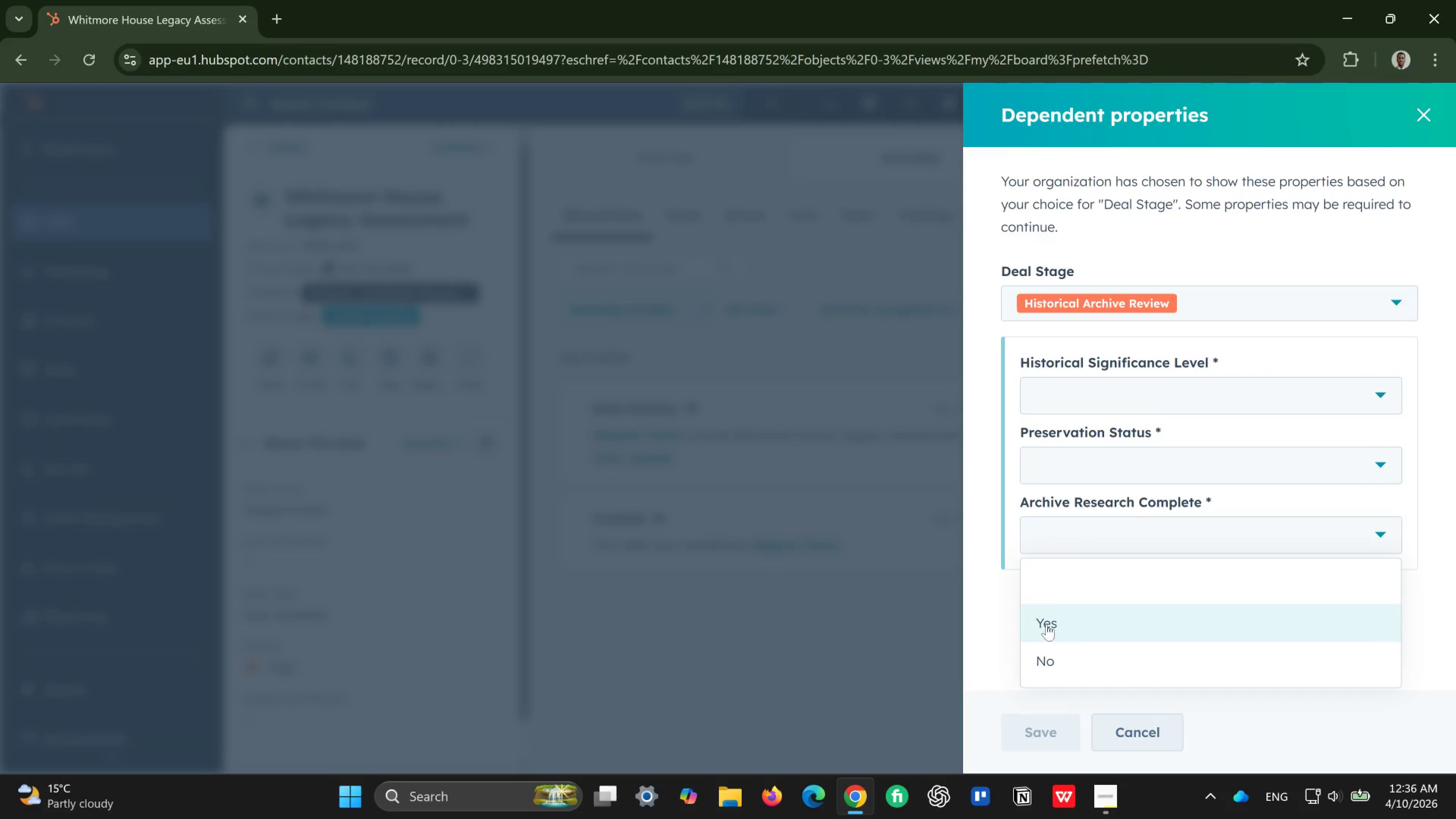 
left_click([992, 621])
 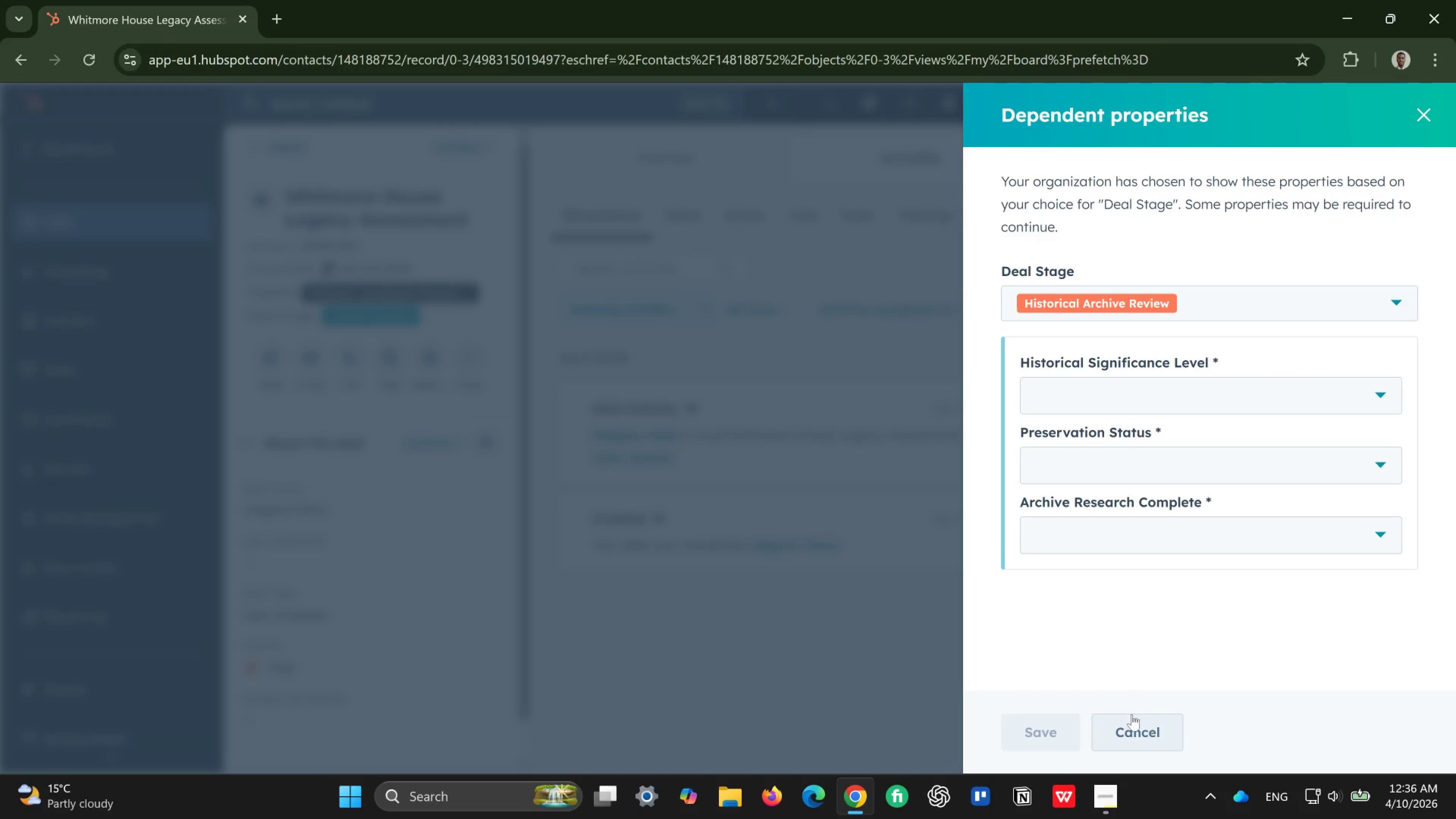 
left_click([1132, 729])
 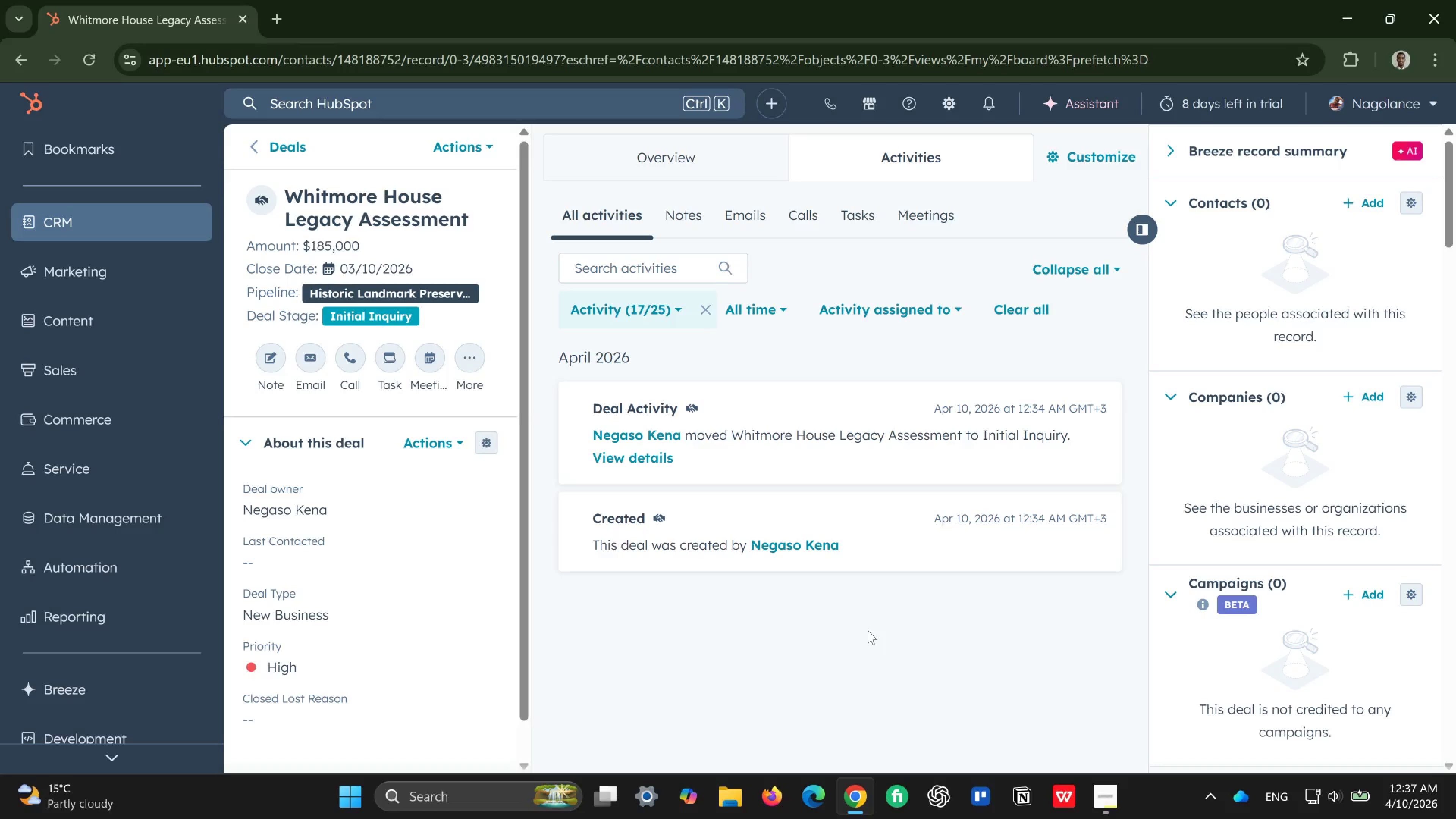 
wait(43.83)
 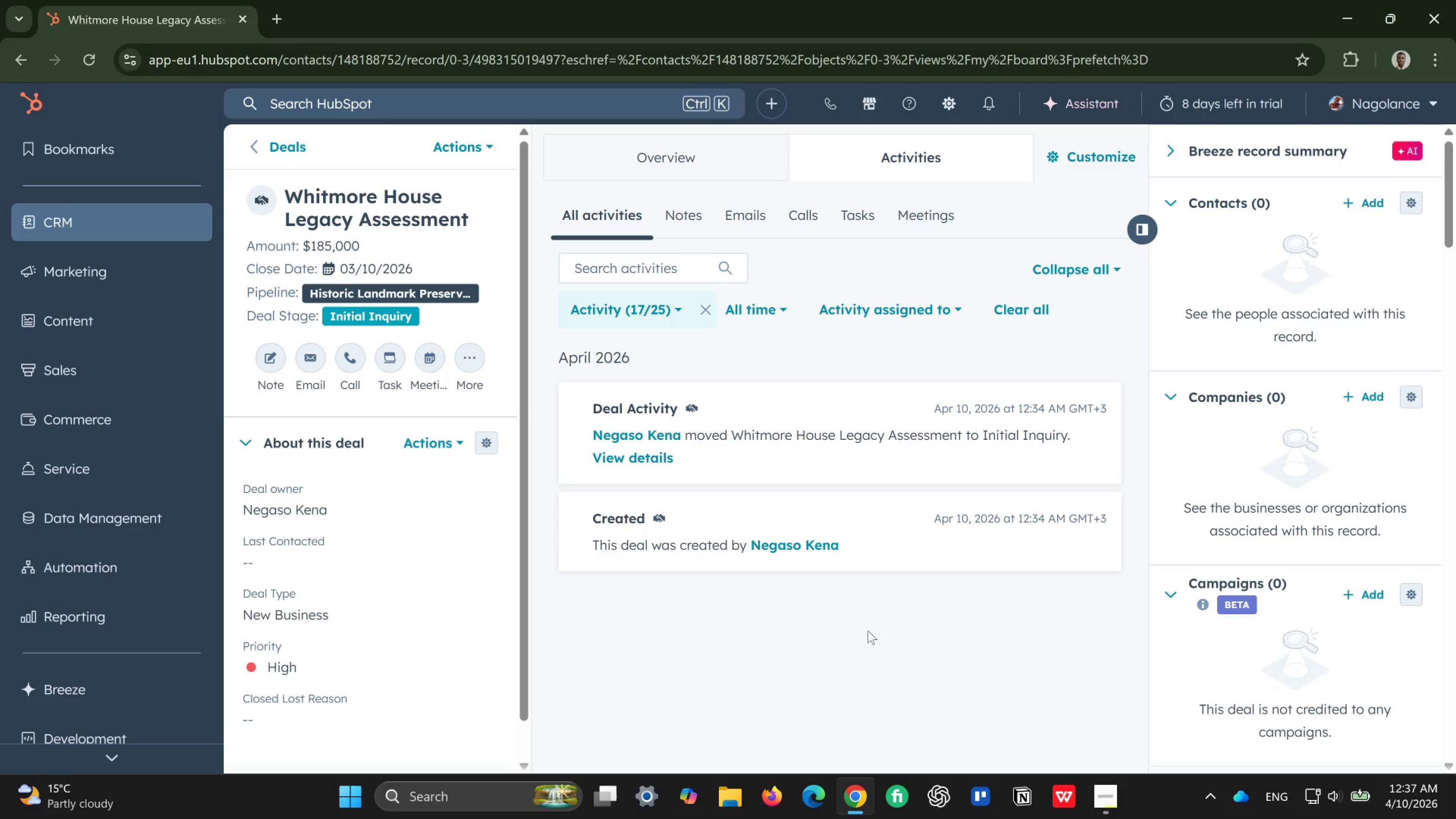 
left_click([407, 318])
 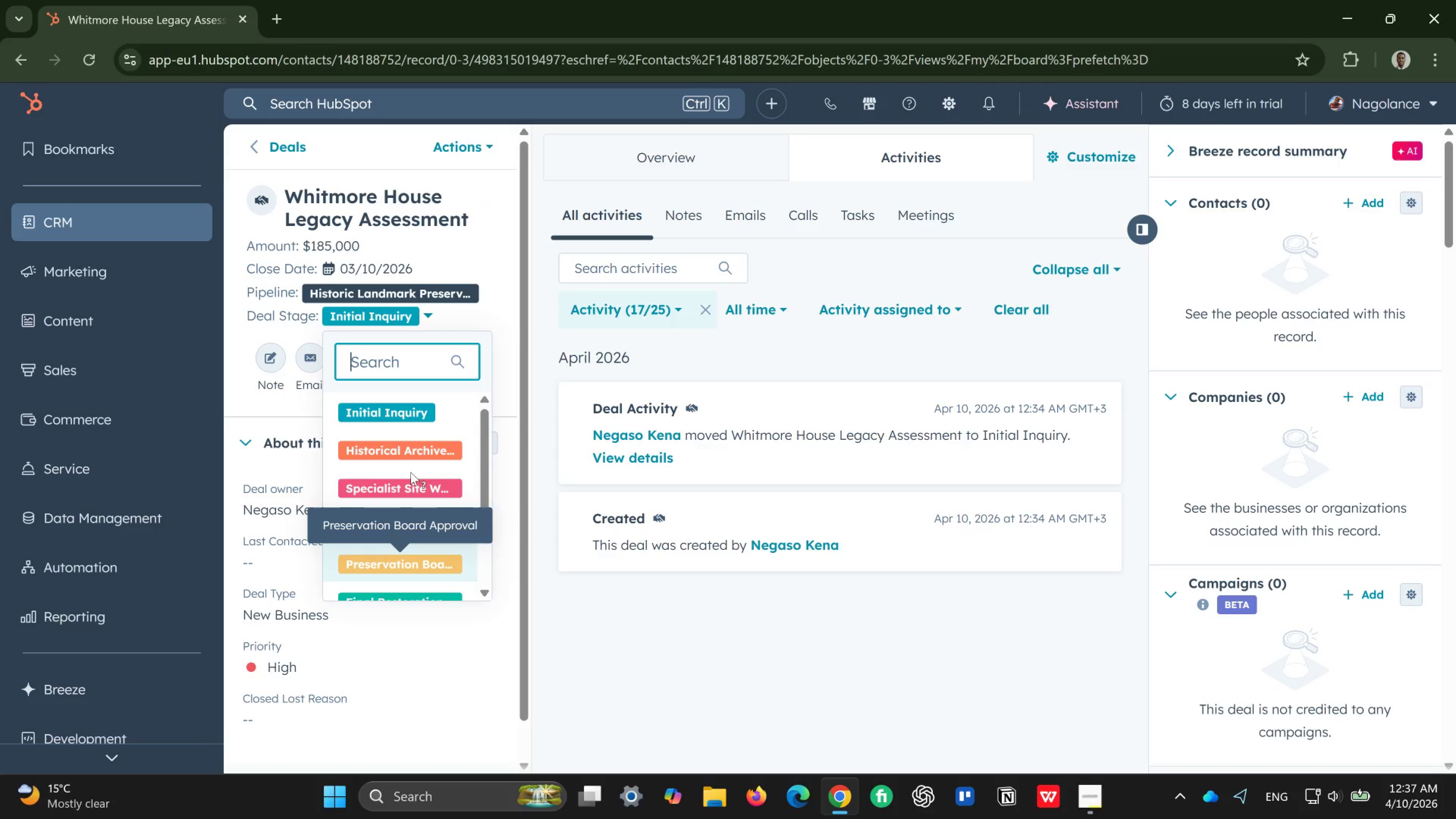 
wait(10.37)
 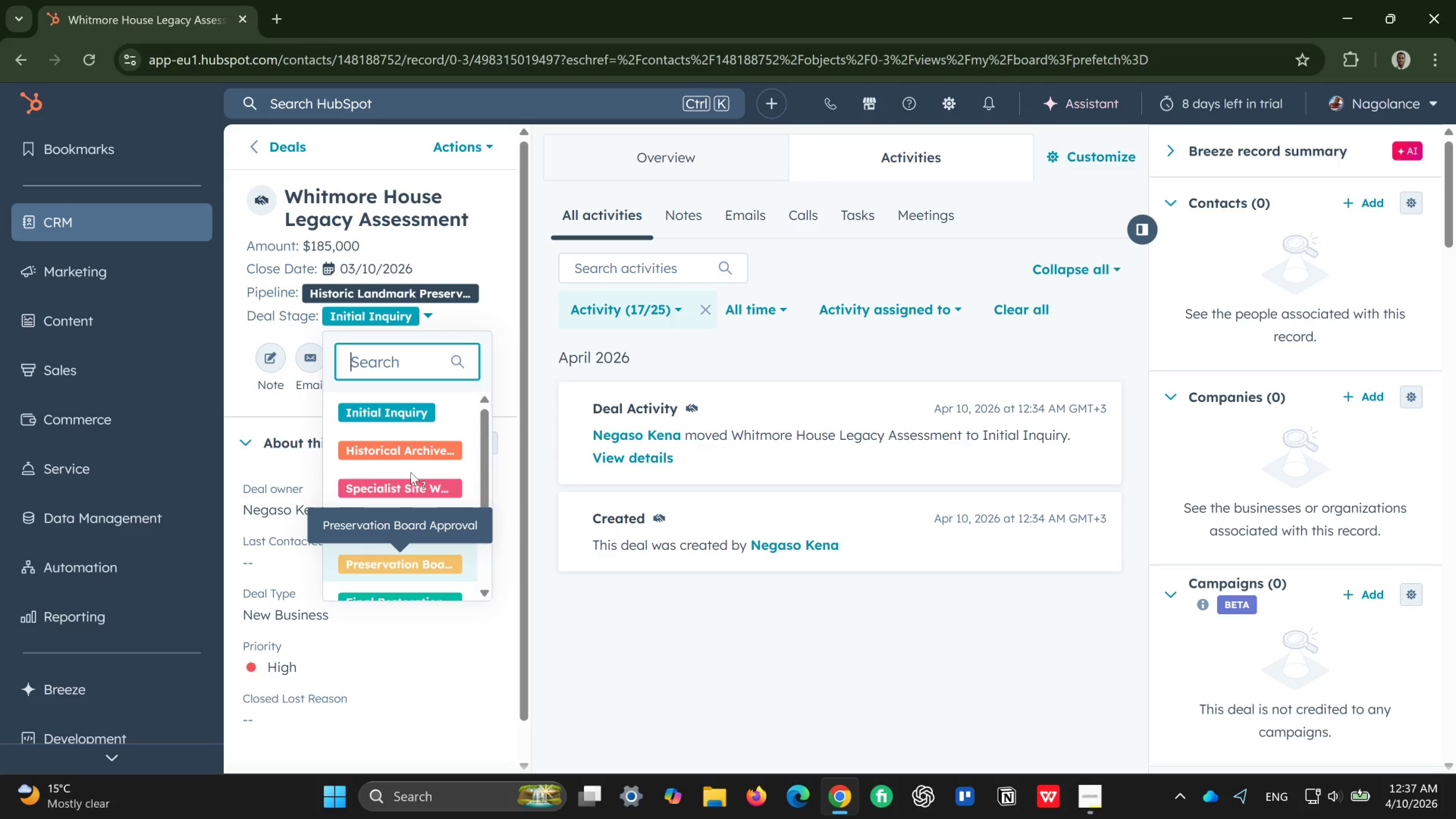 
left_click([410, 482])
 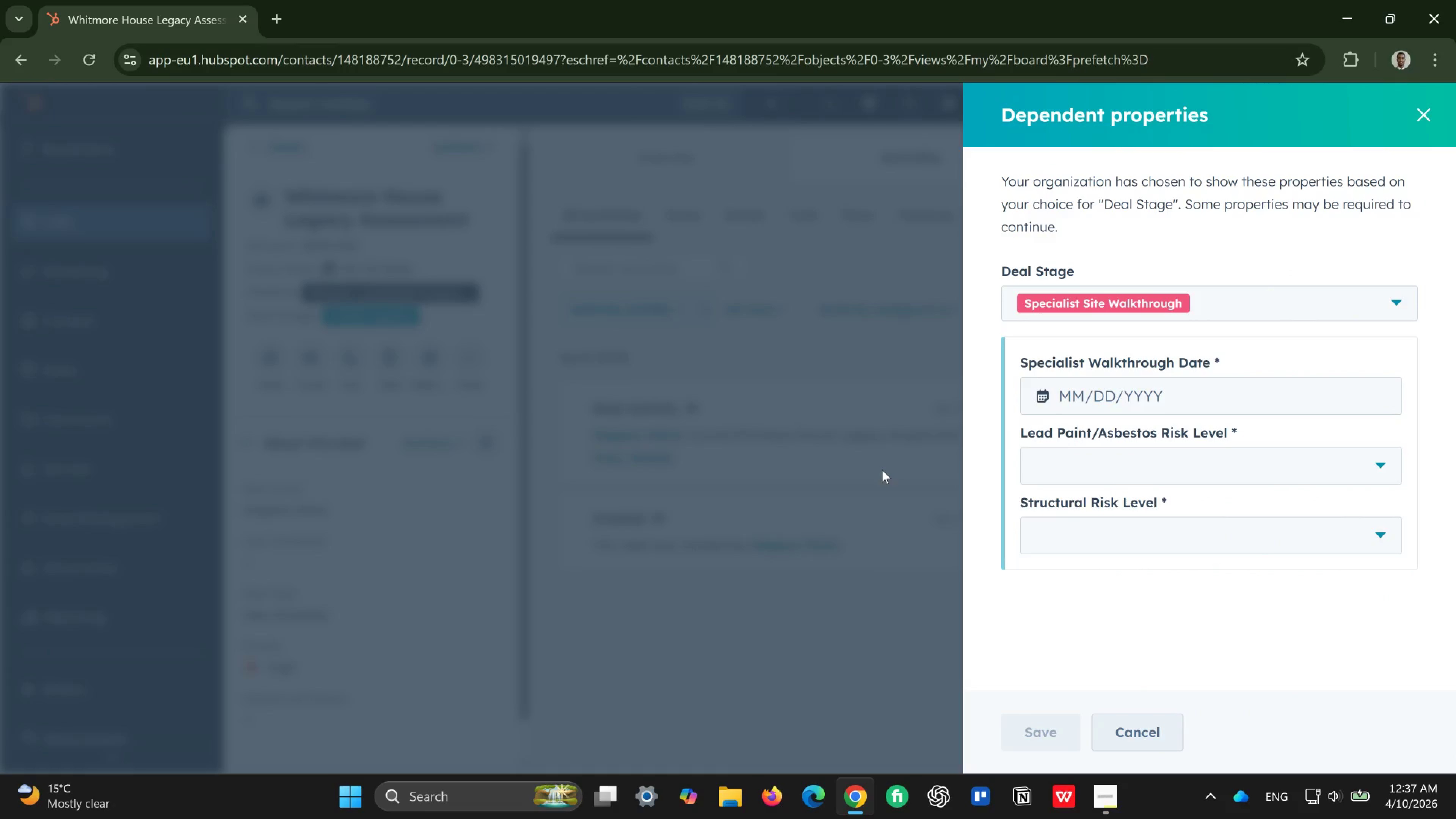 
wait(9.66)
 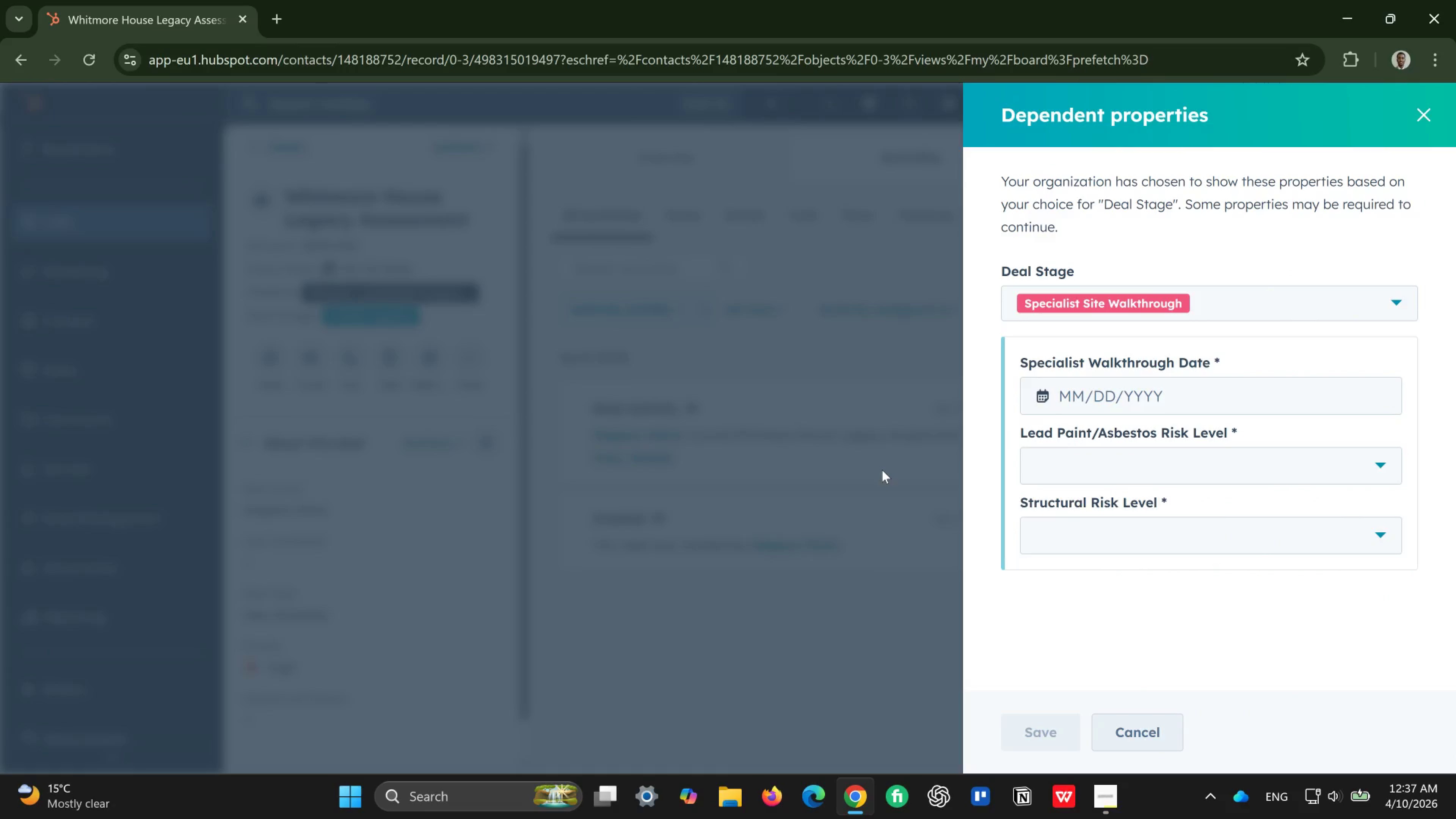 
left_click([1322, 393])
 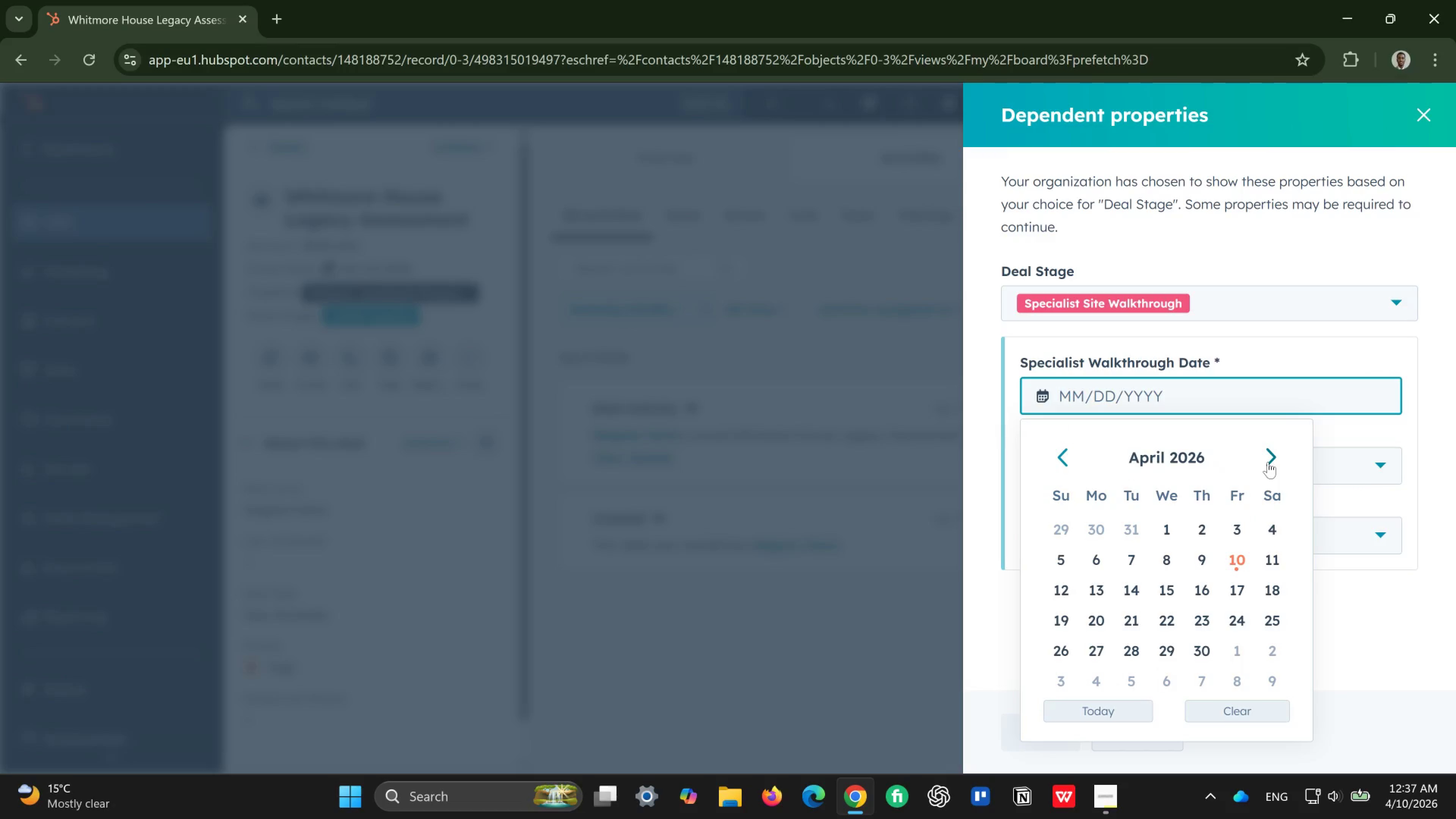 
wait(12.08)
 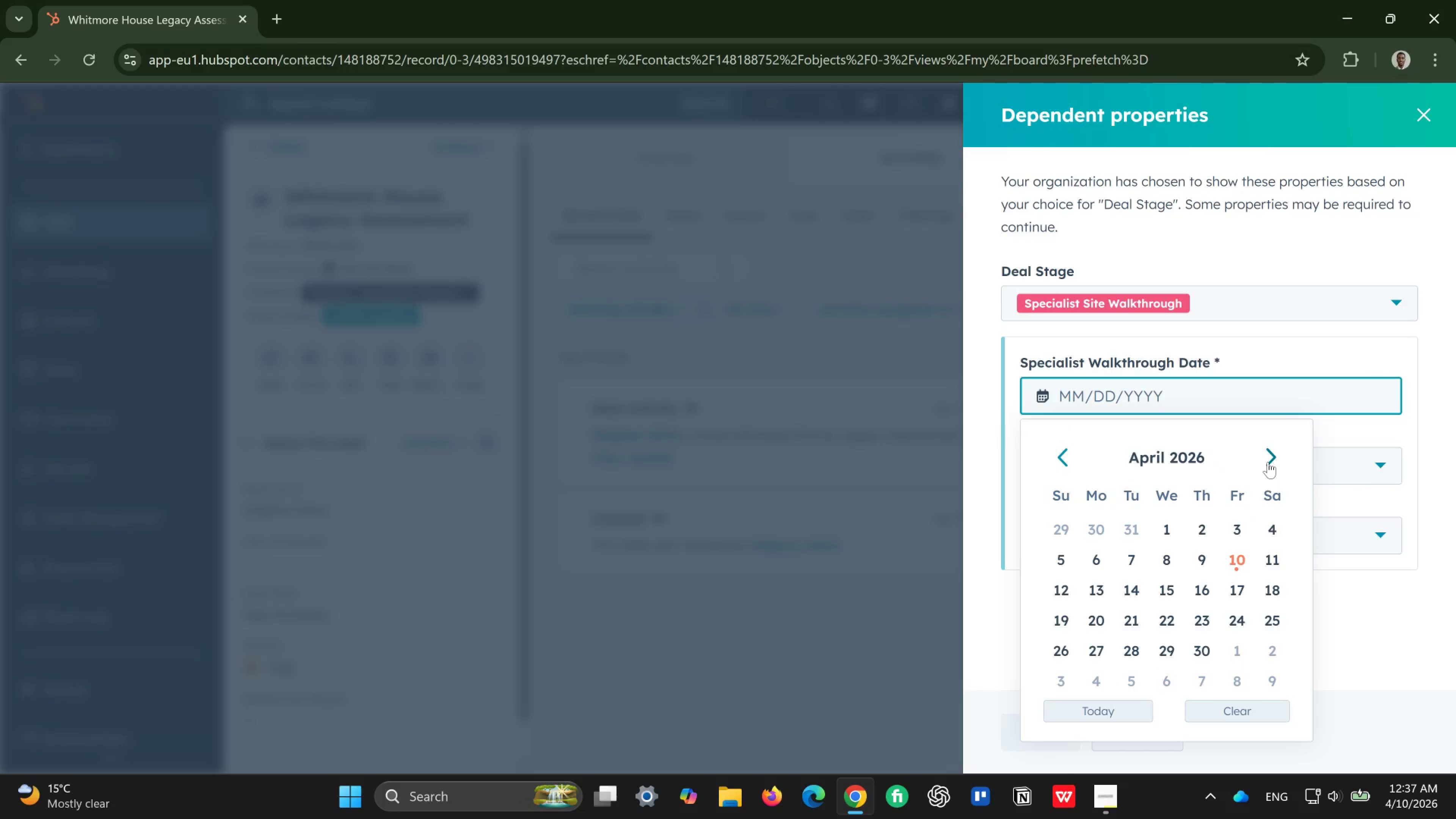 
left_click([1104, 614])
 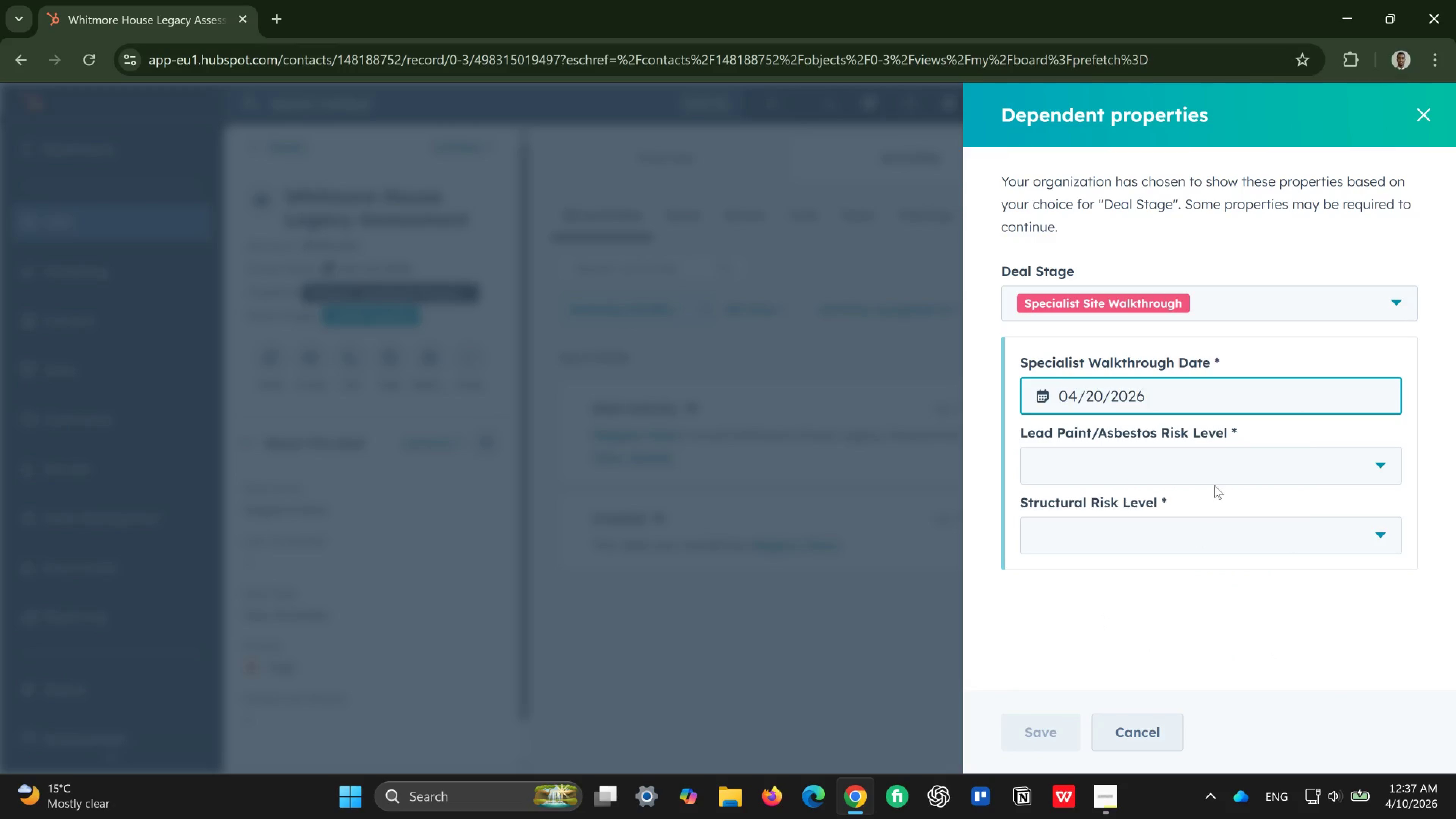 
left_click([1221, 458])
 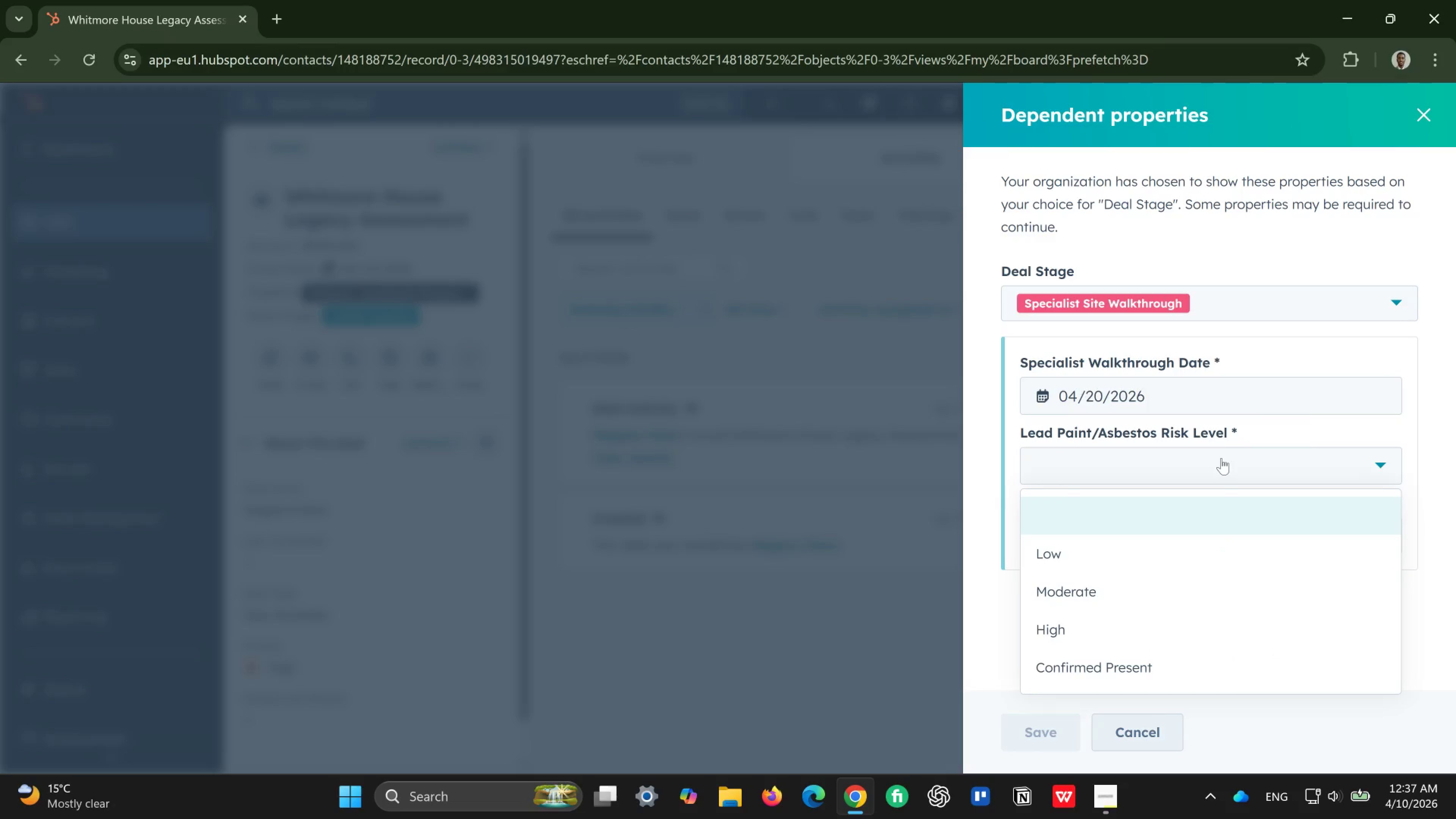 
left_click([1145, 586])
 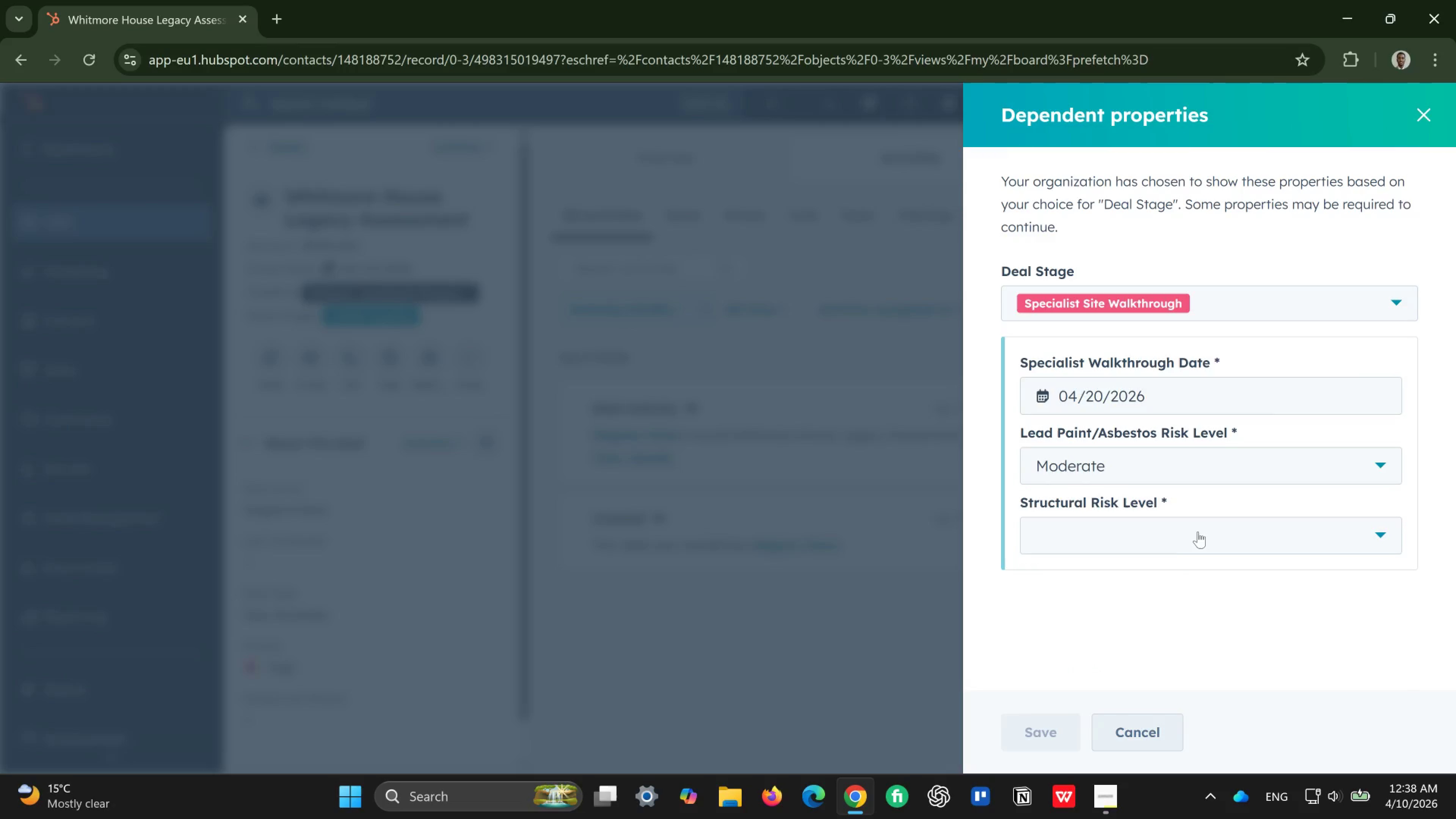 
left_click([1200, 532])
 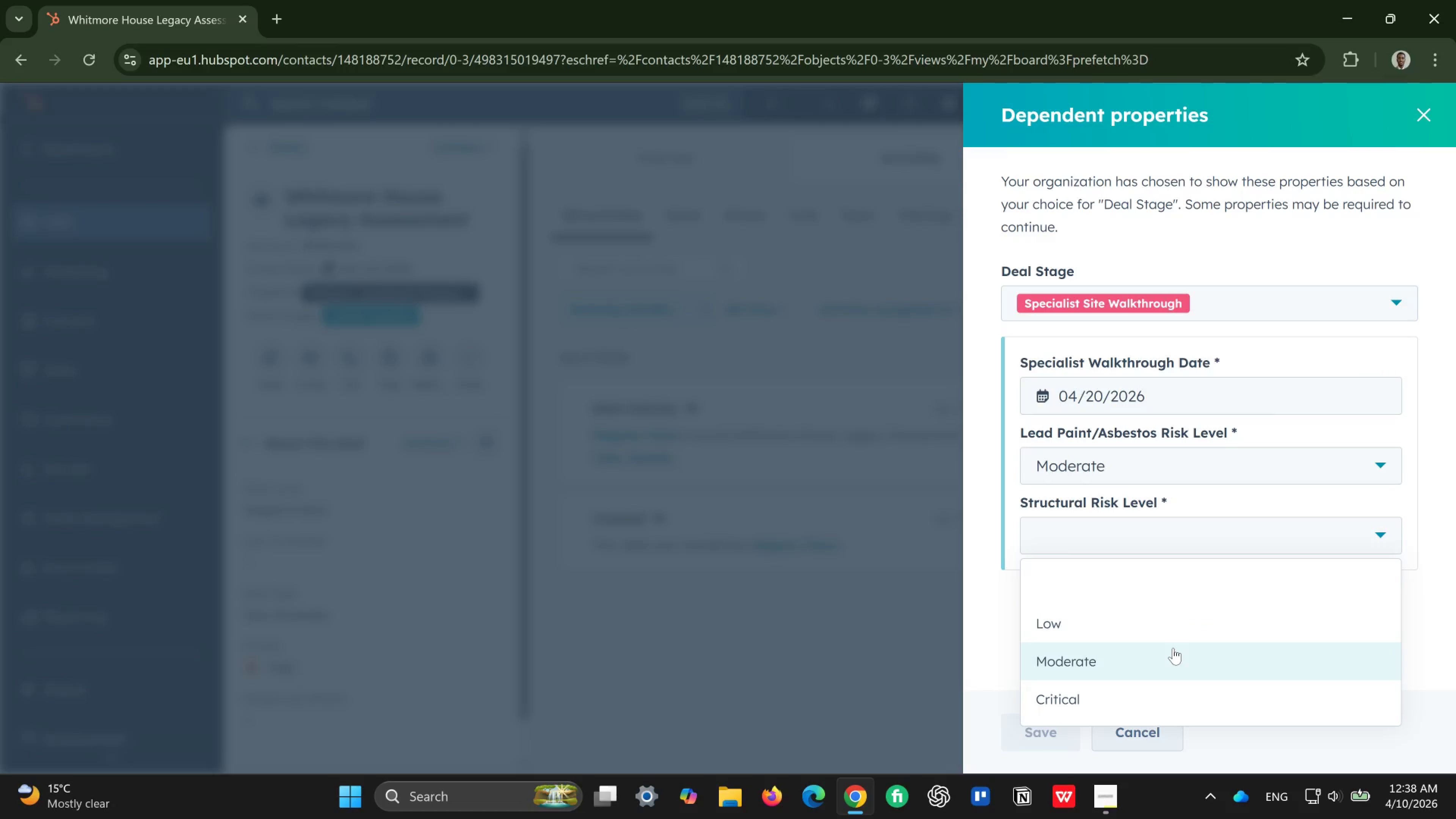 
wait(6.35)
 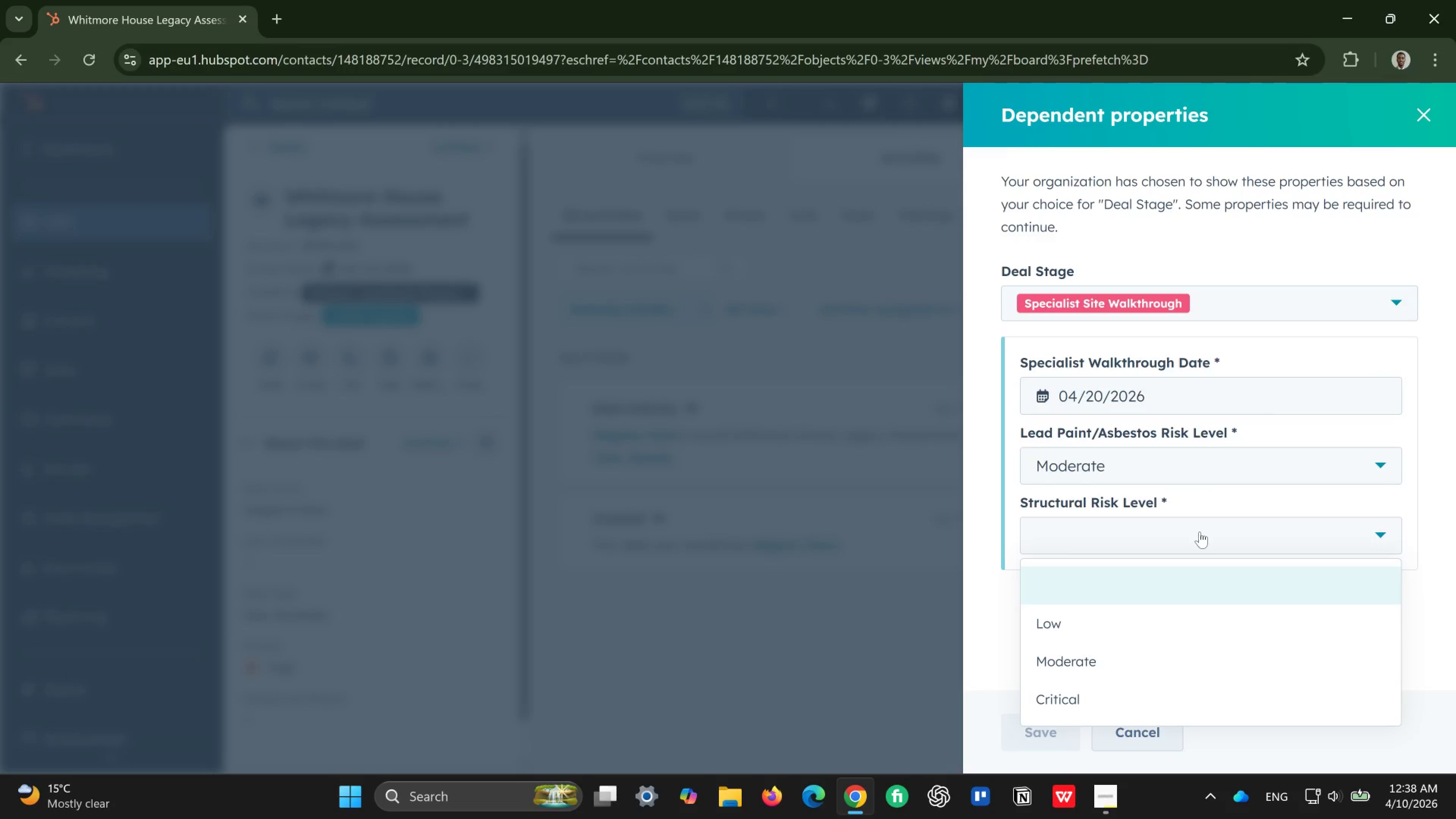 
left_click([1173, 648])
 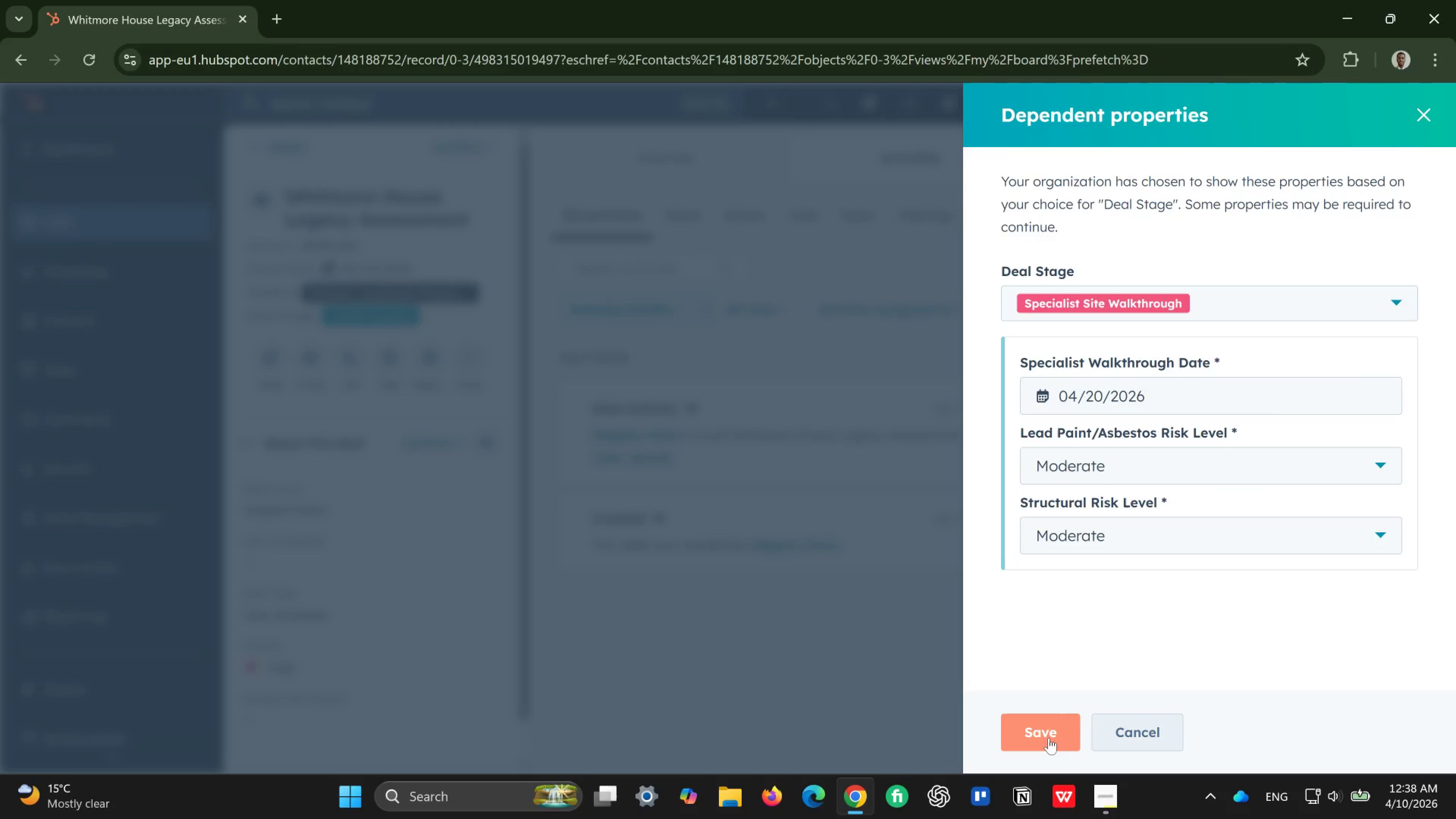 
left_click([1049, 738])
 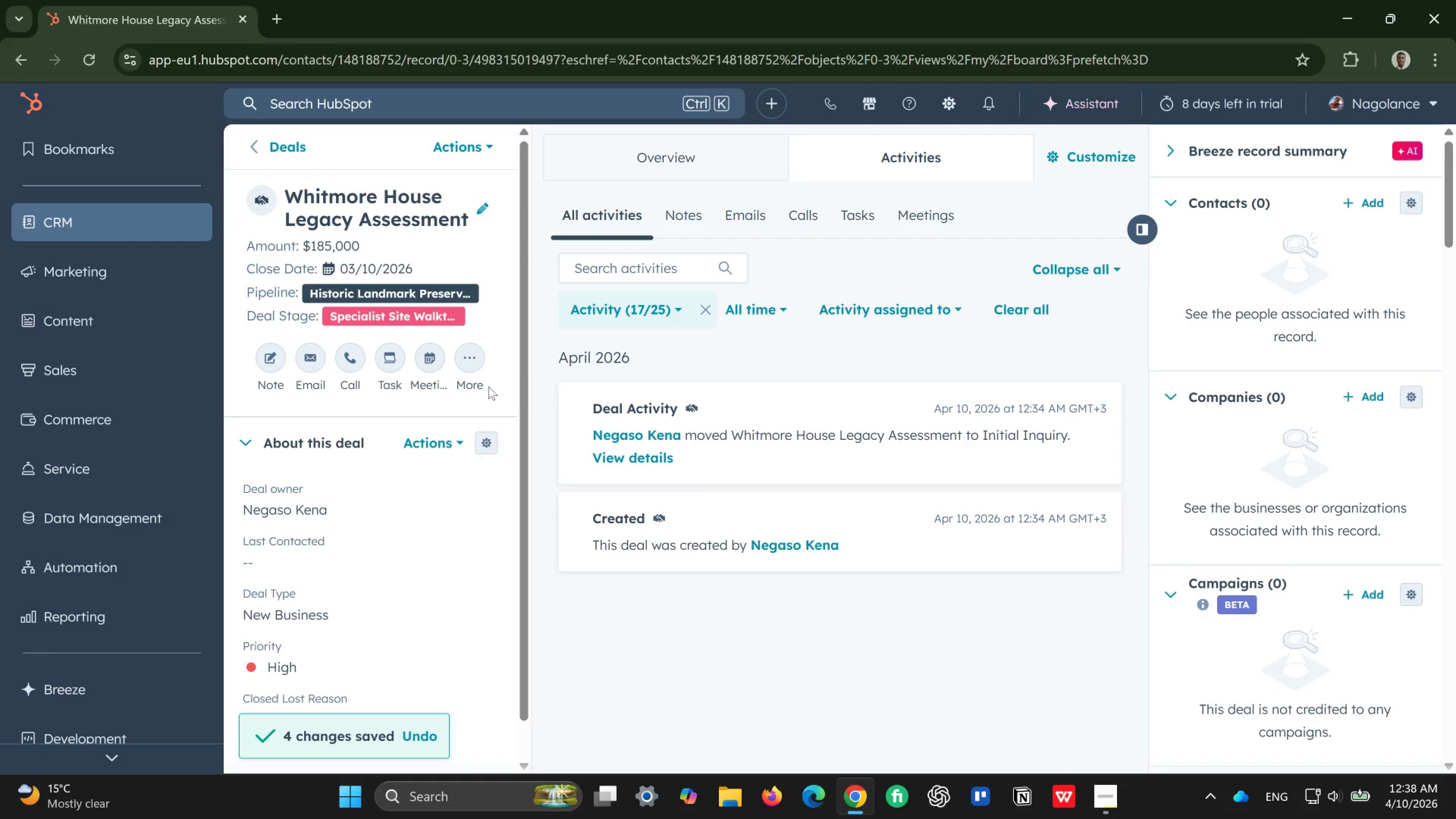 
wait(5.83)
 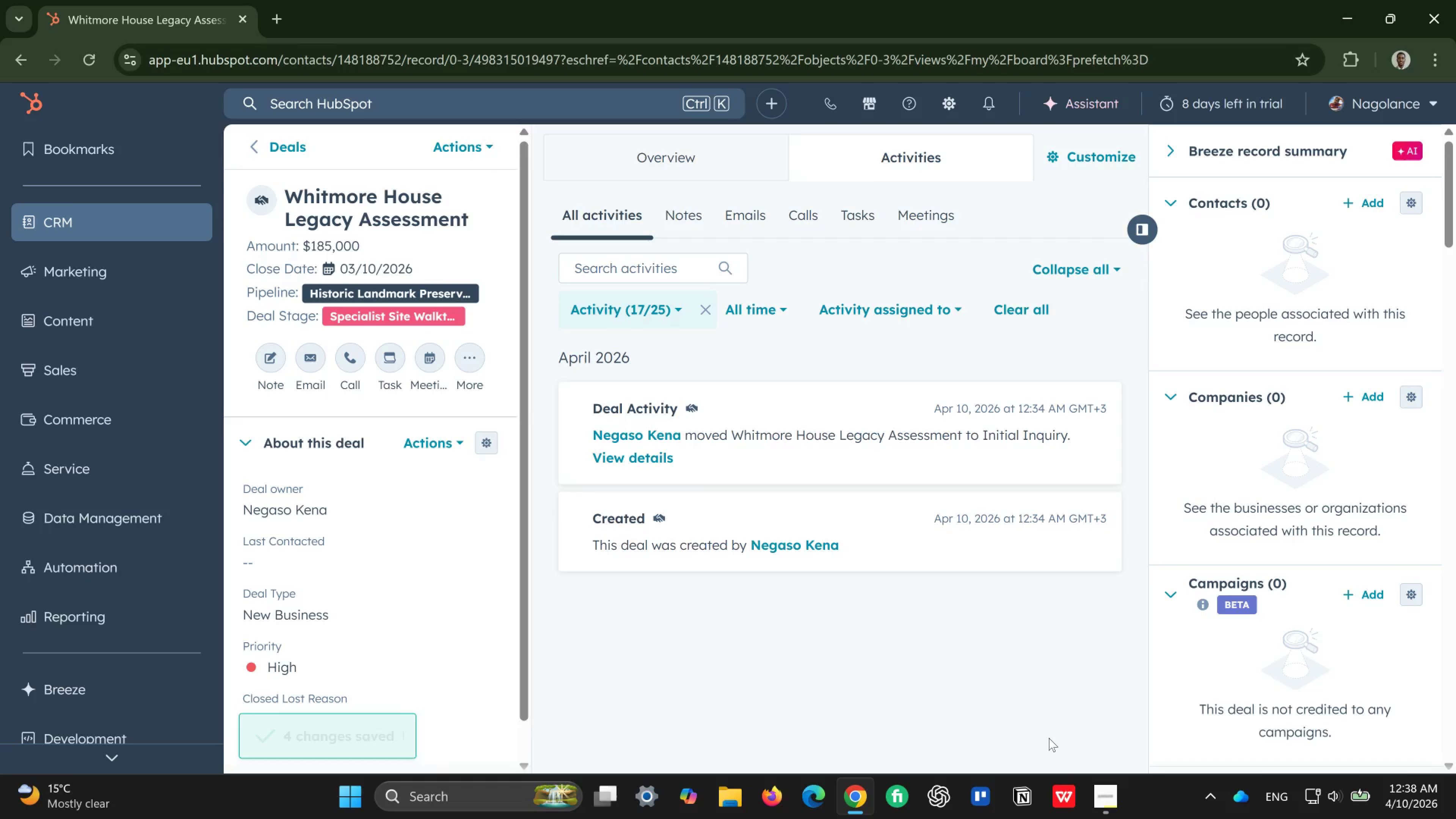 
left_click([422, 310])
 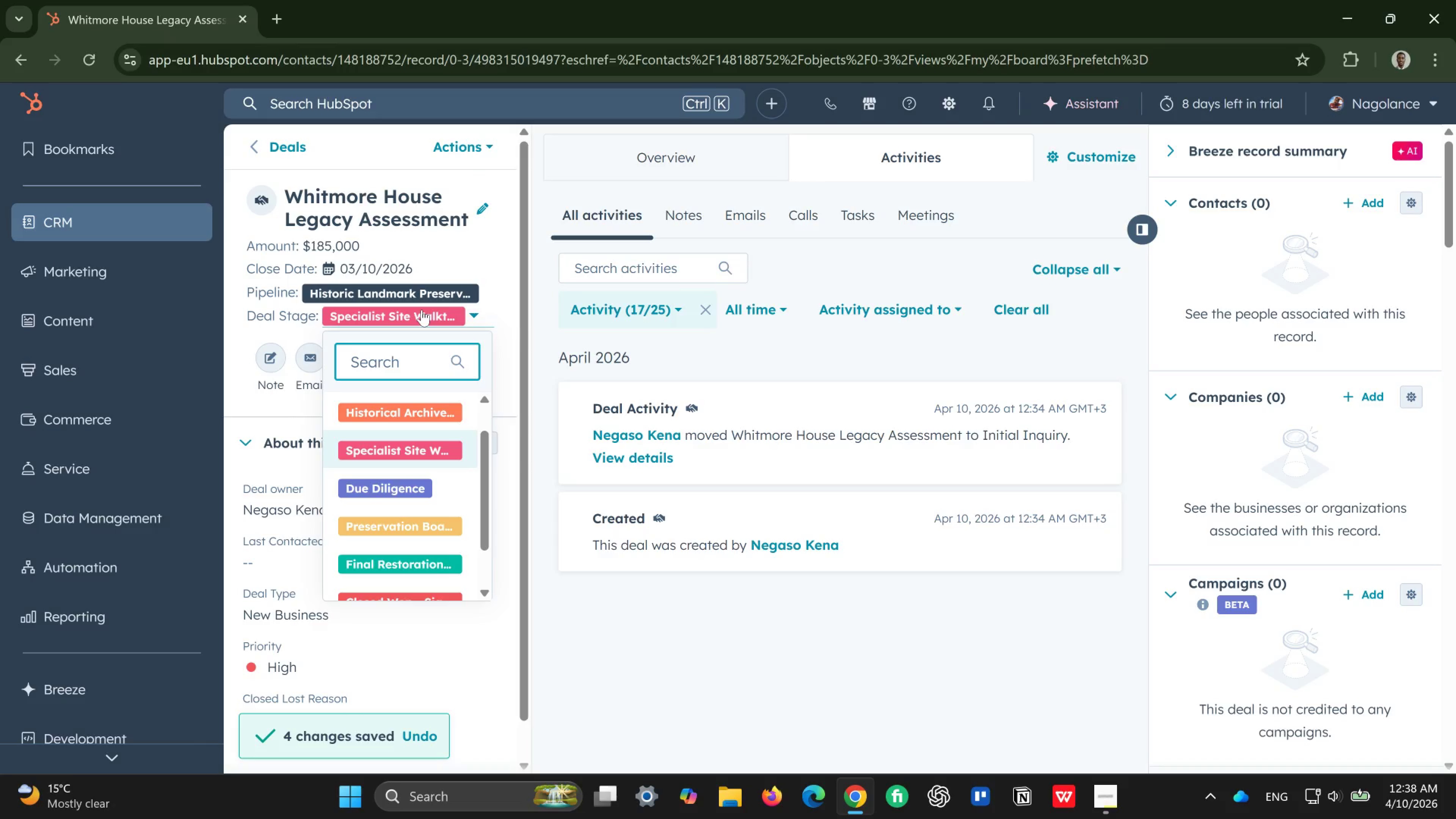 
wait(5.73)
 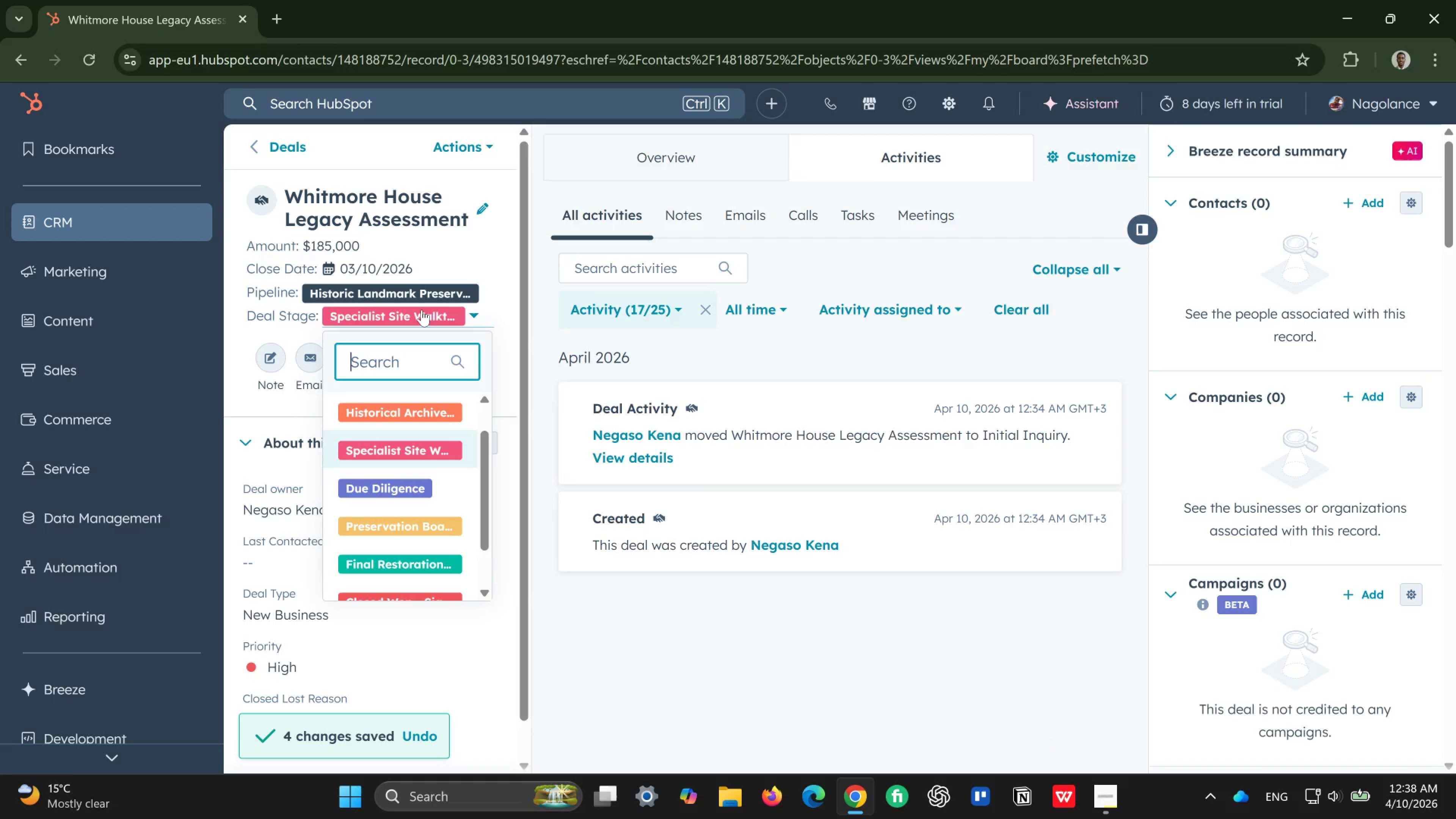 
mouse_move([400, 449])
 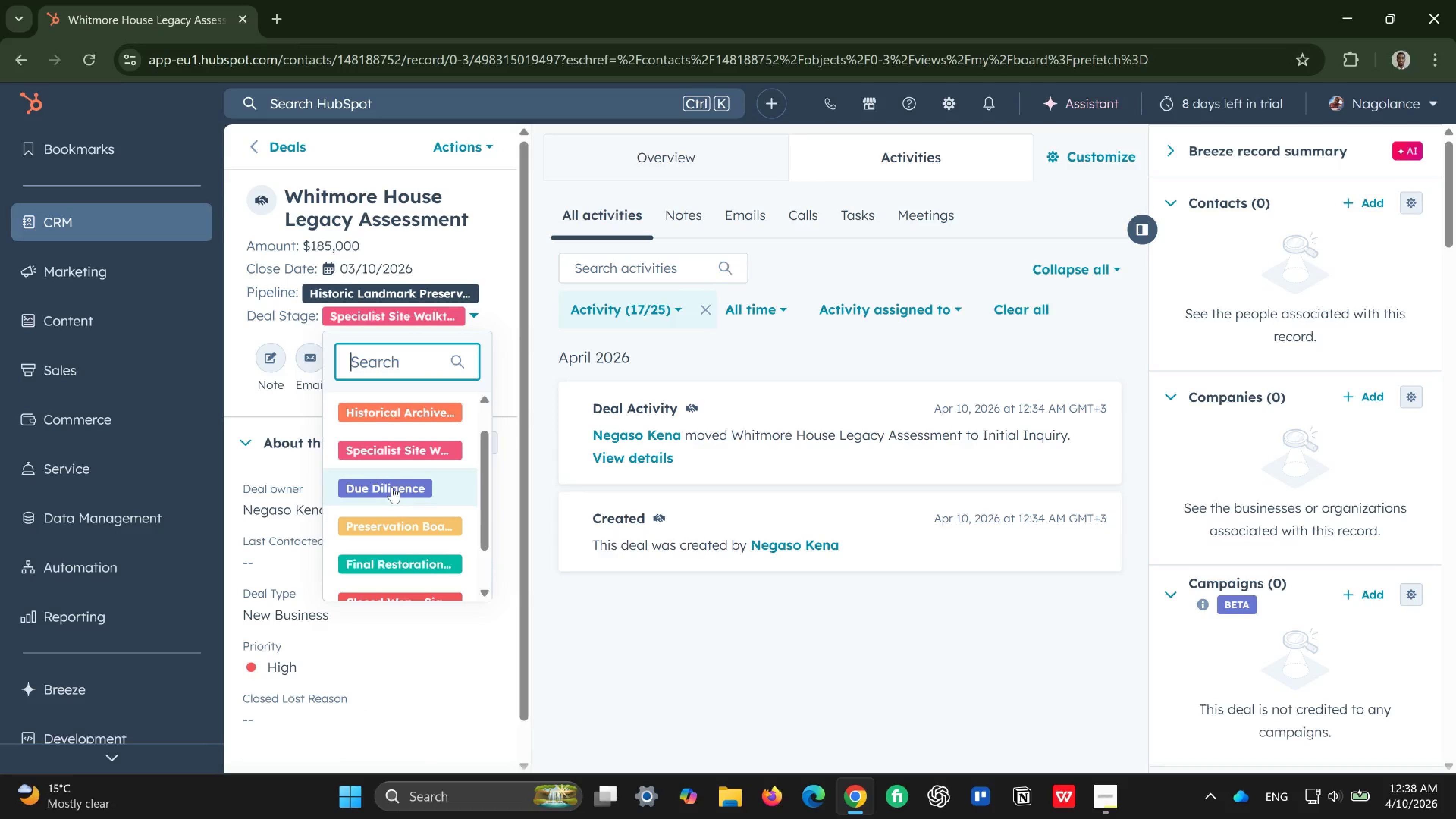 
left_click([392, 487])
 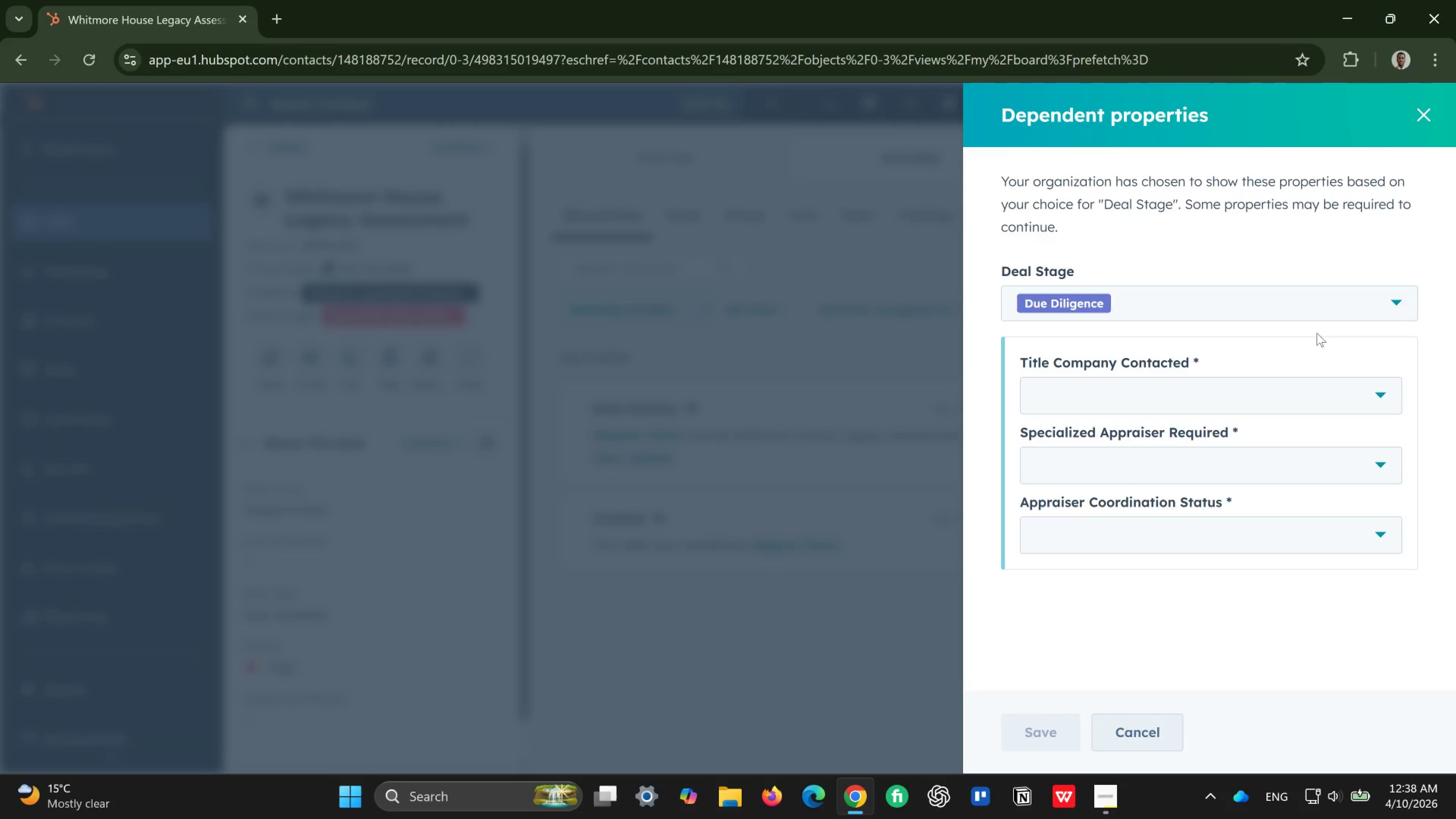 
wait(5.26)
 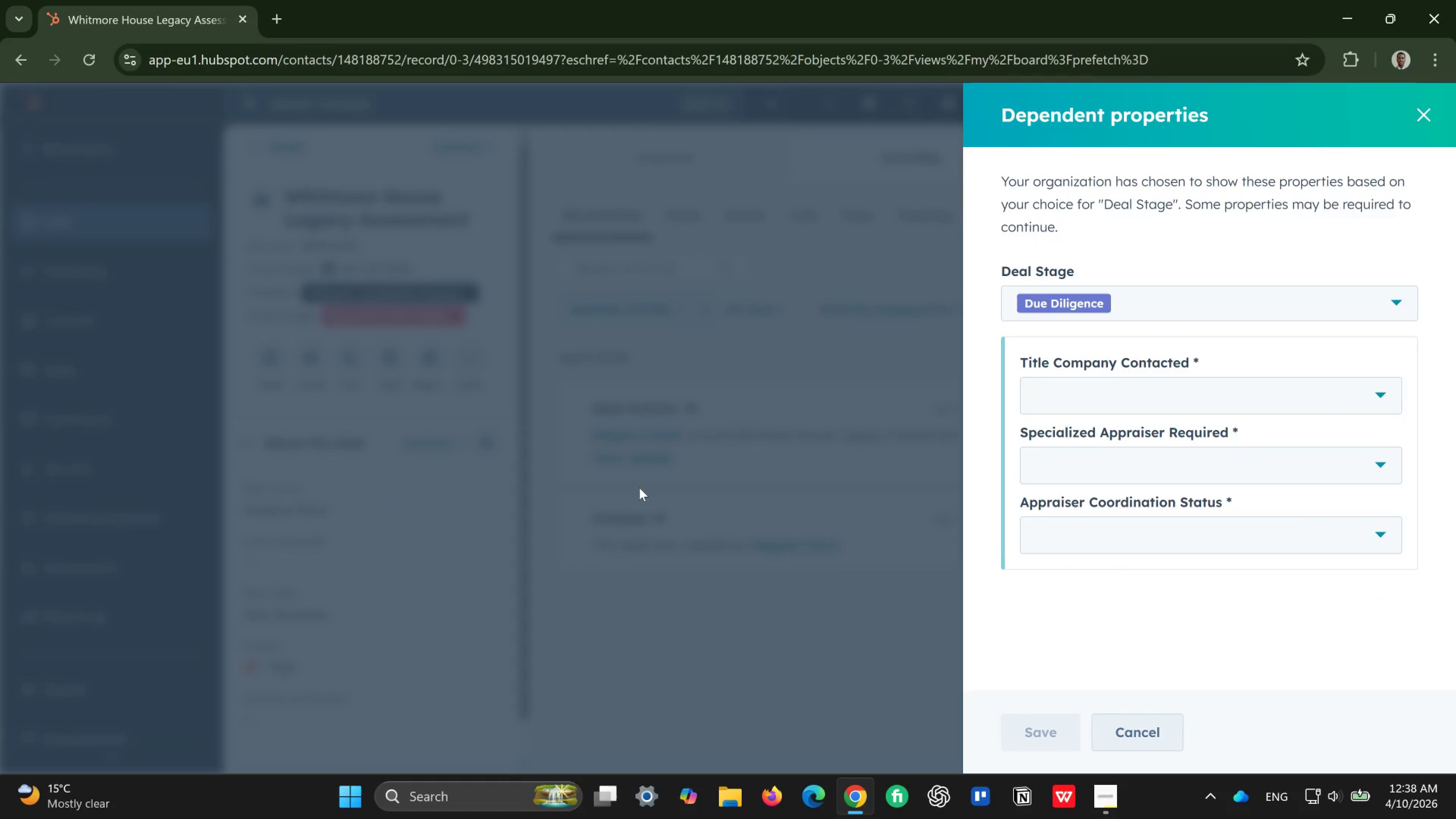 
left_click([1348, 392])
 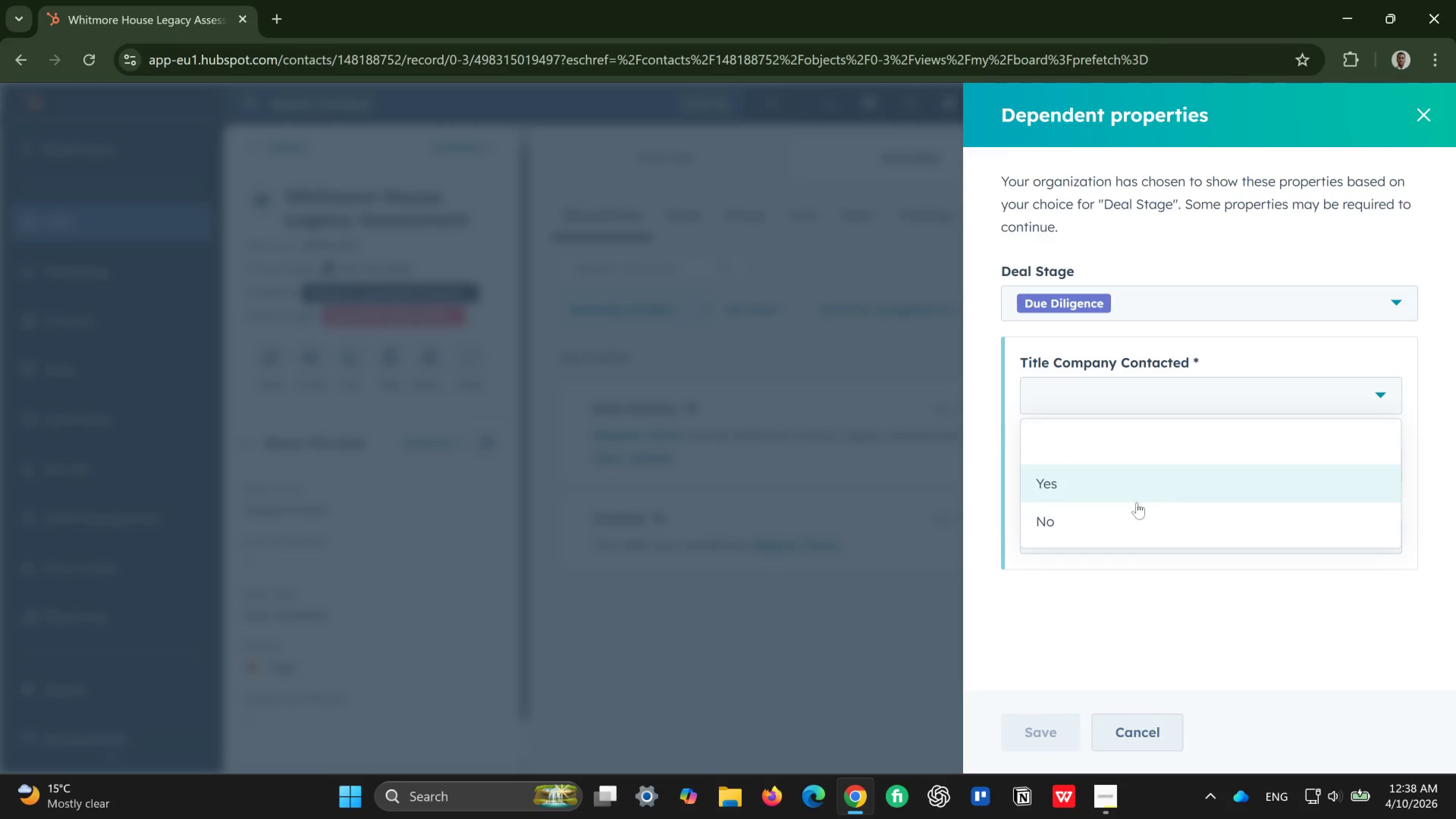 
left_click([1116, 512])
 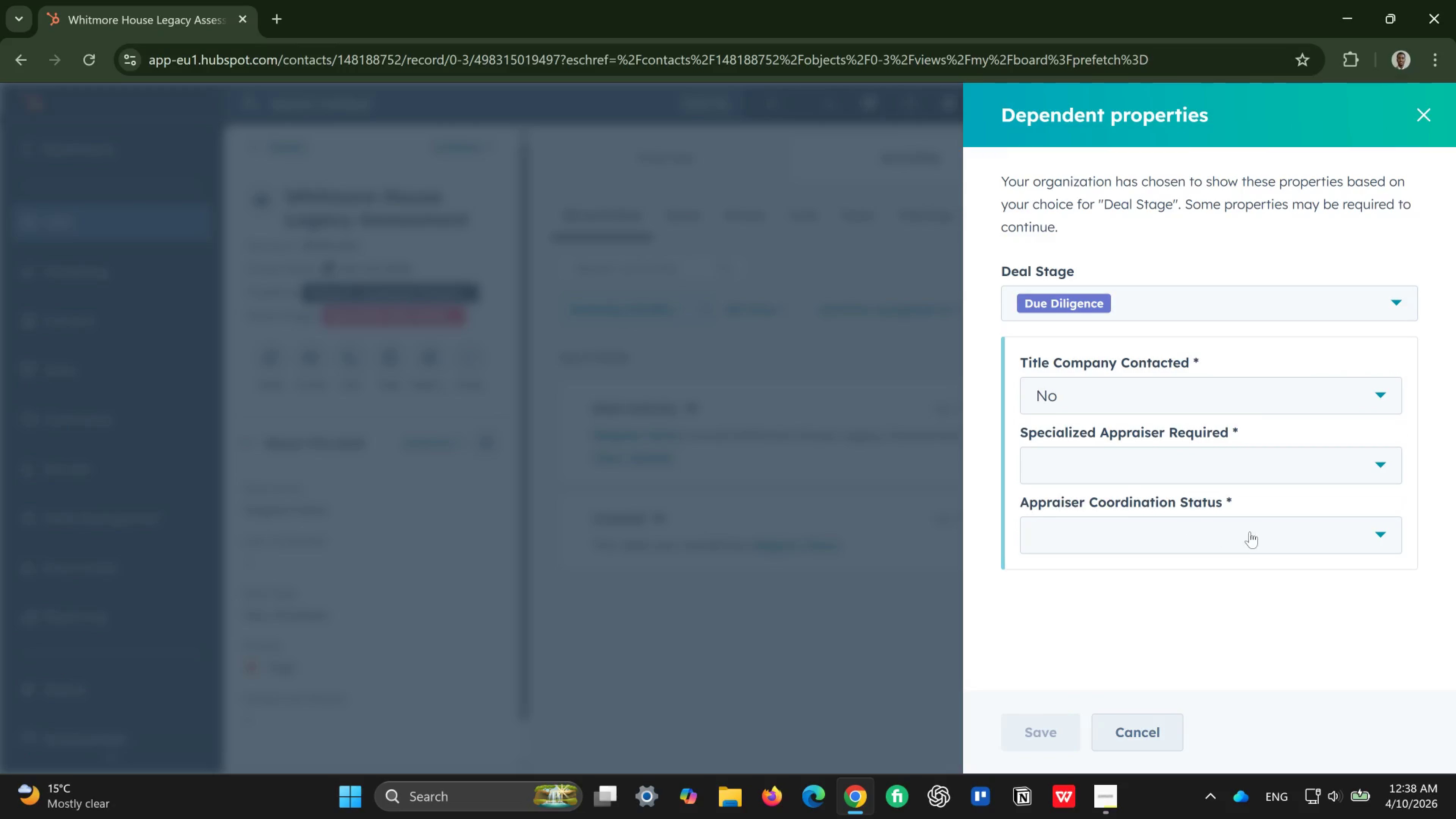 
left_click([1327, 457])
 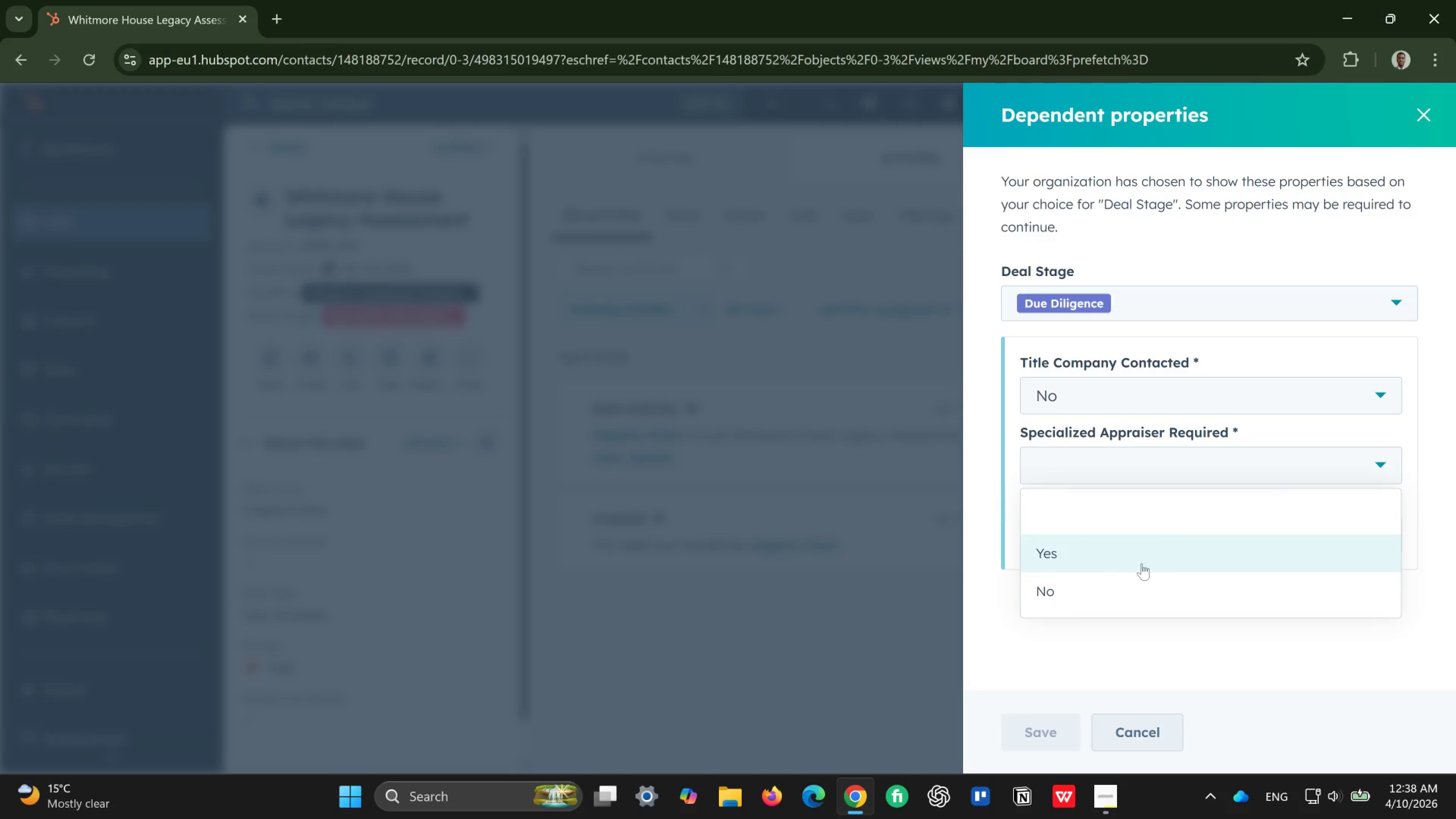 
left_click([1156, 538])
 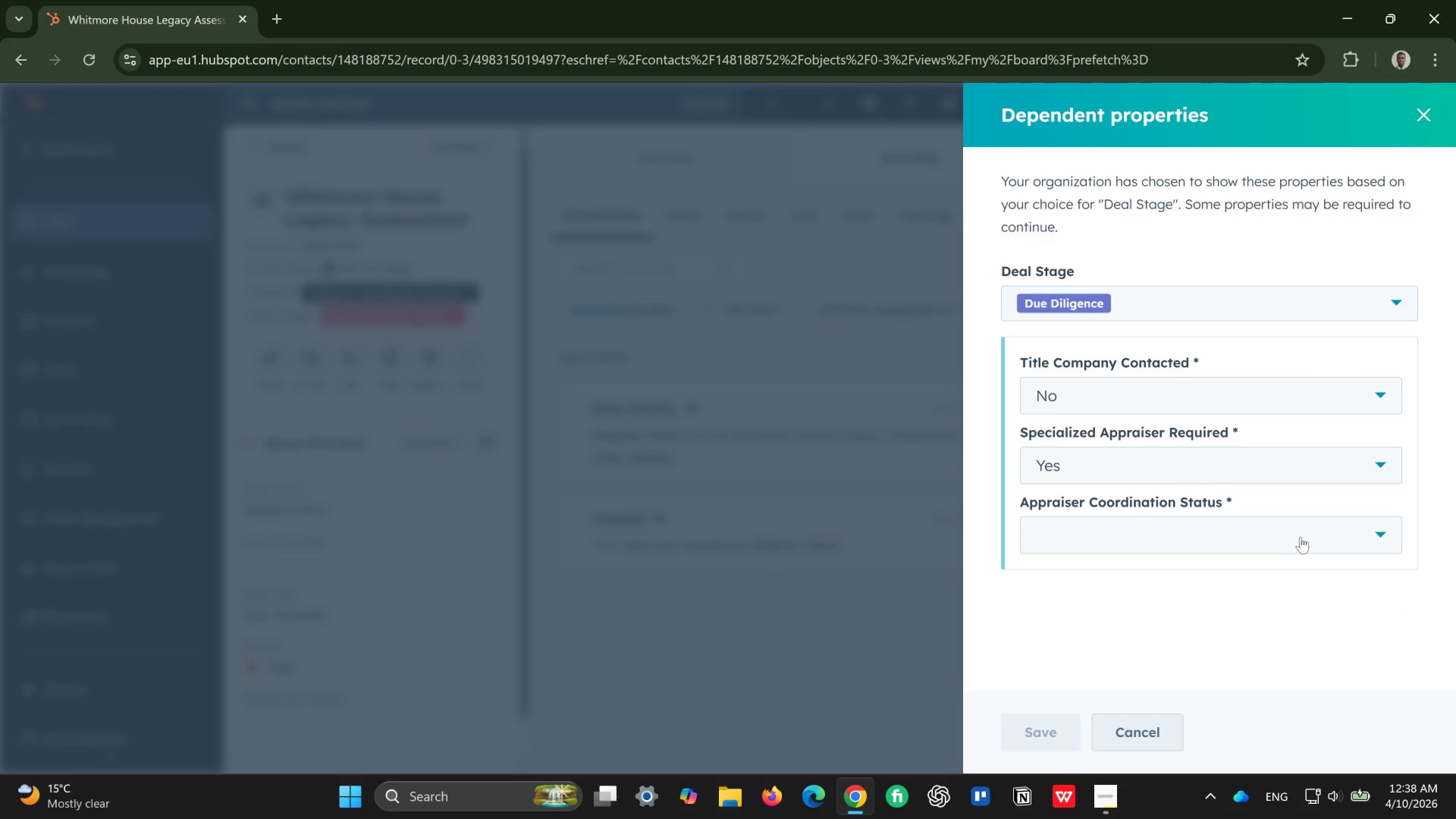 
left_click([1301, 537])
 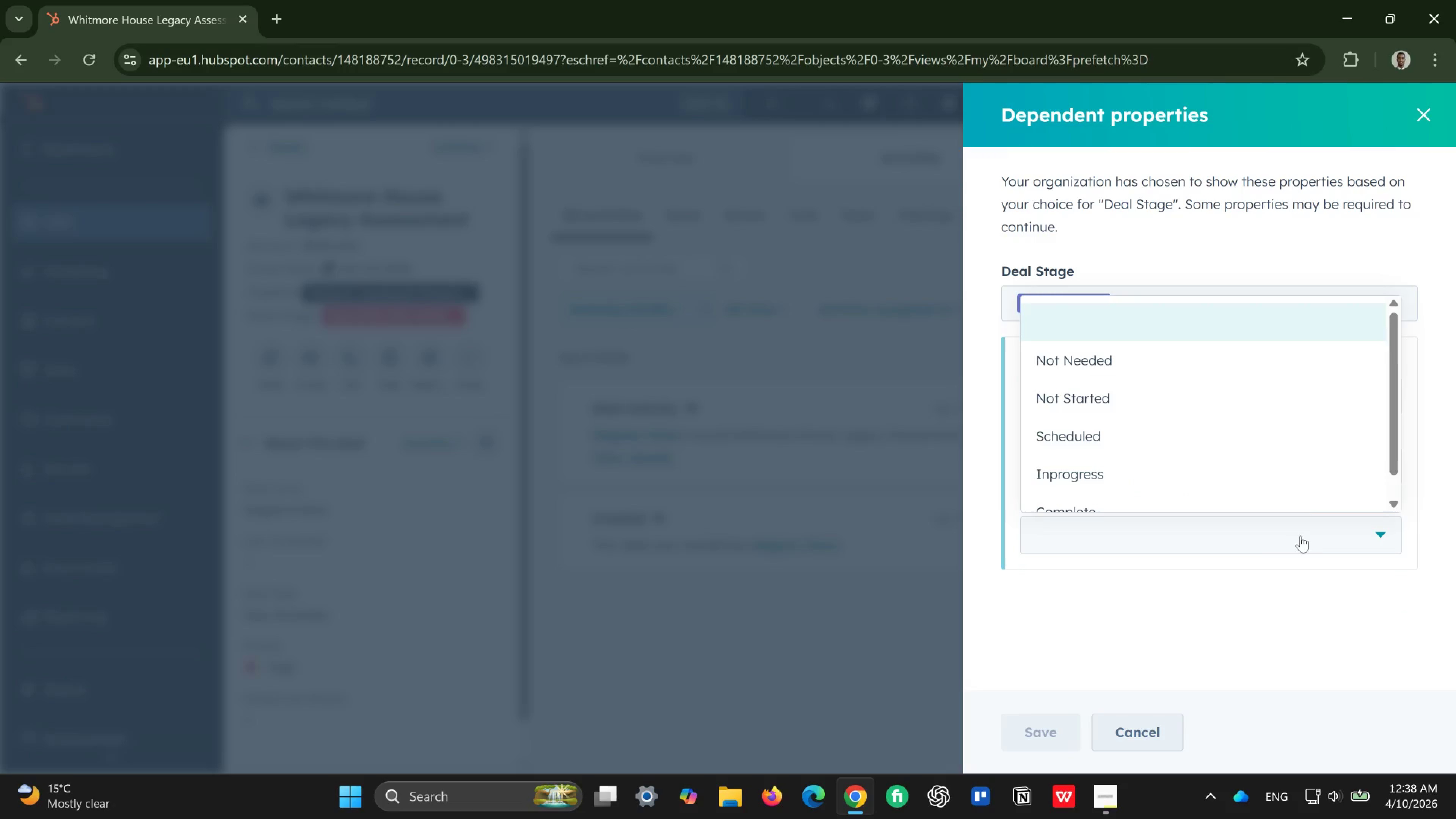 
mouse_move([1243, 407])
 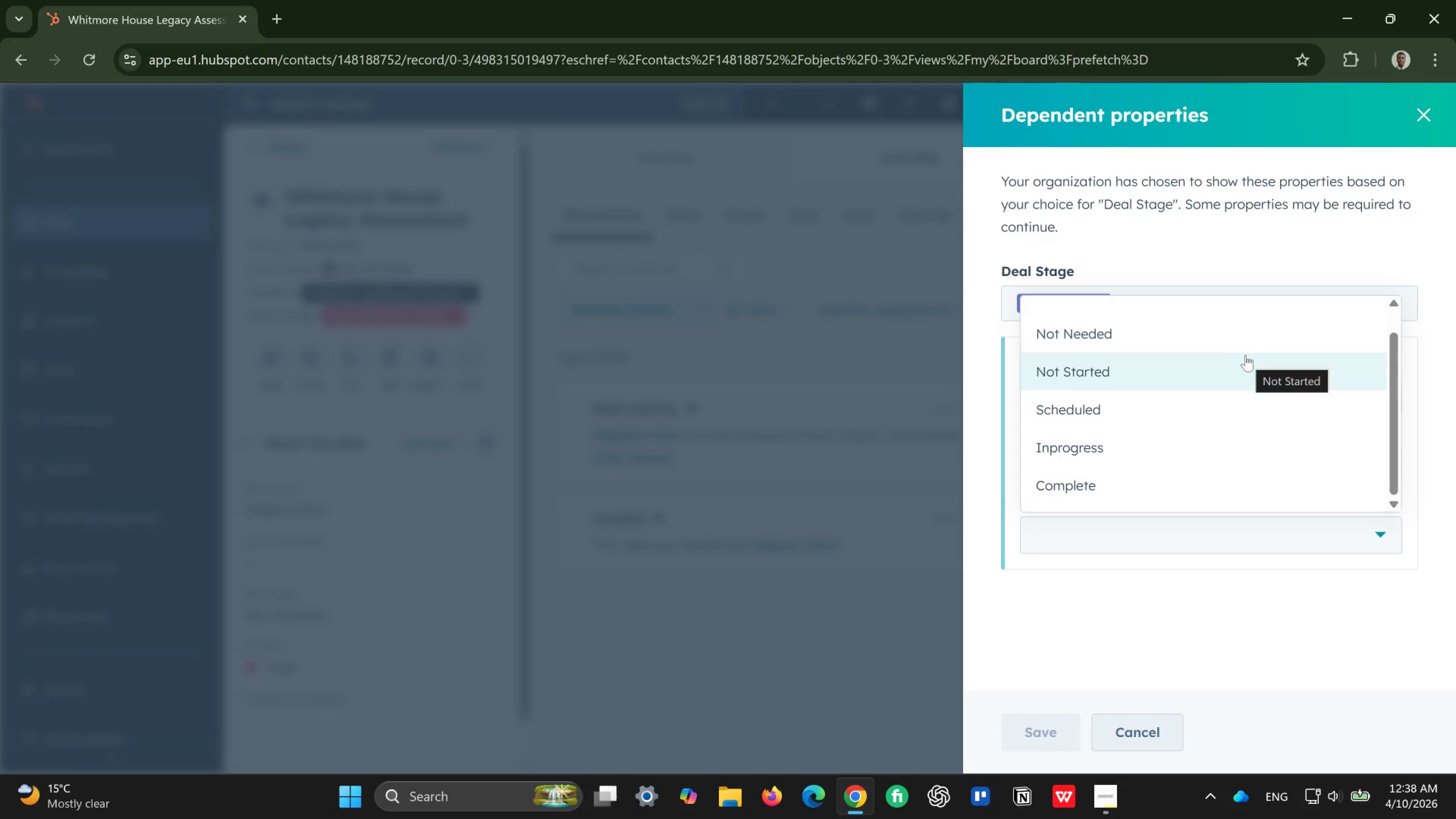 
left_click([1246, 355])
 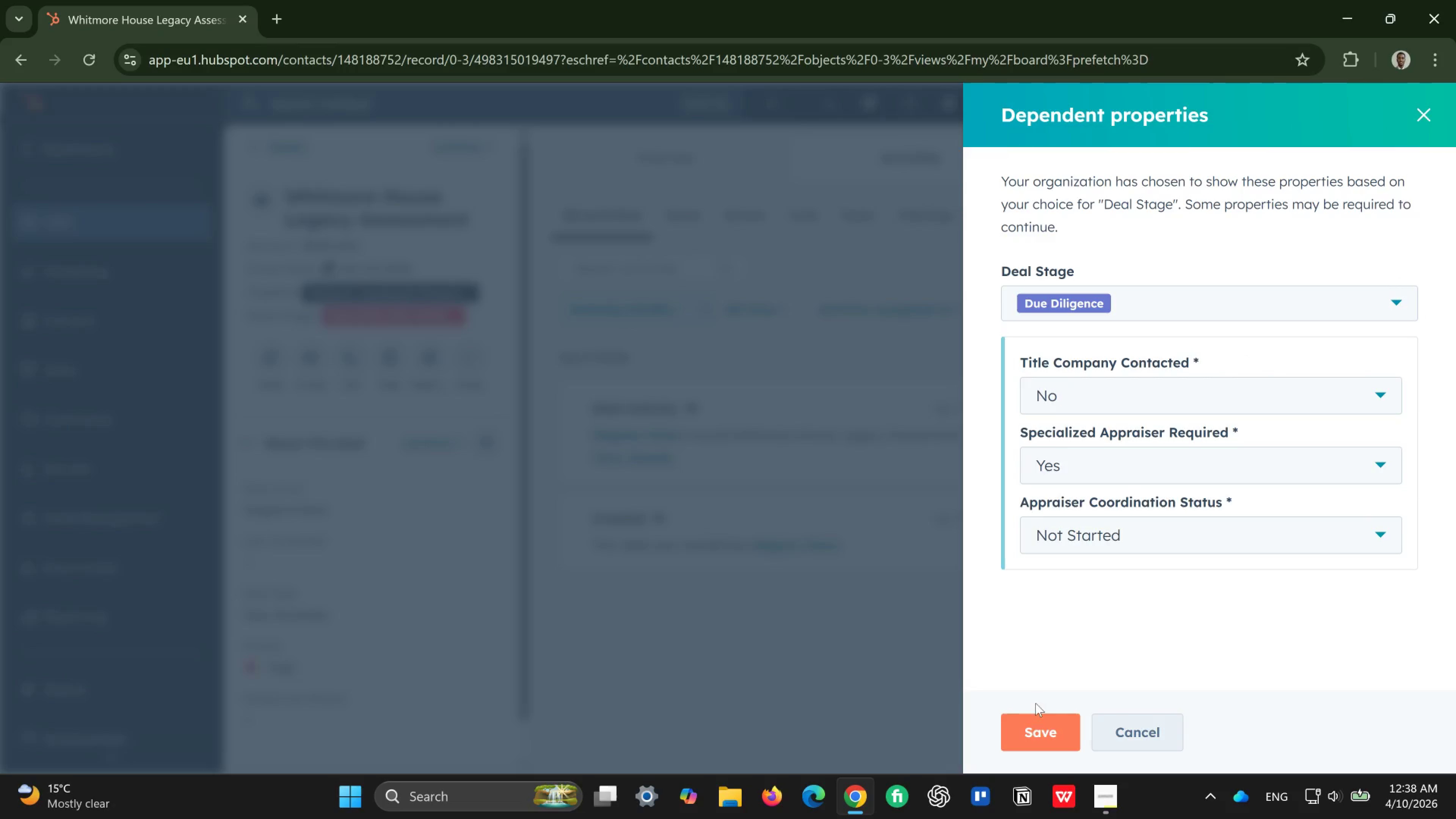 
left_click([1034, 732])
 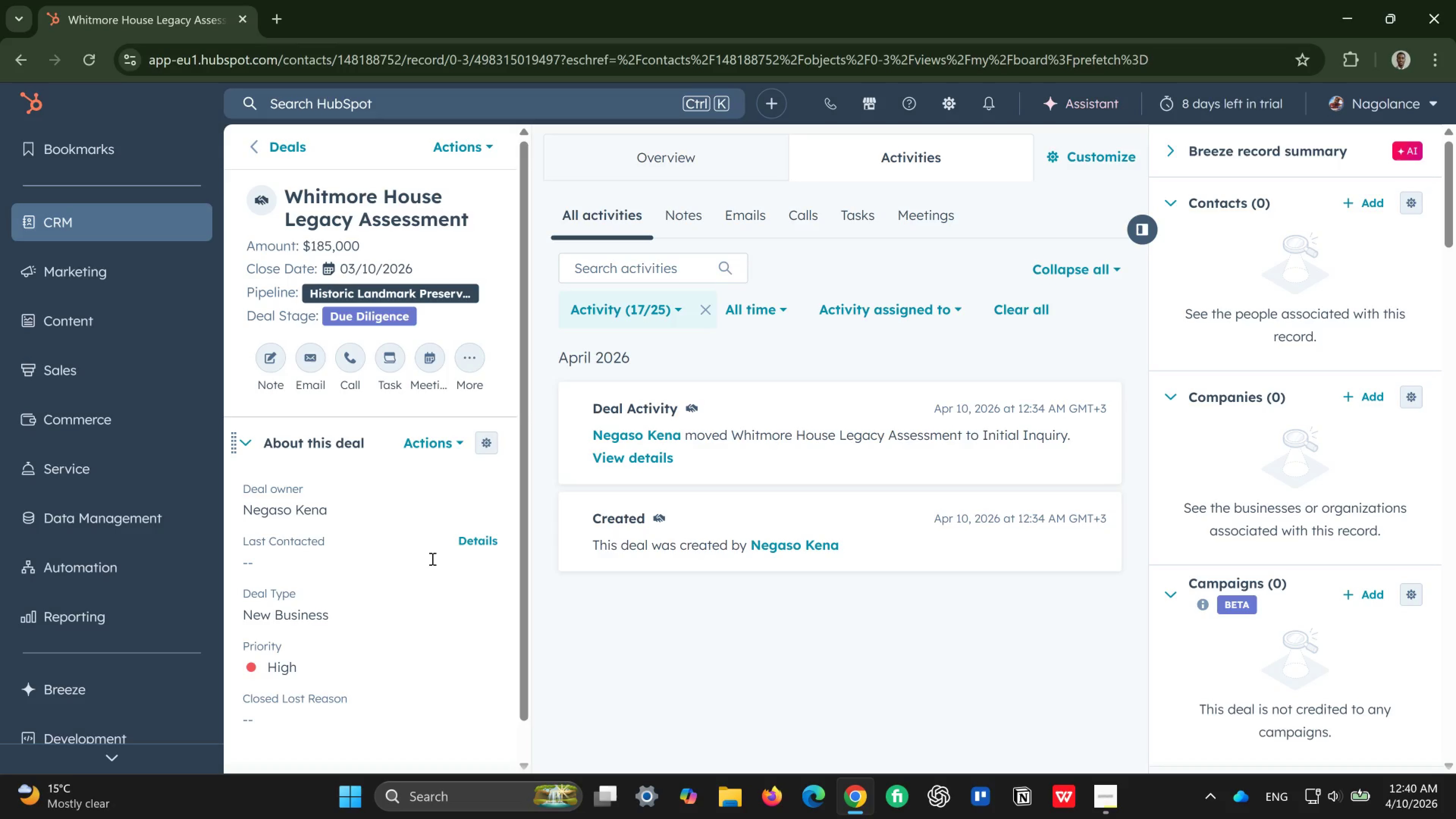 
wait(113.73)
 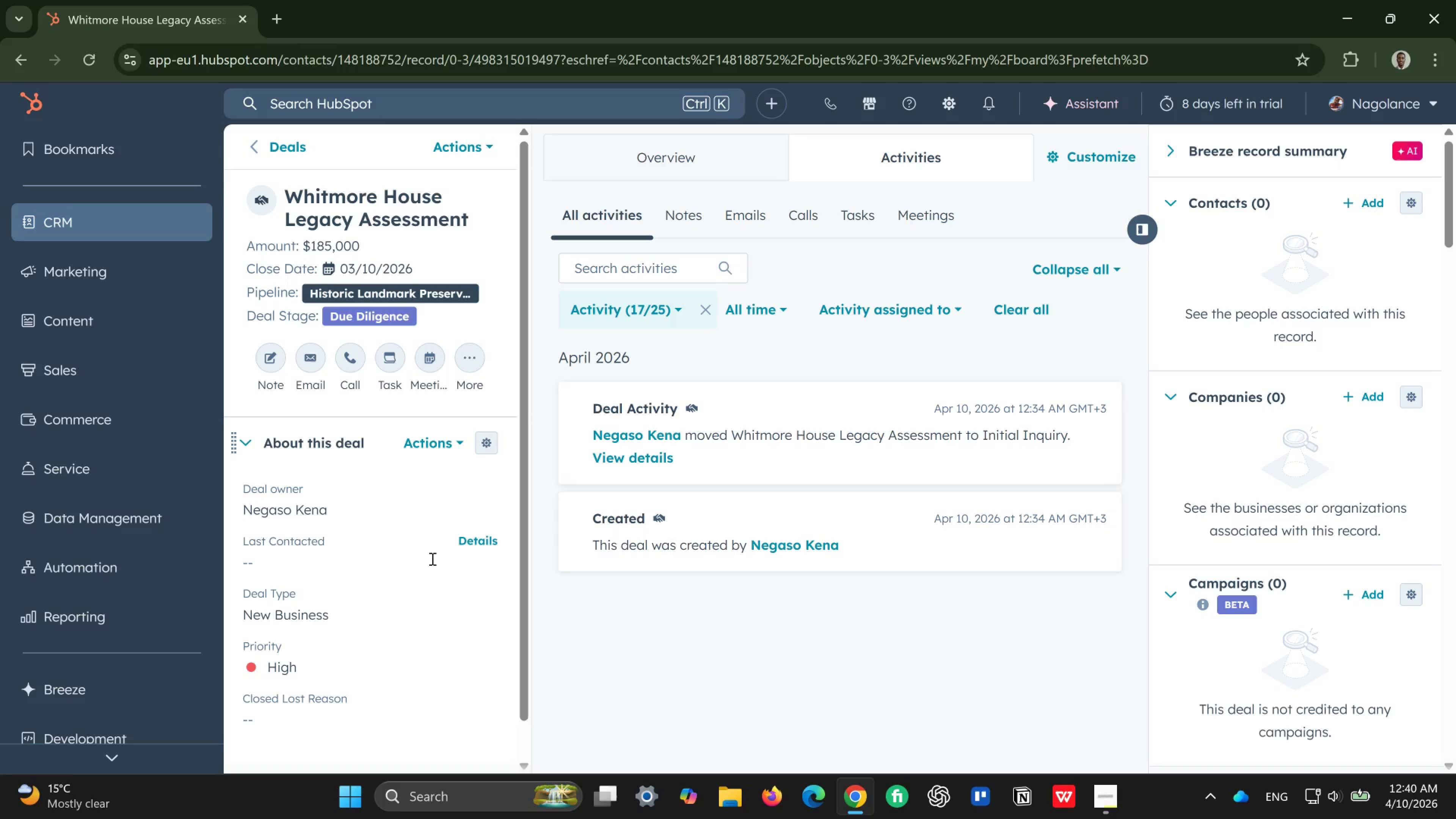 
left_click([673, 220])
 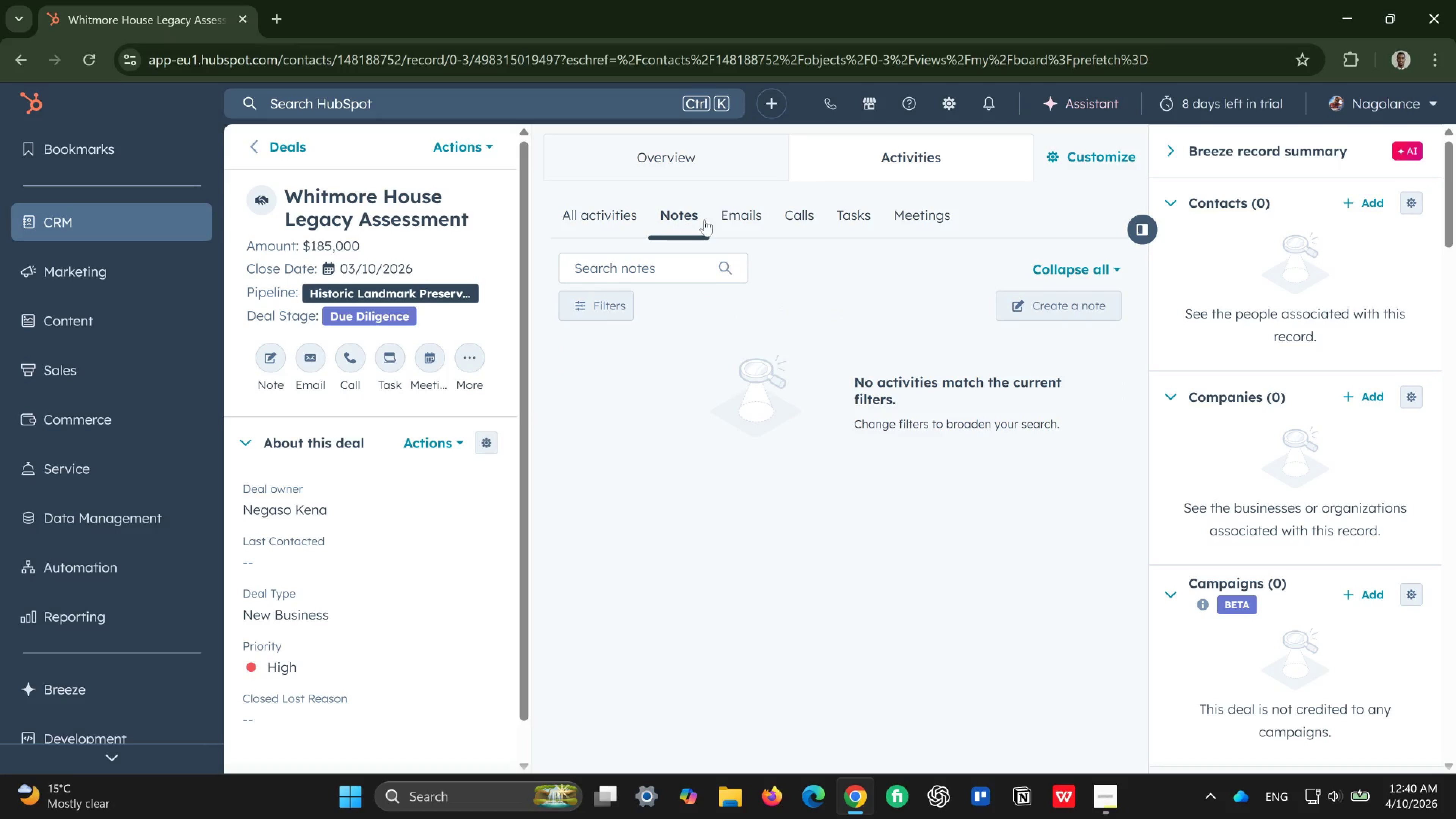 
left_click([738, 215])
 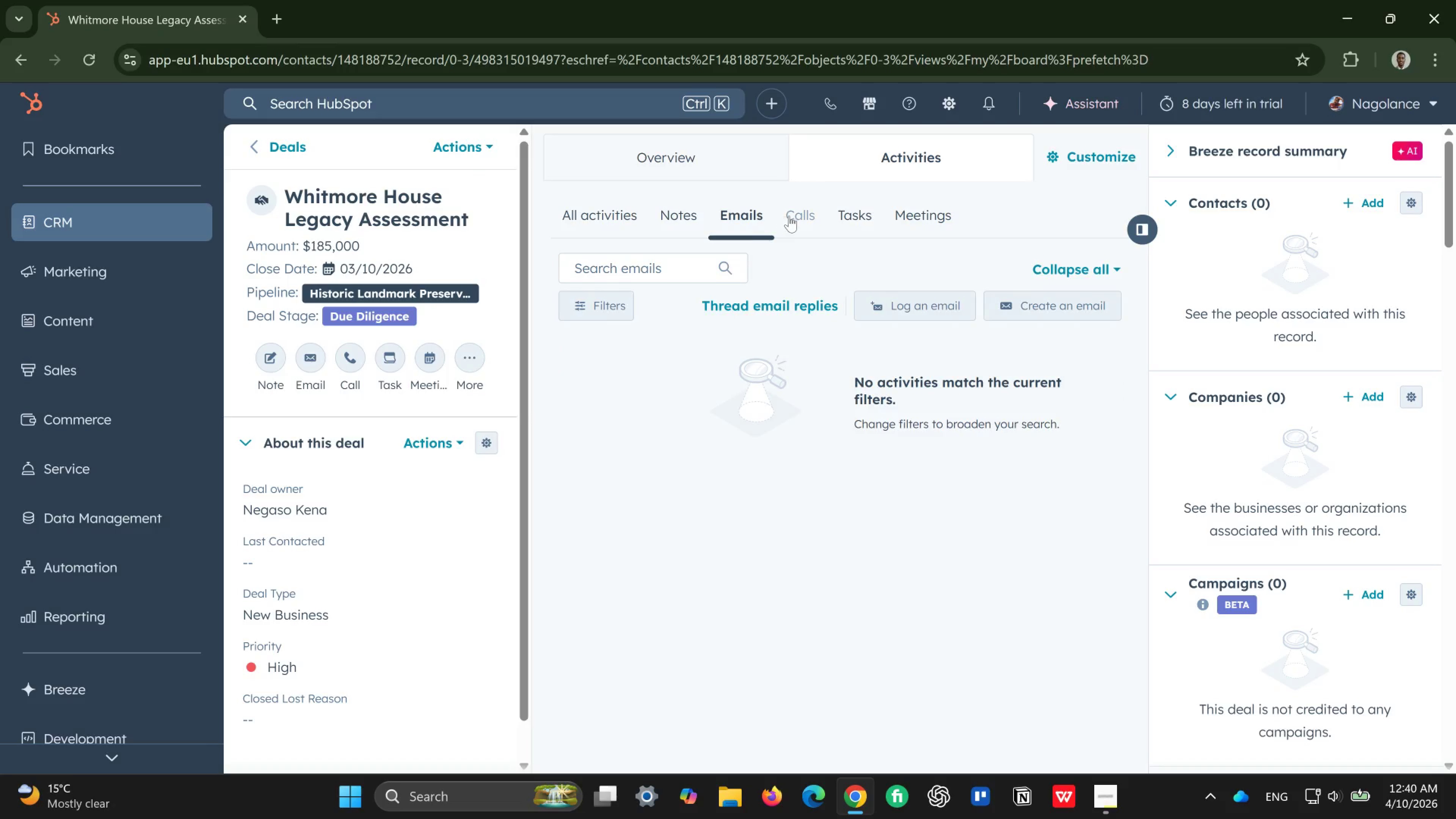 
left_click([790, 216])
 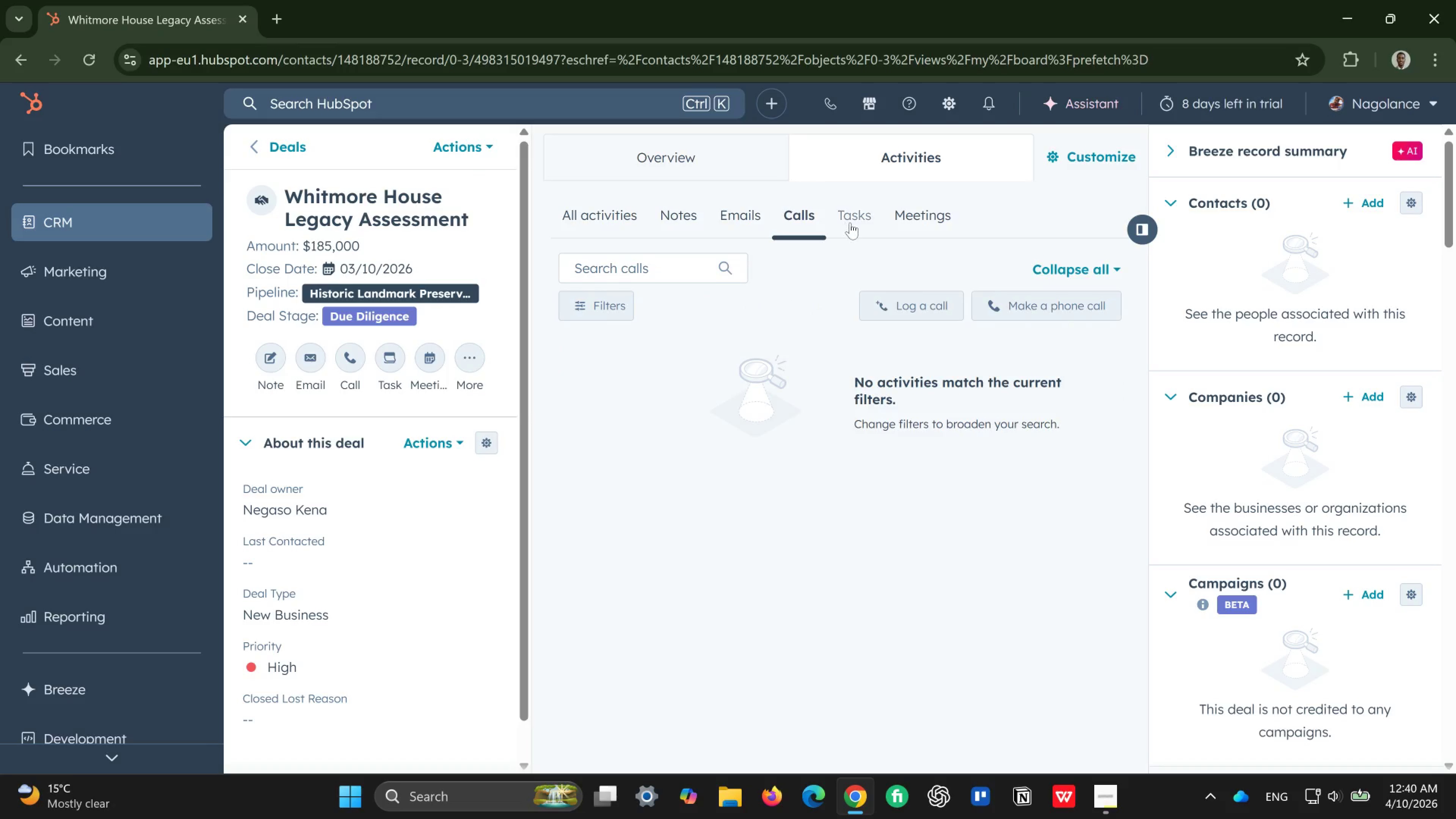 
left_click([850, 223])
 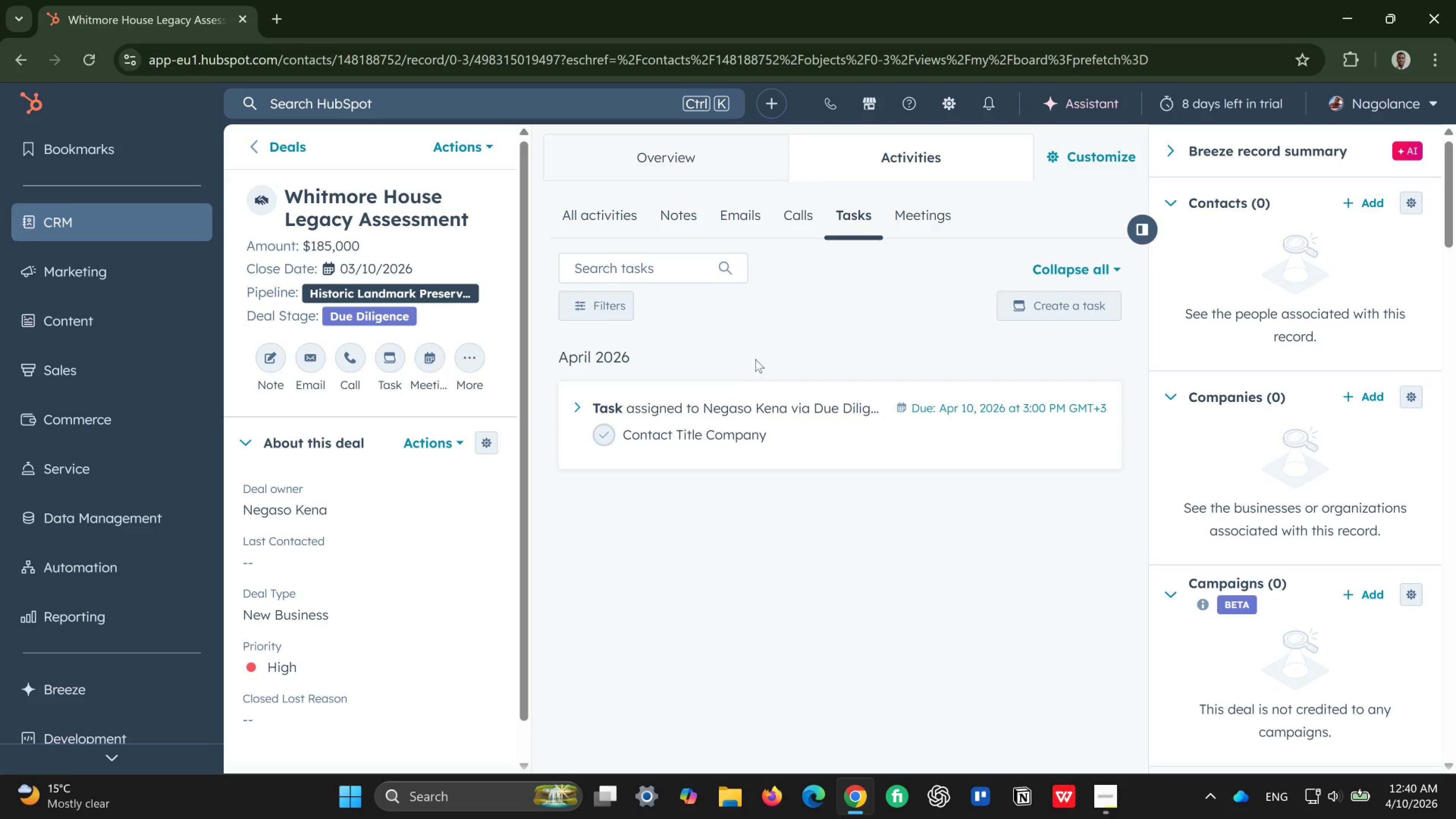 
wait(9.09)
 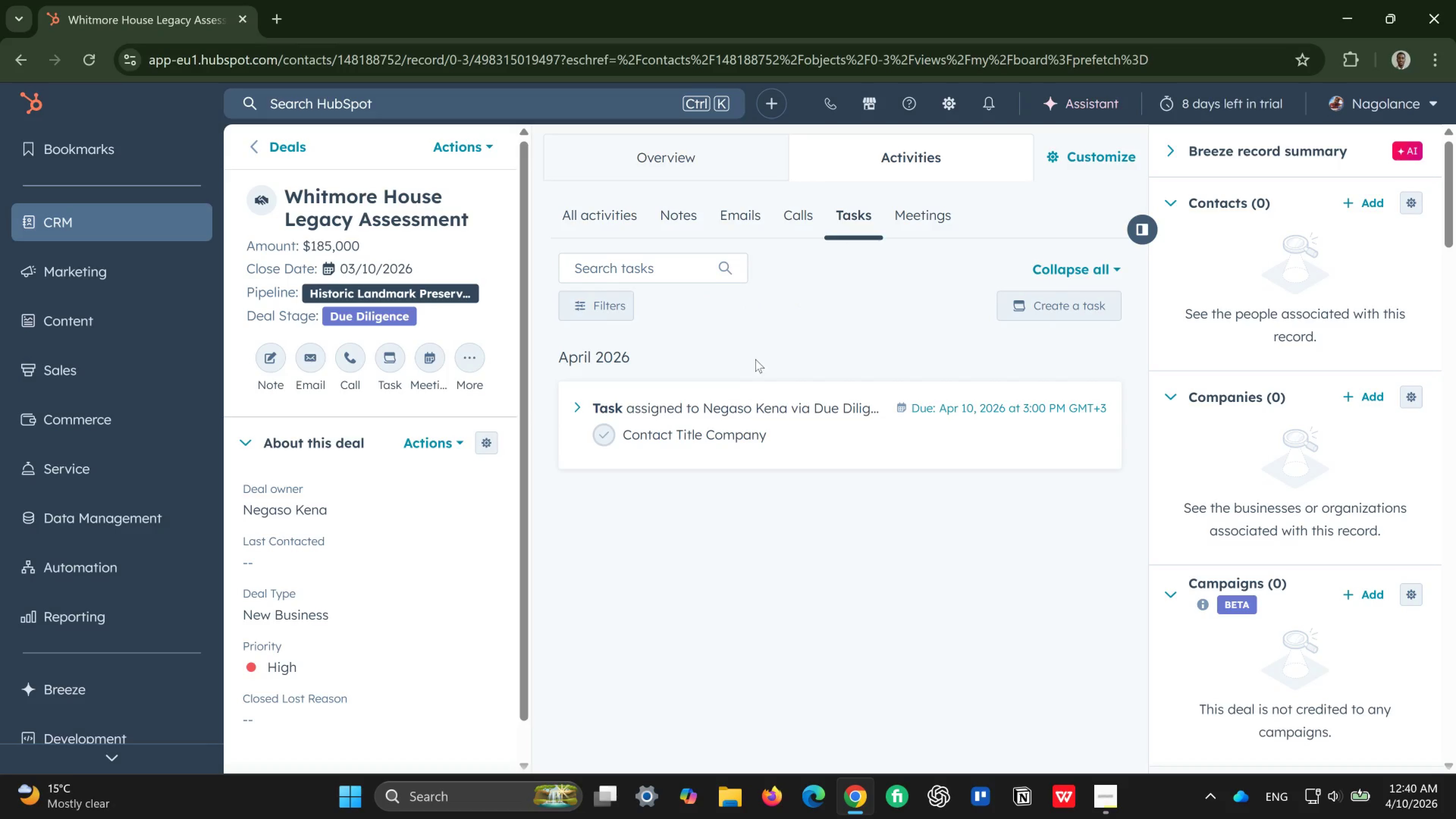 
left_click([926, 209])
 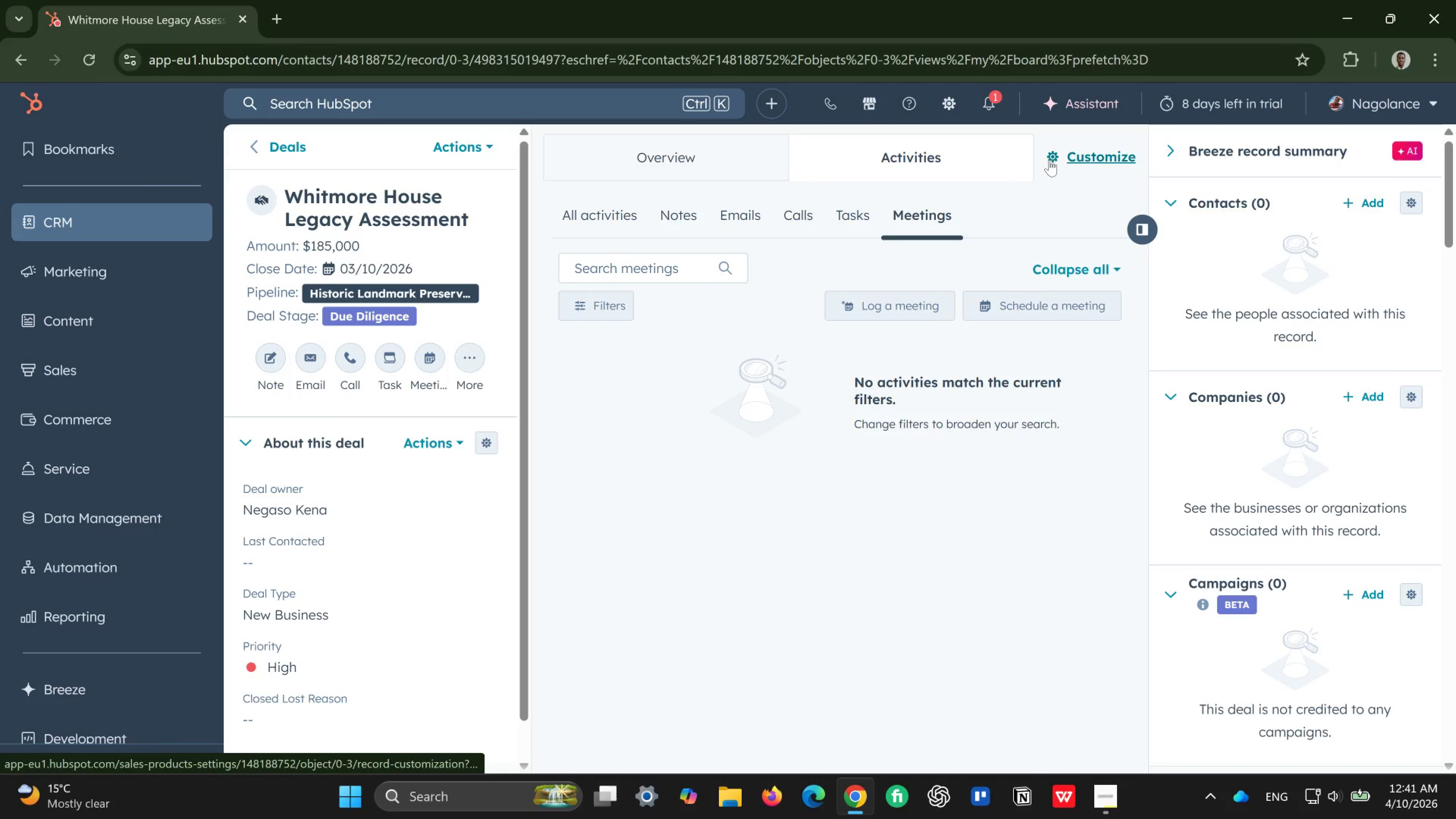 
left_click([680, 156])
 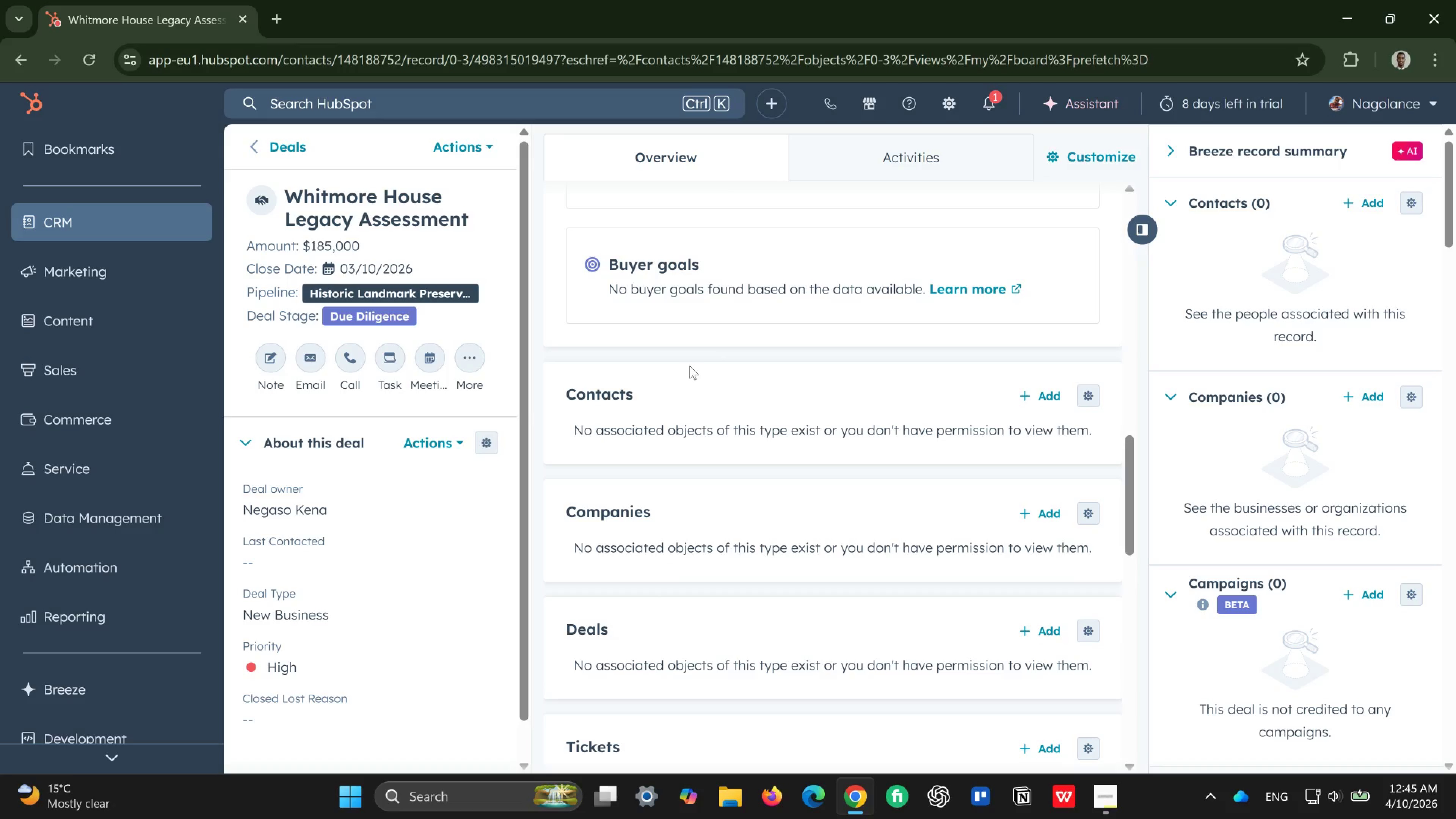 
wait(248.67)
 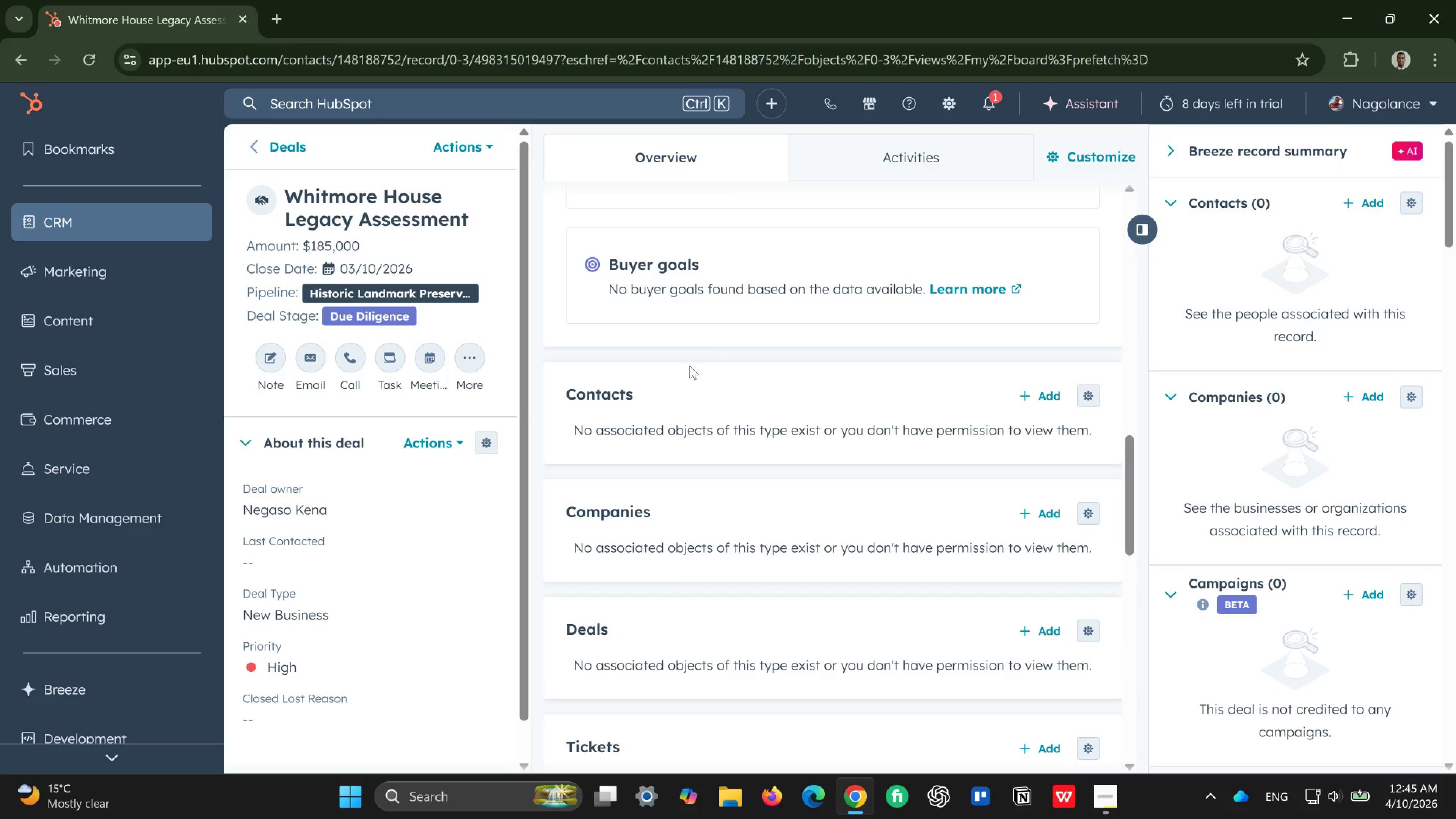 
left_click([169, 280])
 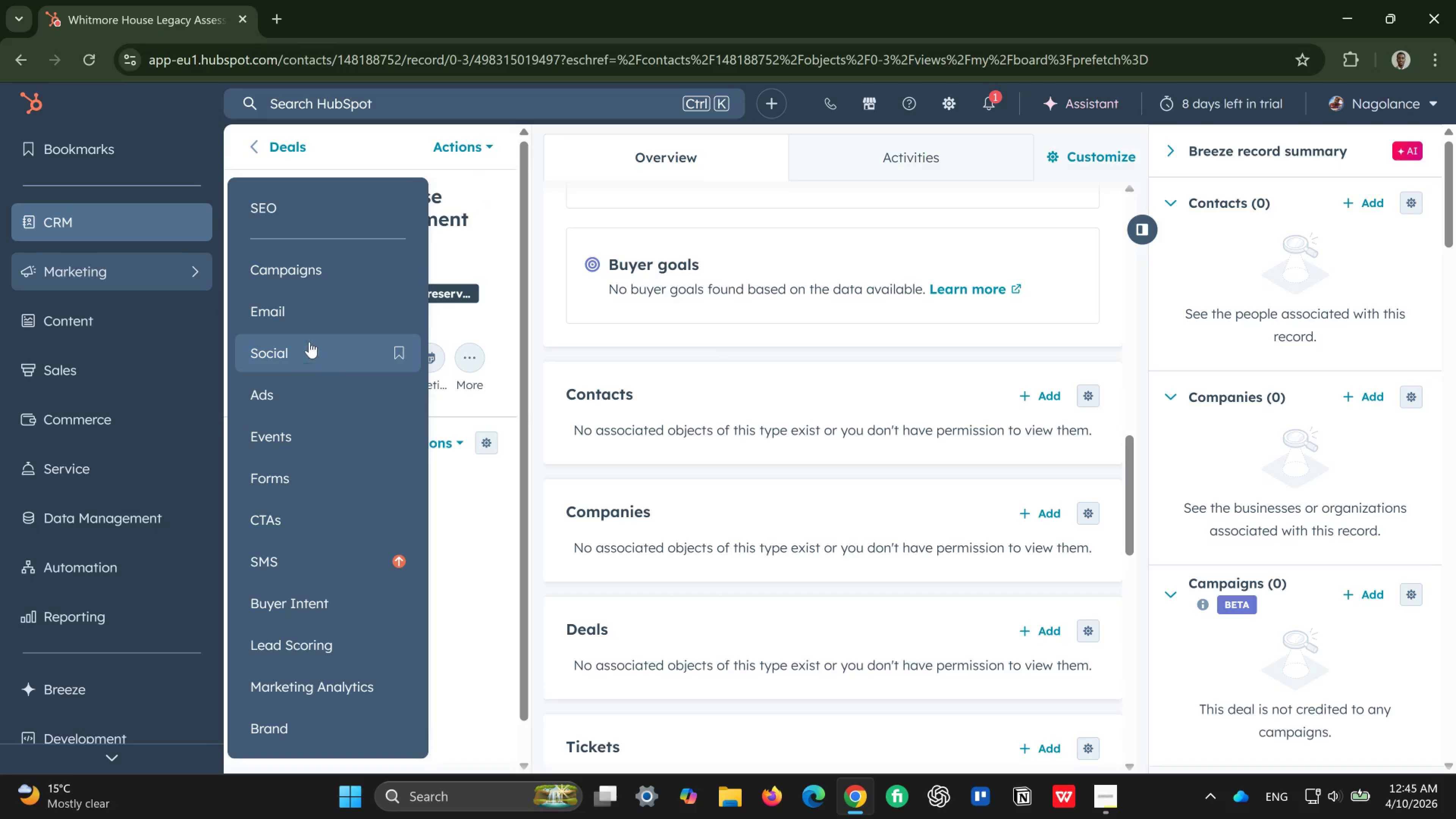 
left_click([315, 316])
 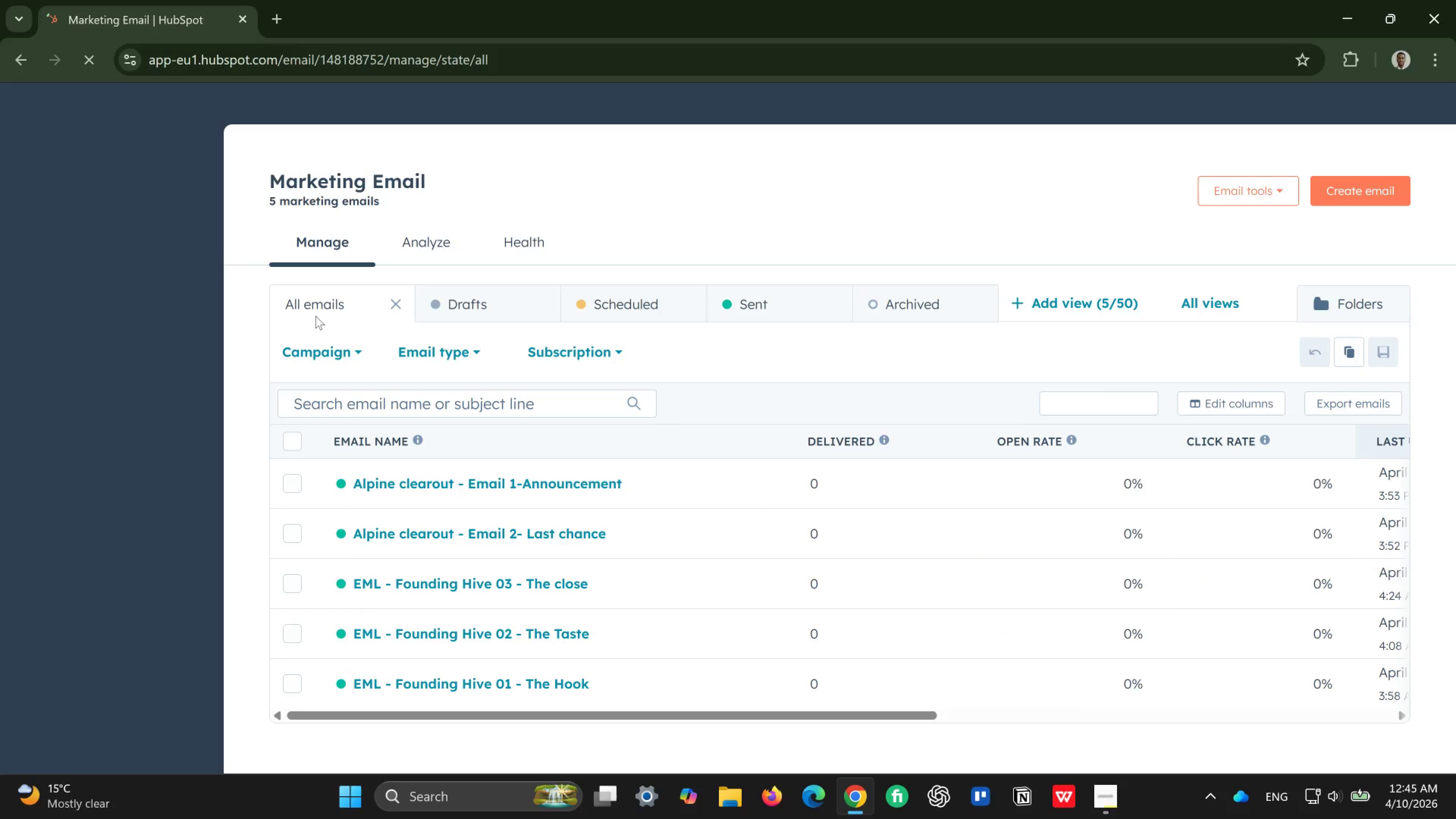 
wait(11.67)
 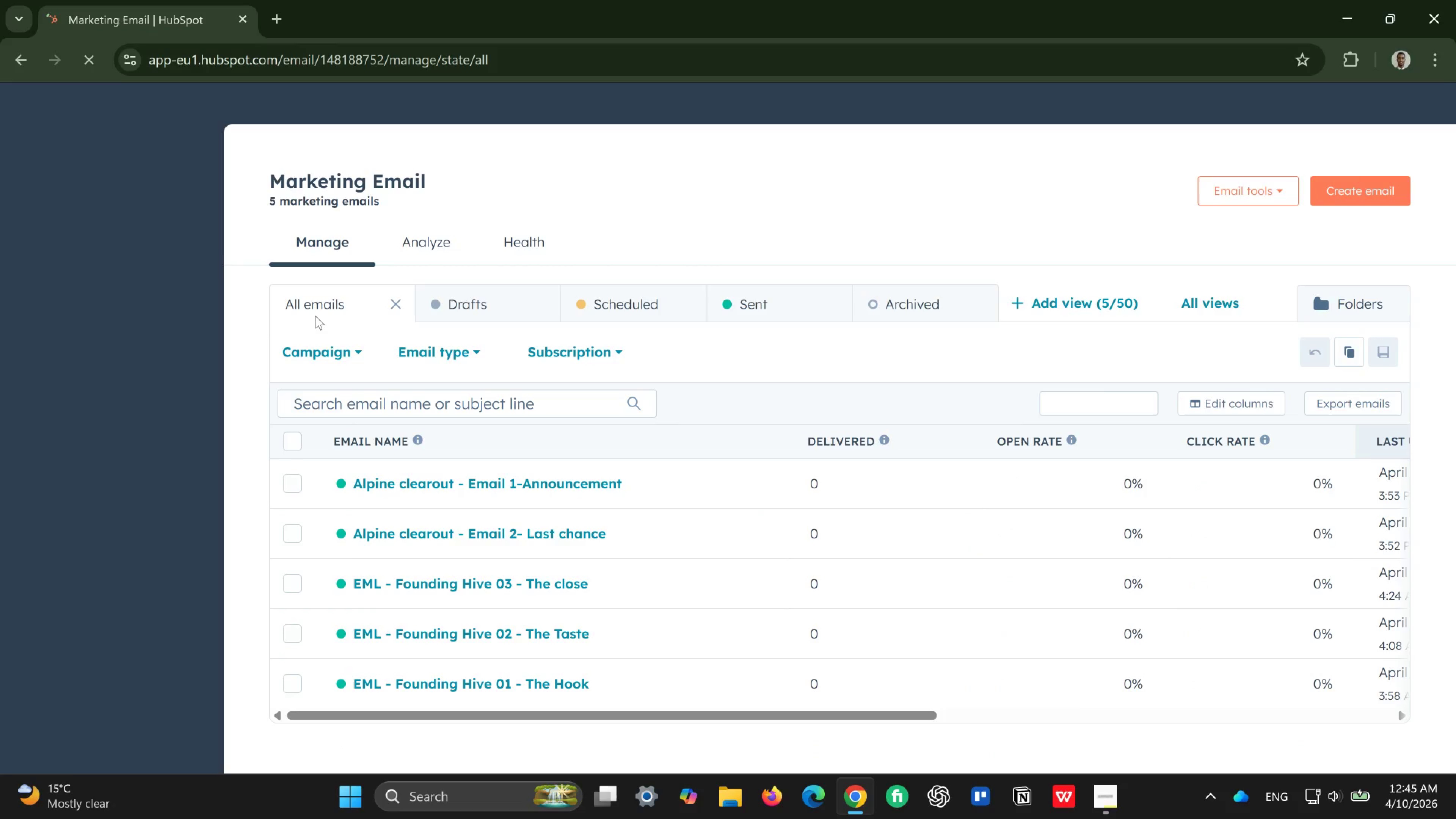 
left_click([171, 262])
 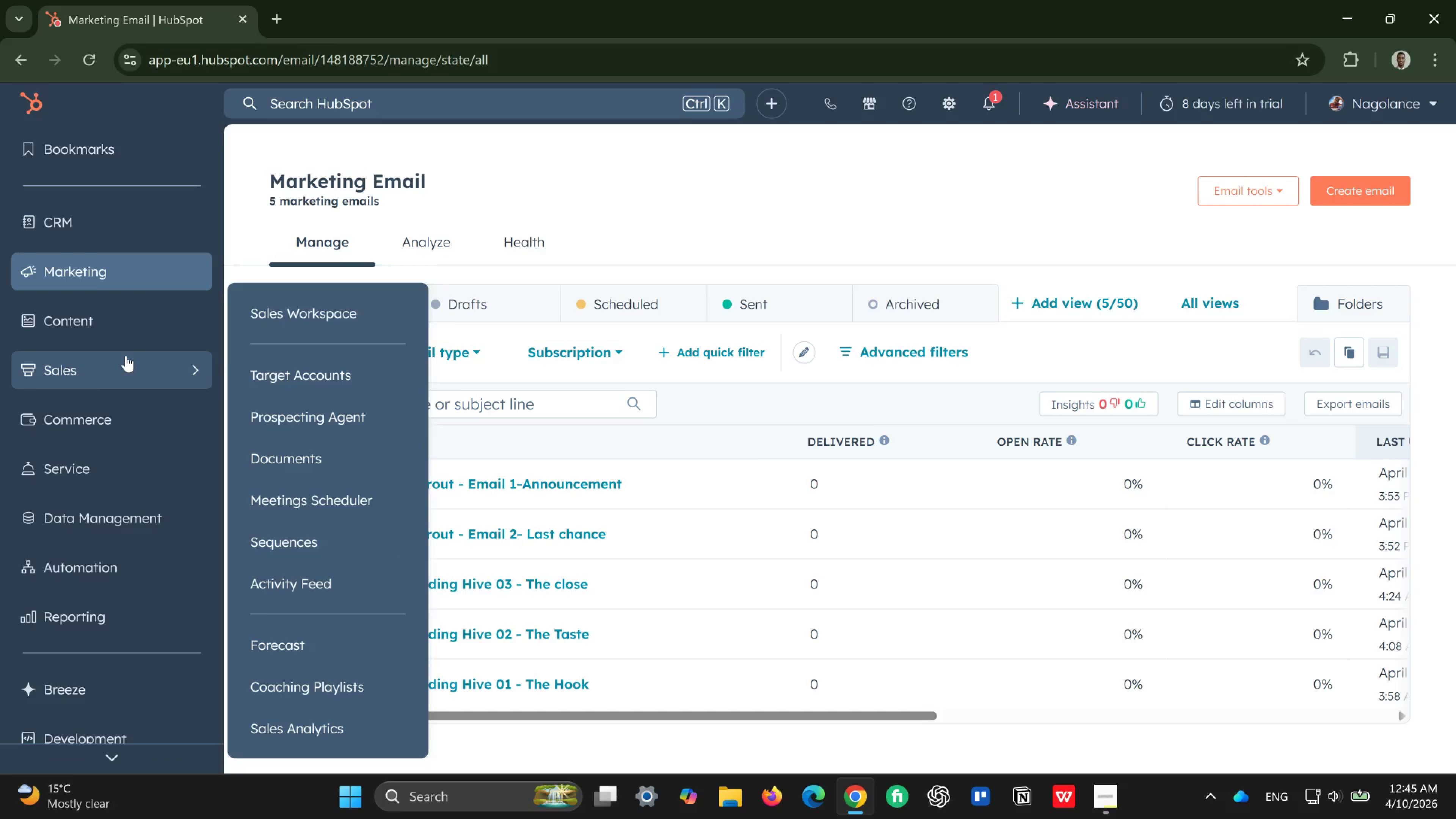 
wait(13.09)
 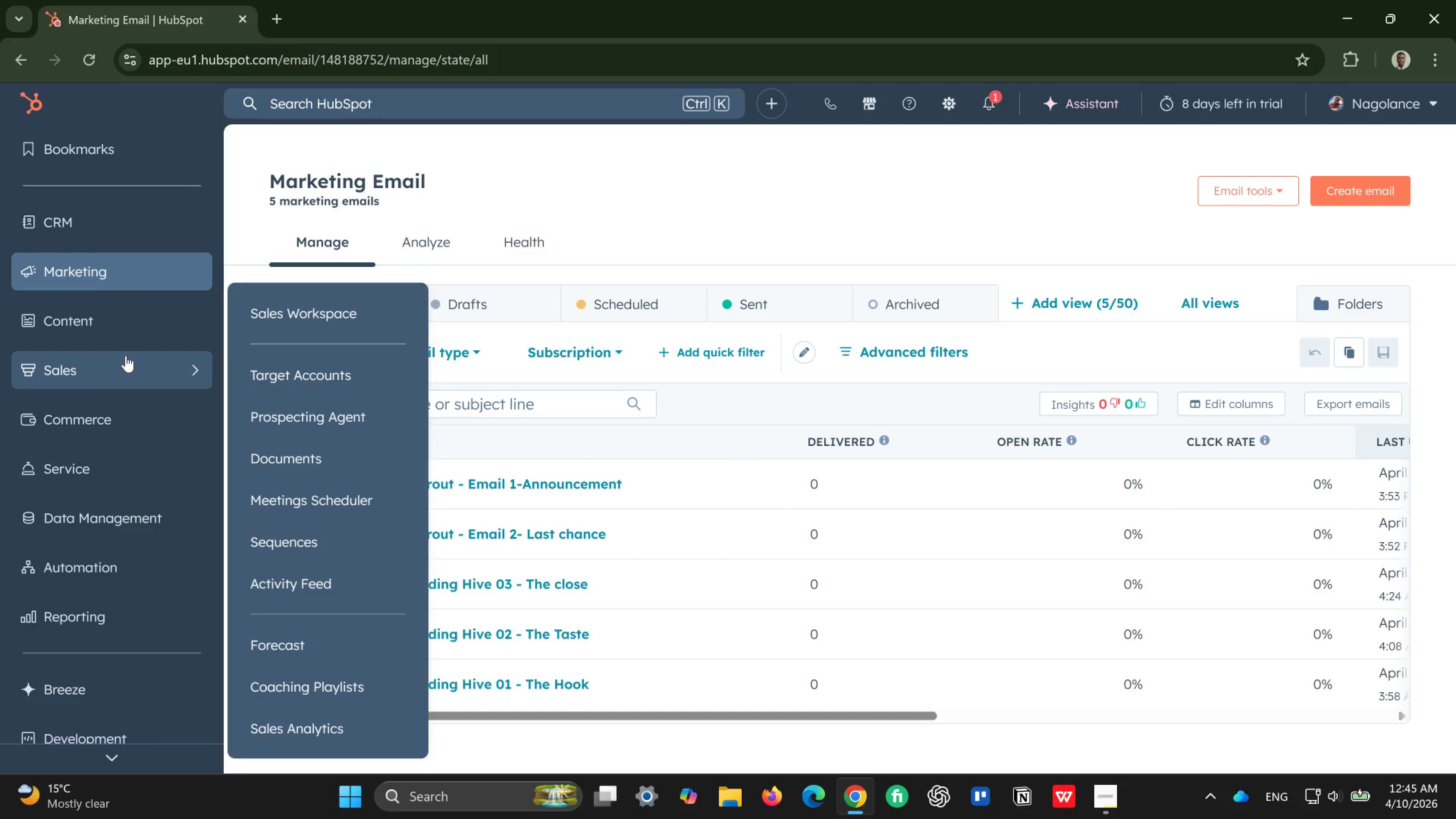 
left_click([111, 219])
 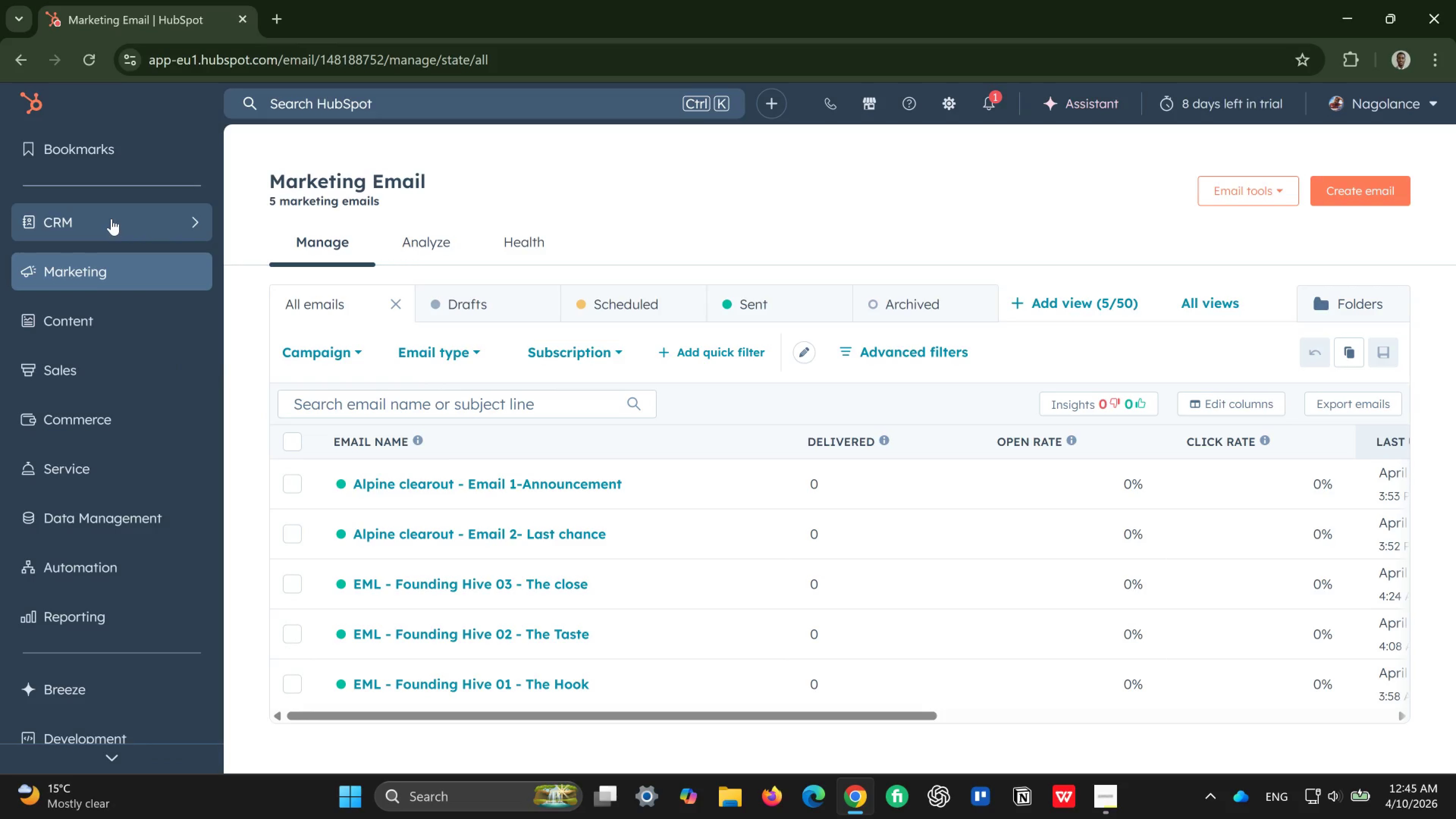 
left_click([111, 219])
 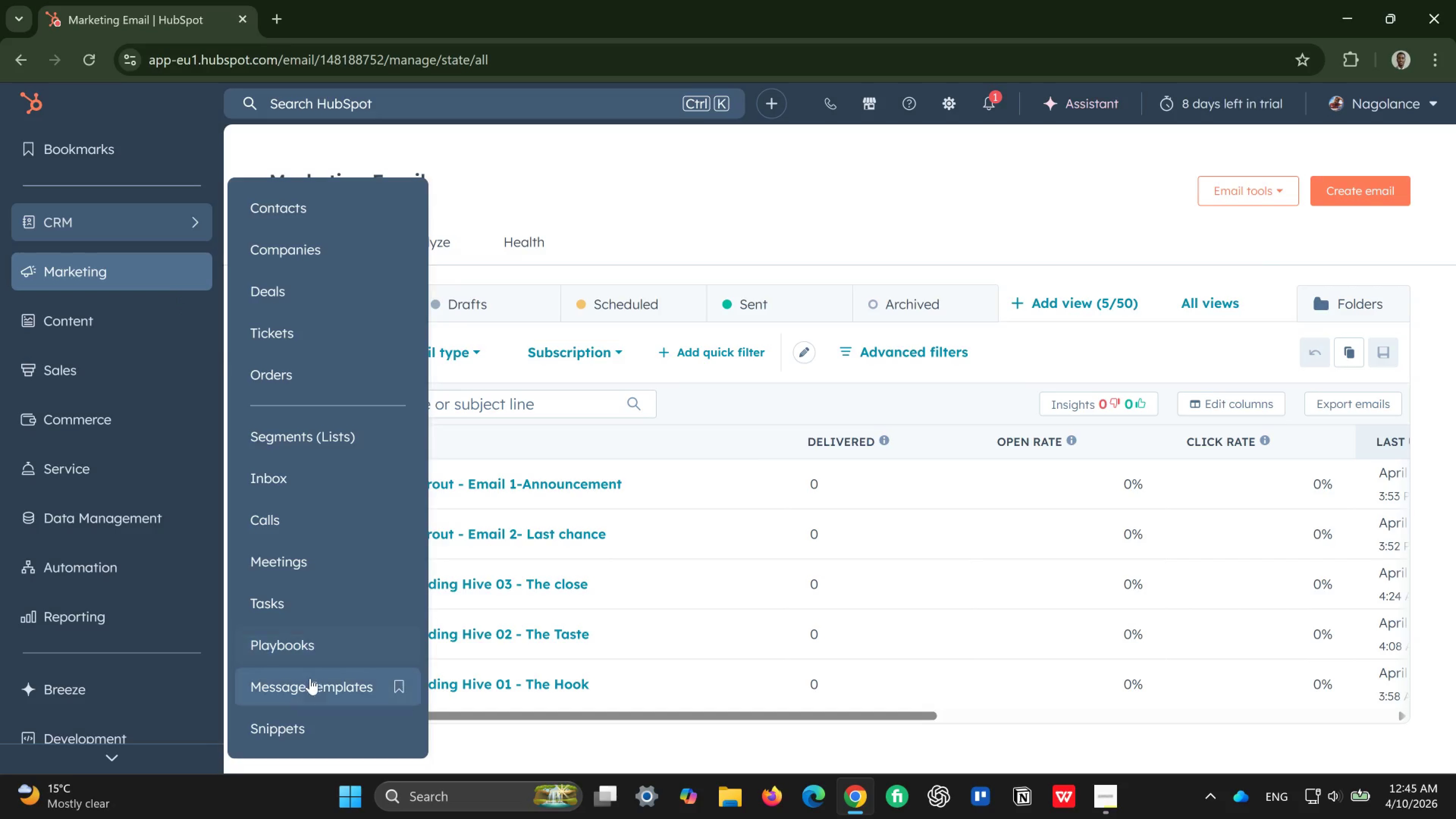 
left_click([313, 683])
 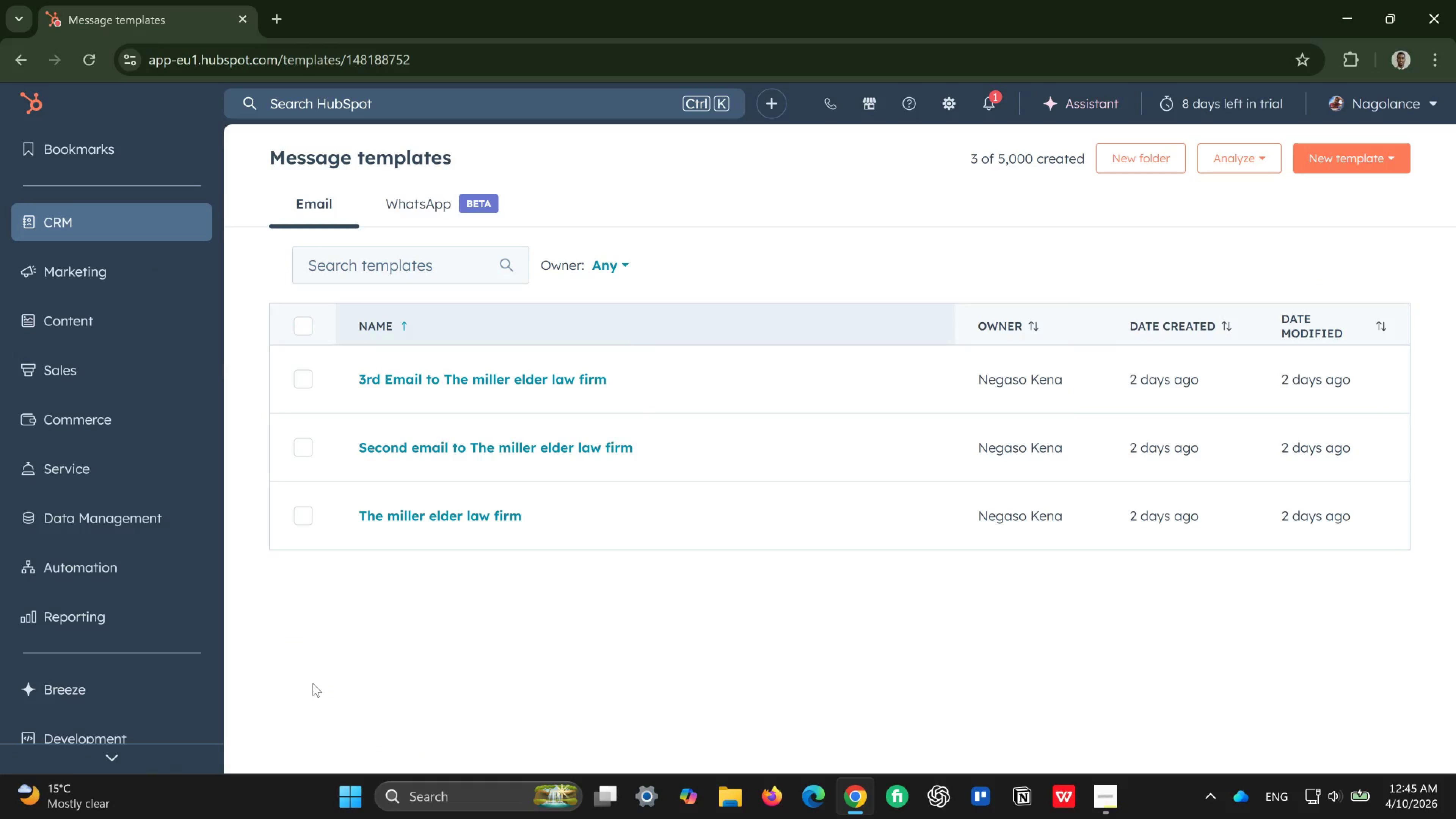 
wait(12.18)
 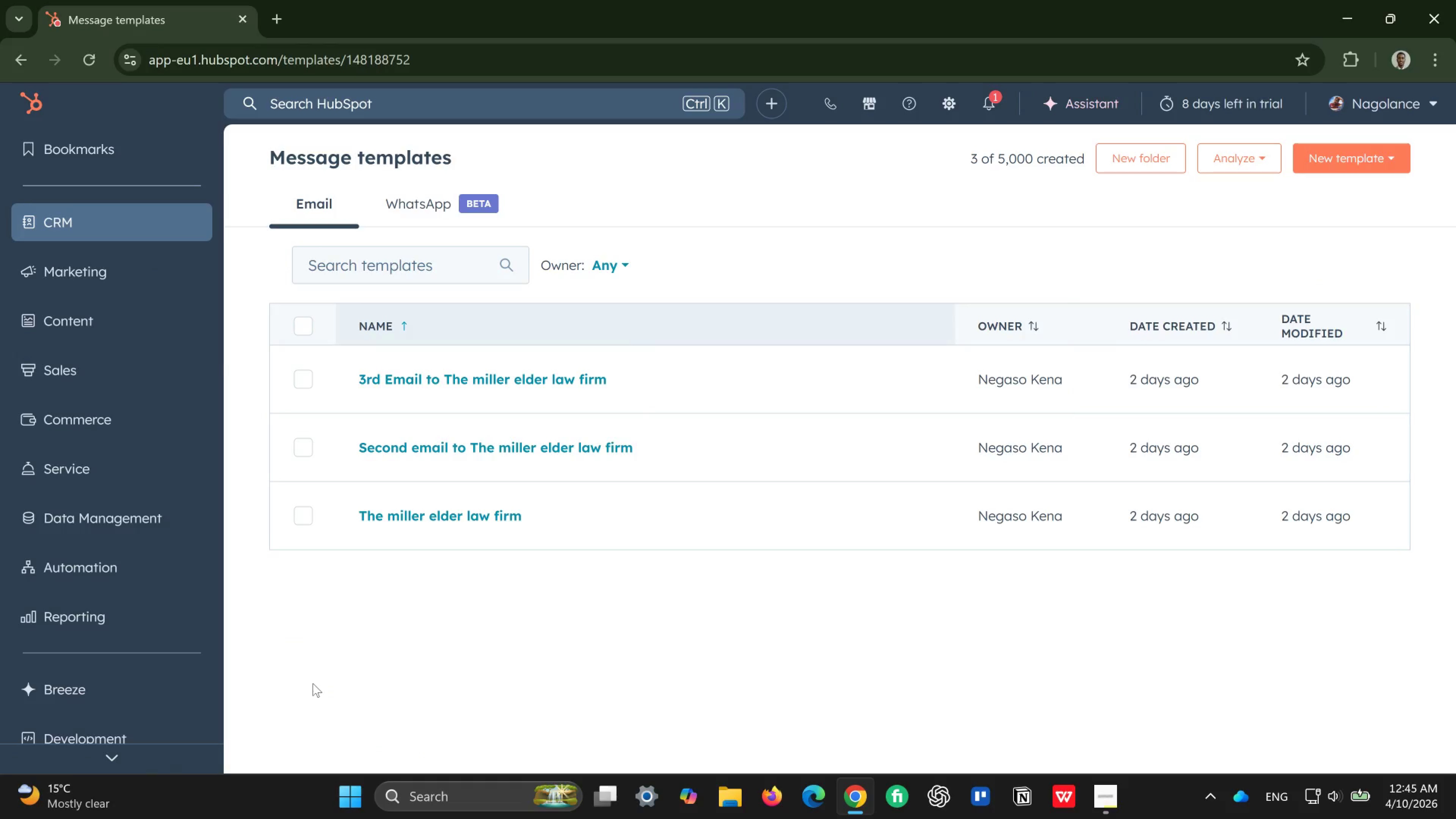 
left_click([1360, 147])
 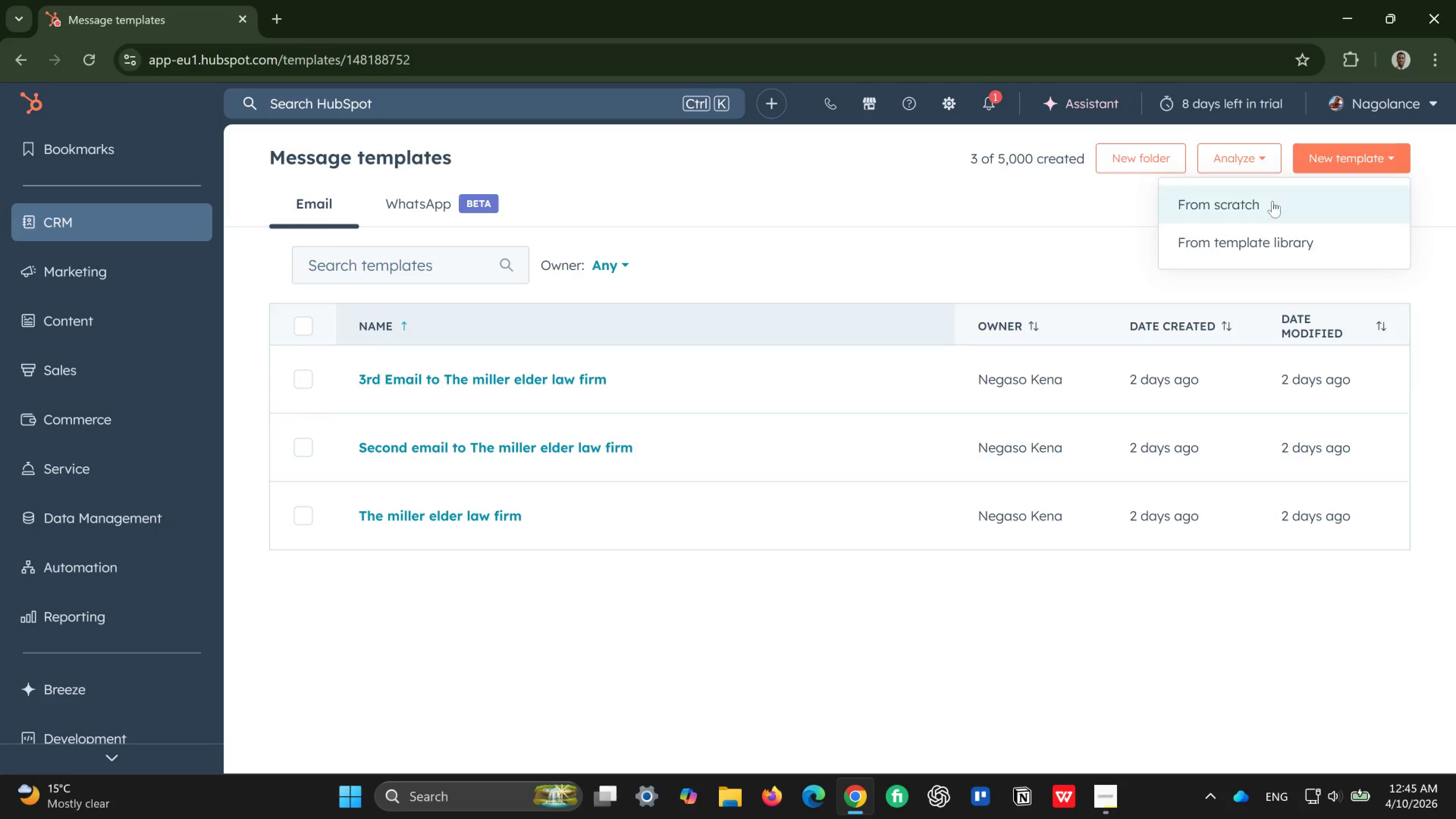 
left_click([1265, 201])
 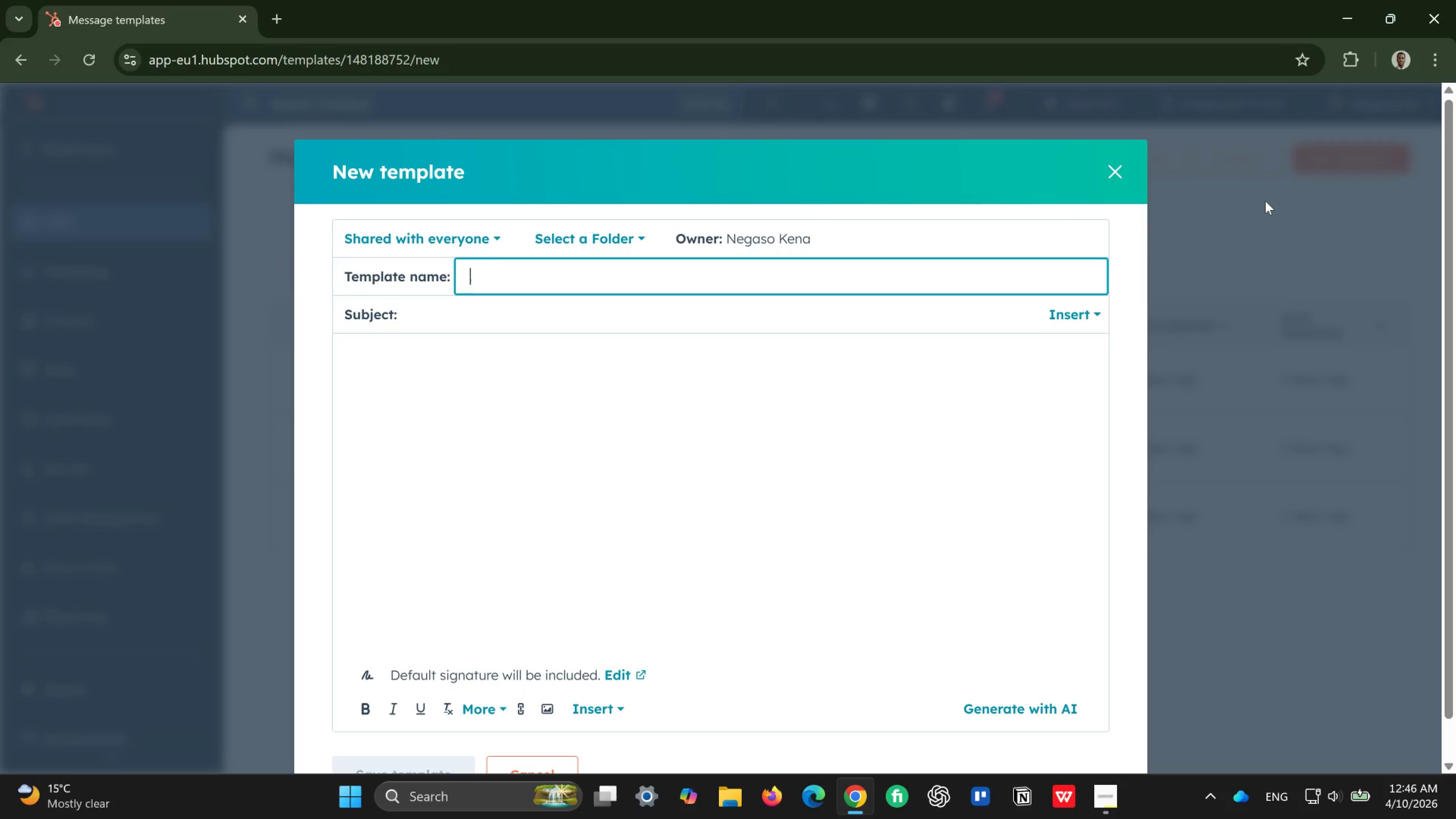 
wait(13.52)
 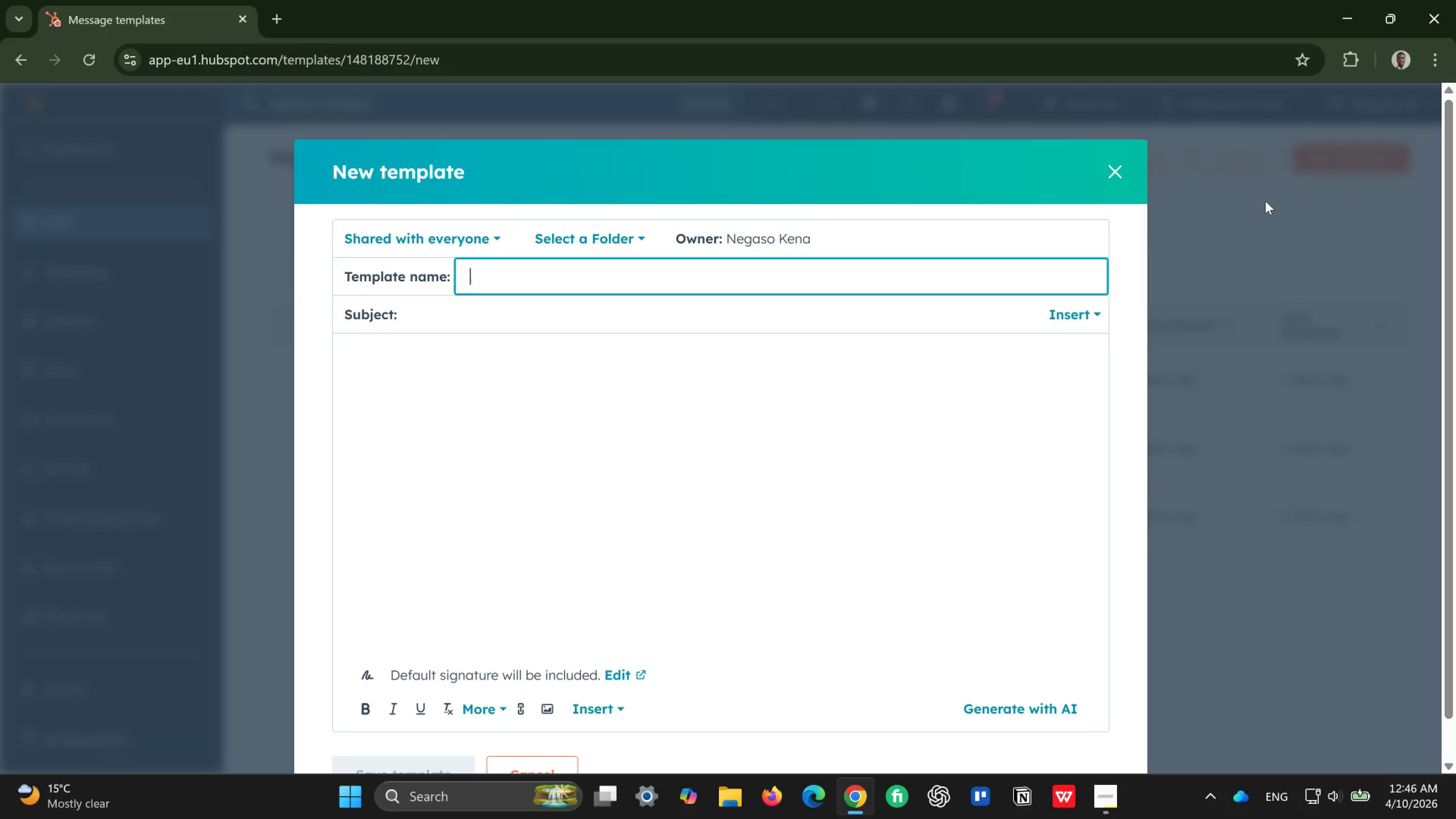 
type(Discovery Consultation)
 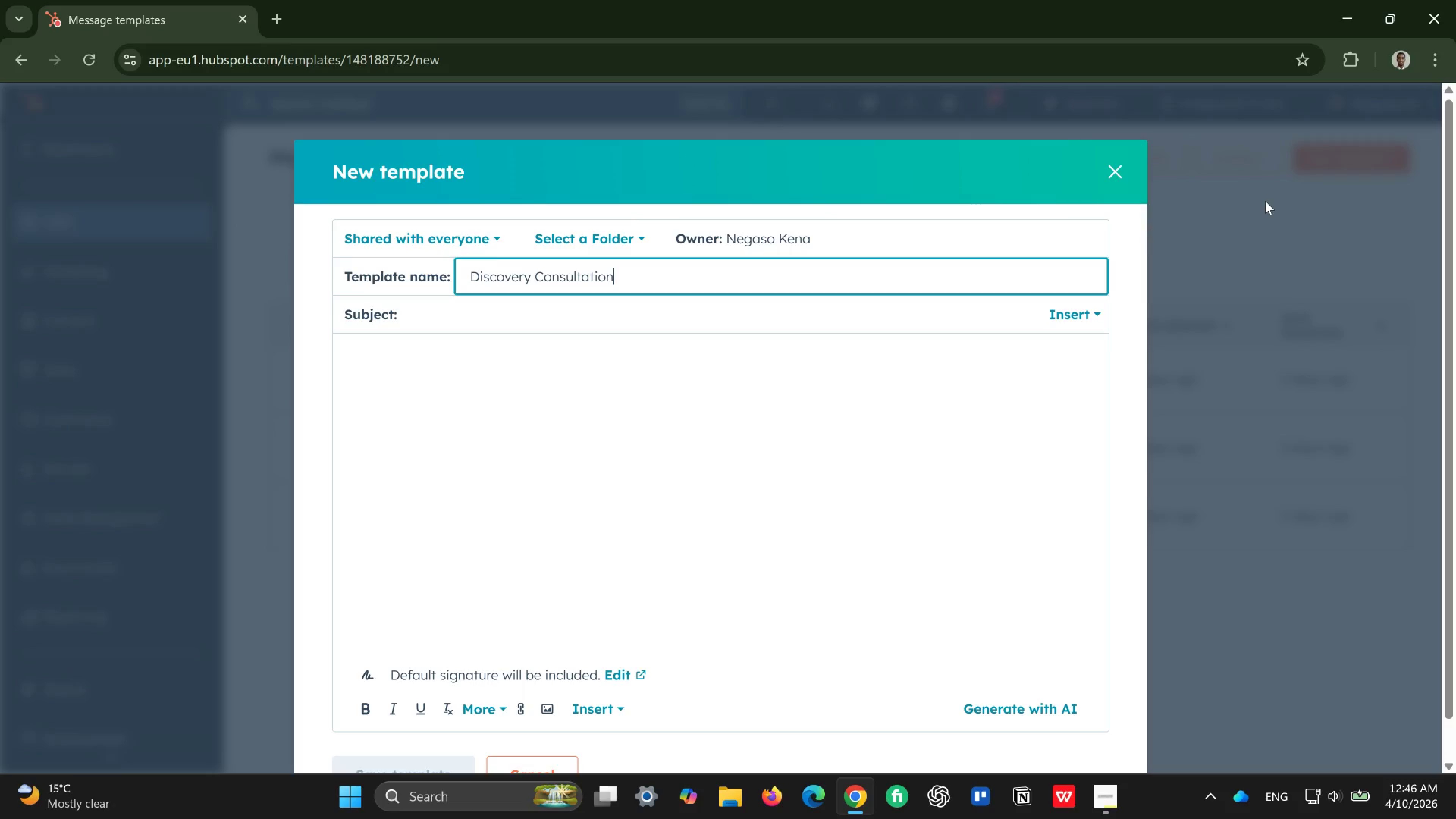 
wait(6.99)
 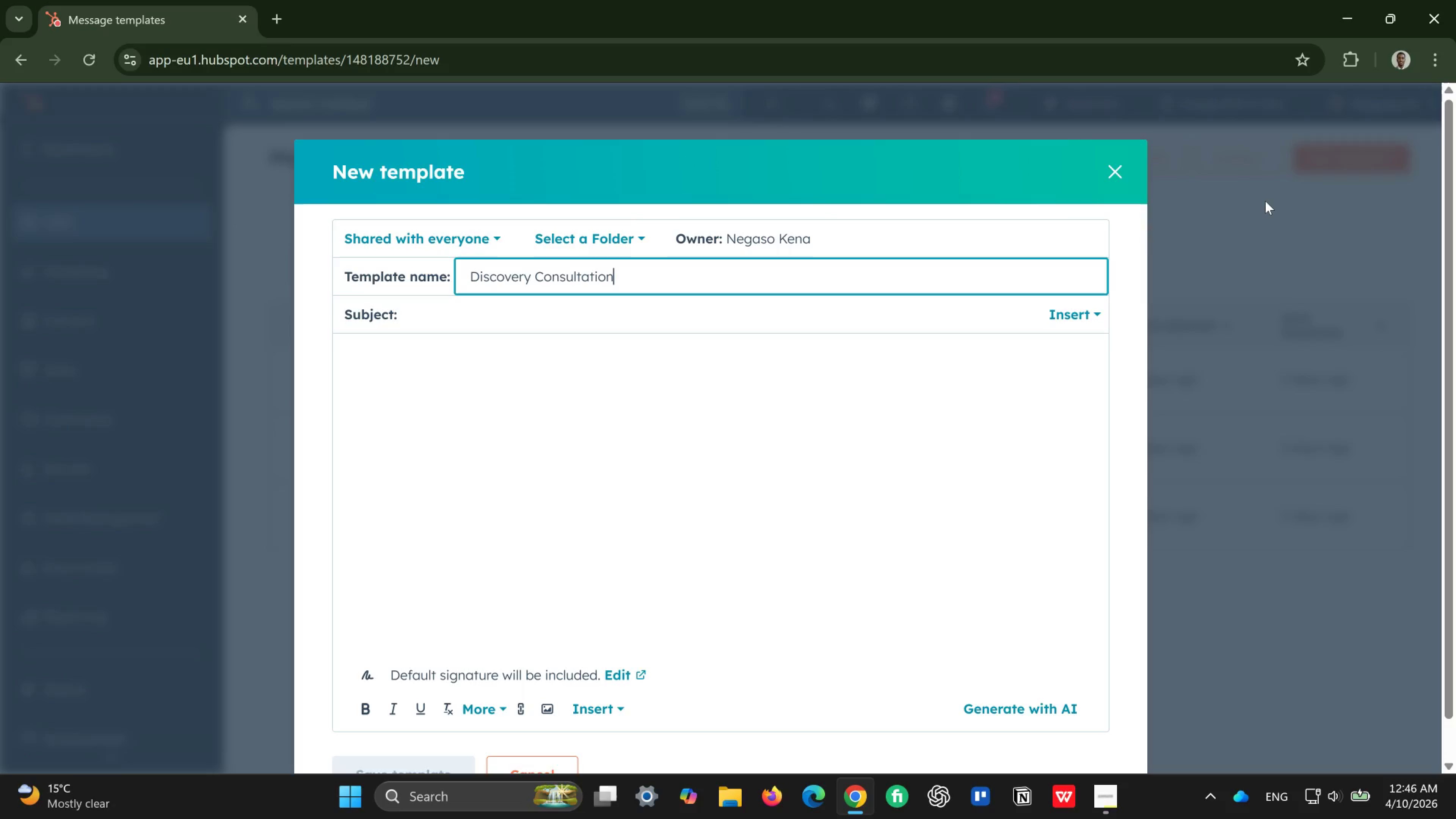 
left_click([901, 321])
 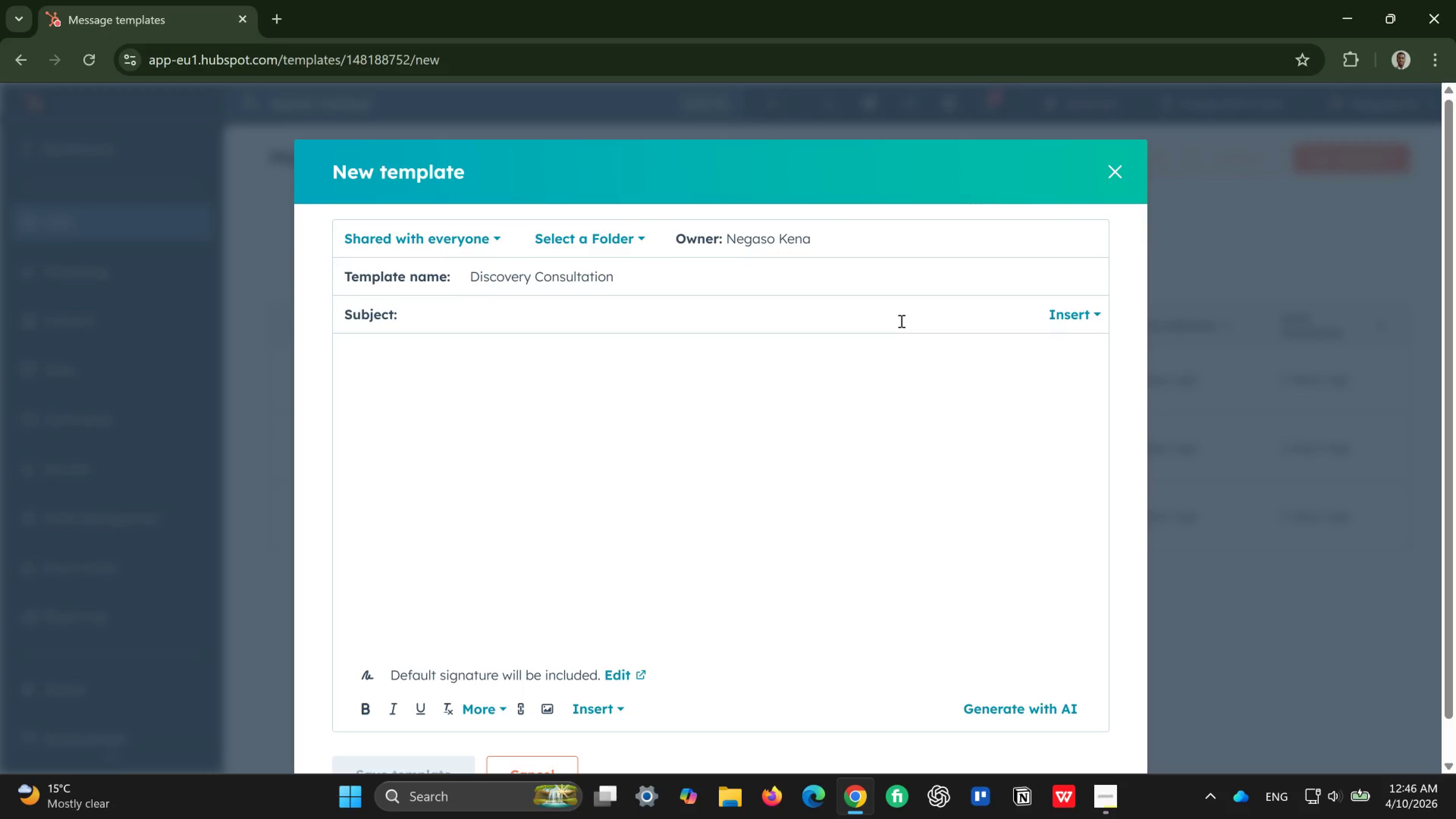 
type(Discovery Consula)
key(Backspace)
type(tation For )
 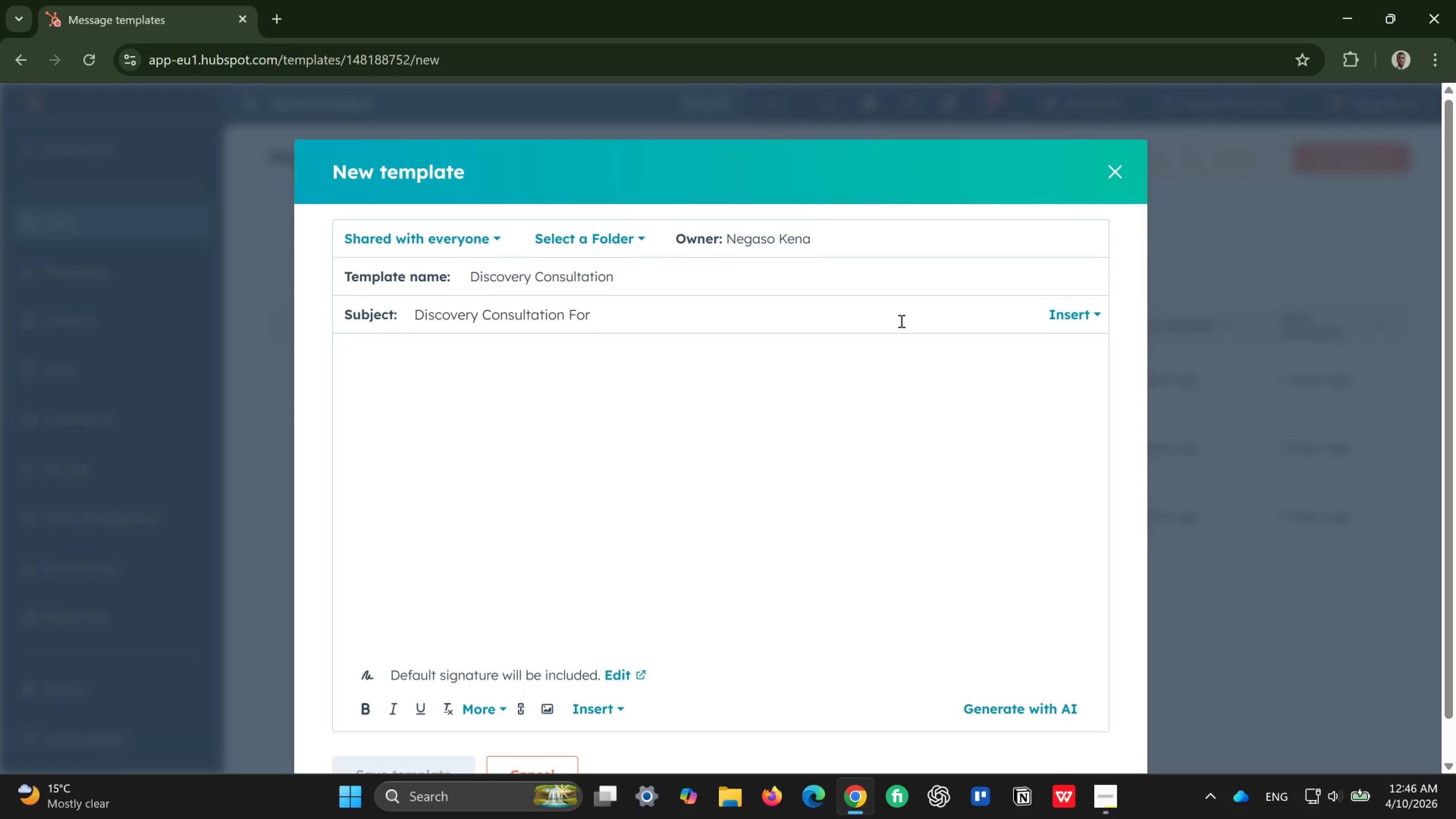 
type(Your History )
key(Backspace)
key(Backspace)
type(ic Property)
 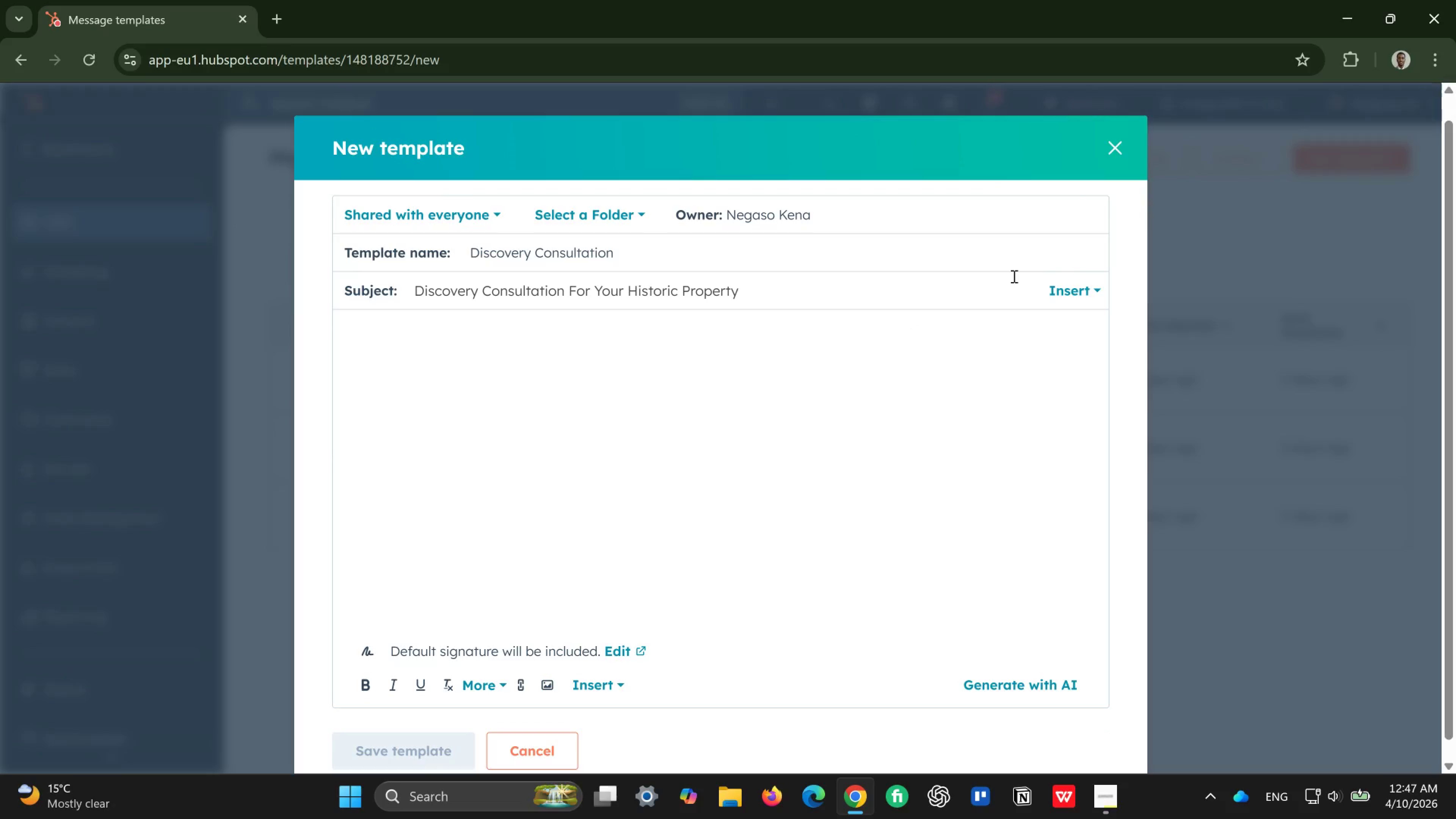 
wait(6.57)
 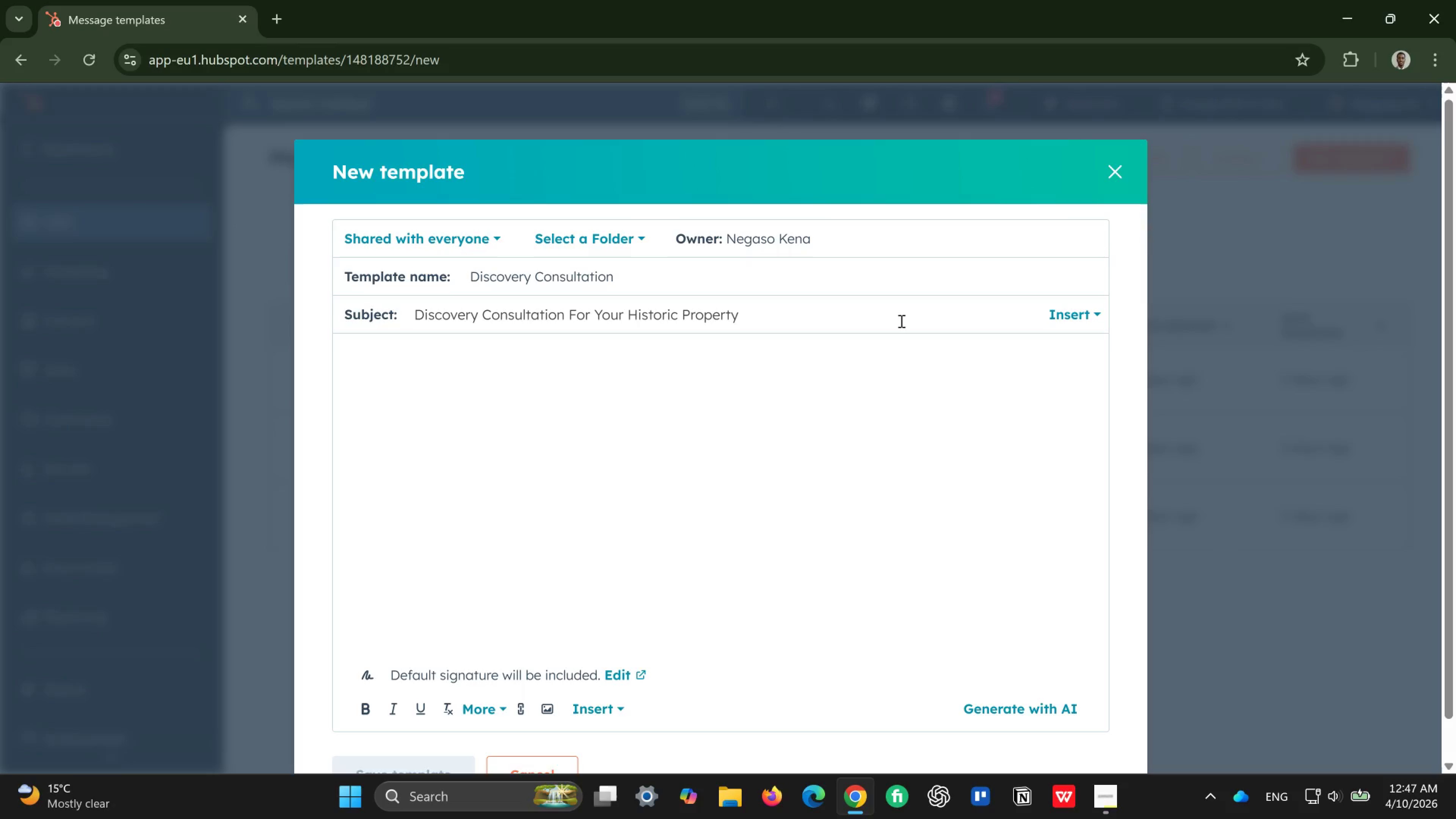 
left_click([1087, 287])
 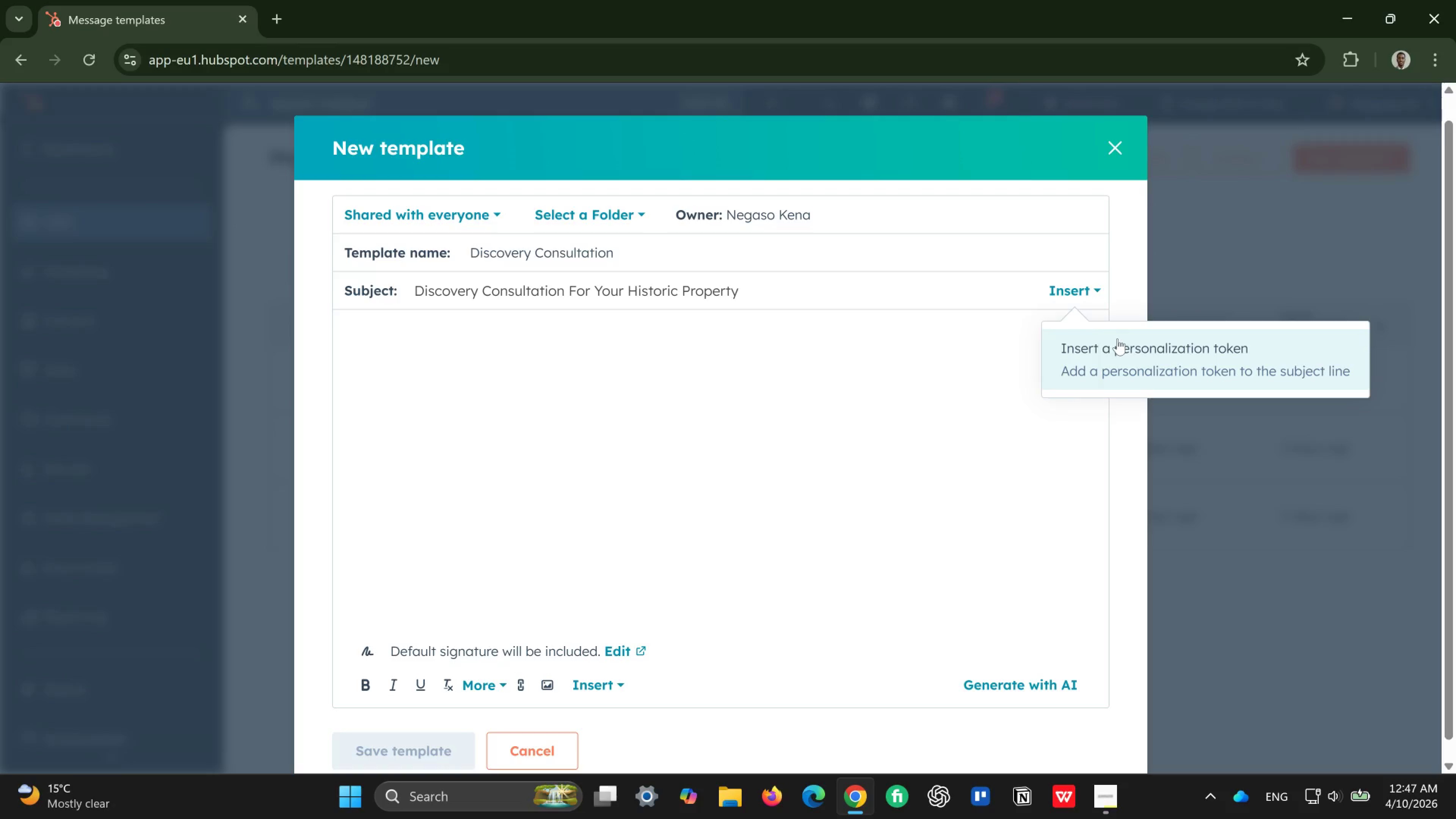 
wait(12.19)
 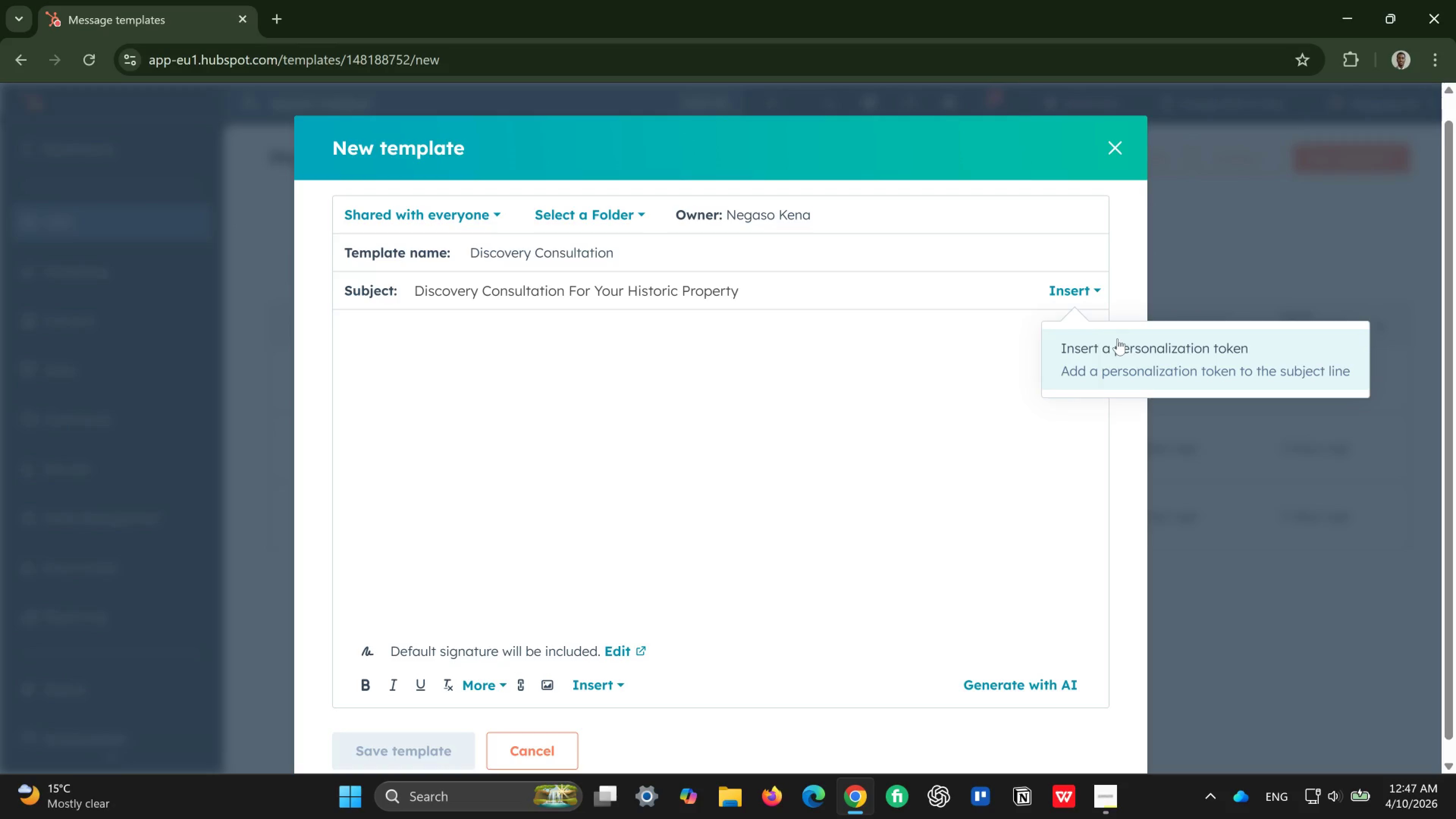 
left_click([958, 286])
 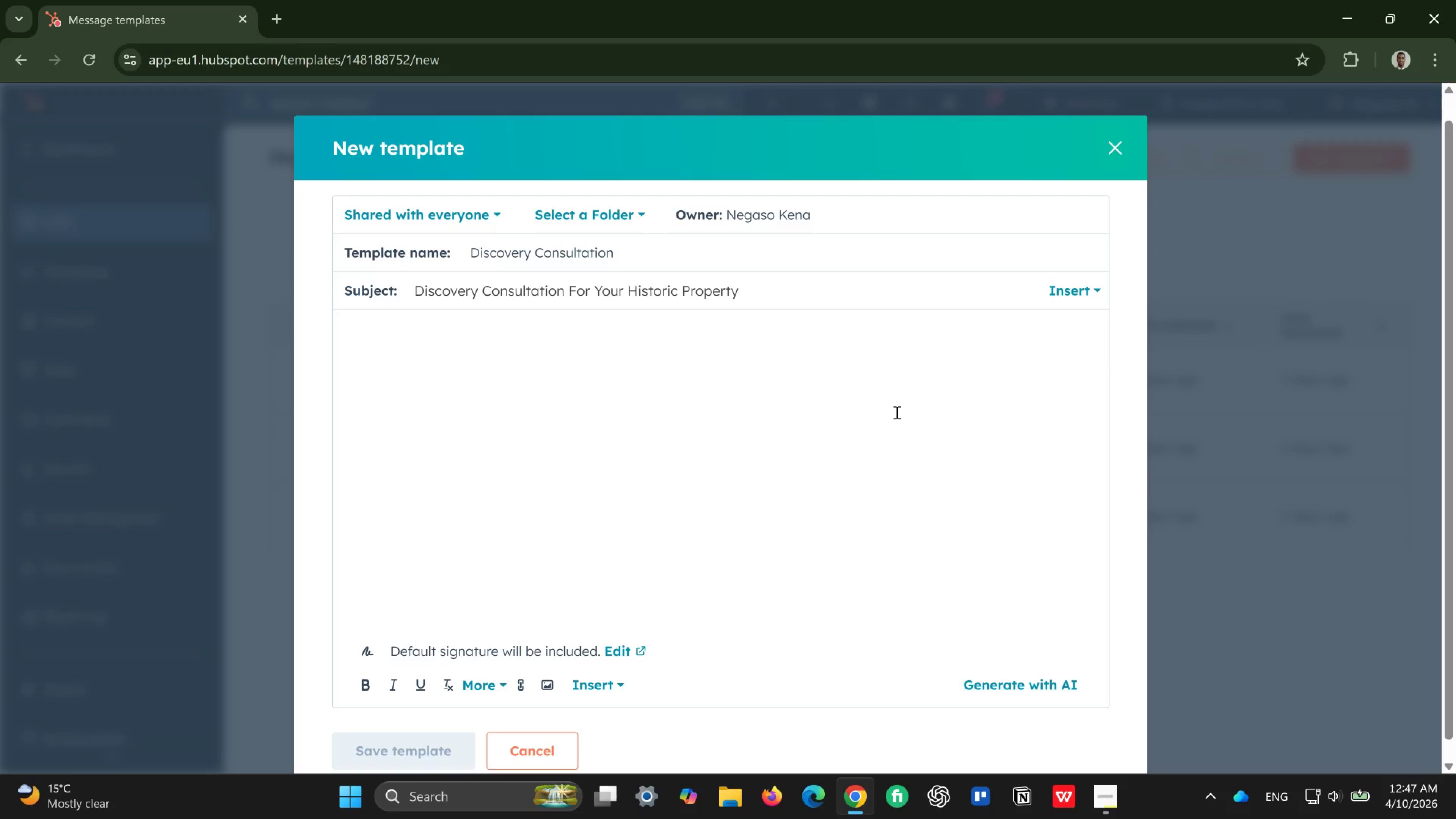 
left_click([896, 412])
 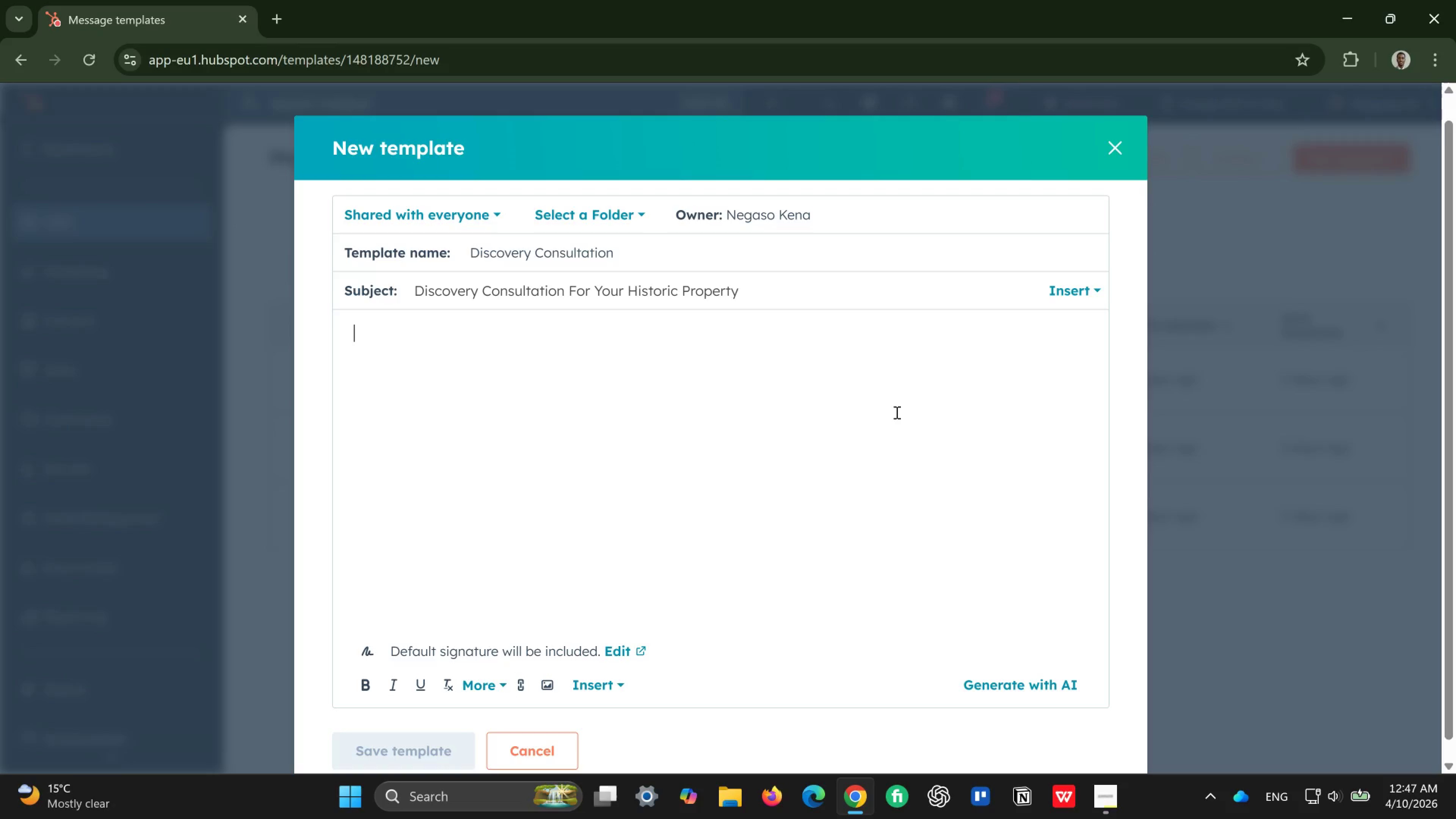 
wait(5.46)
 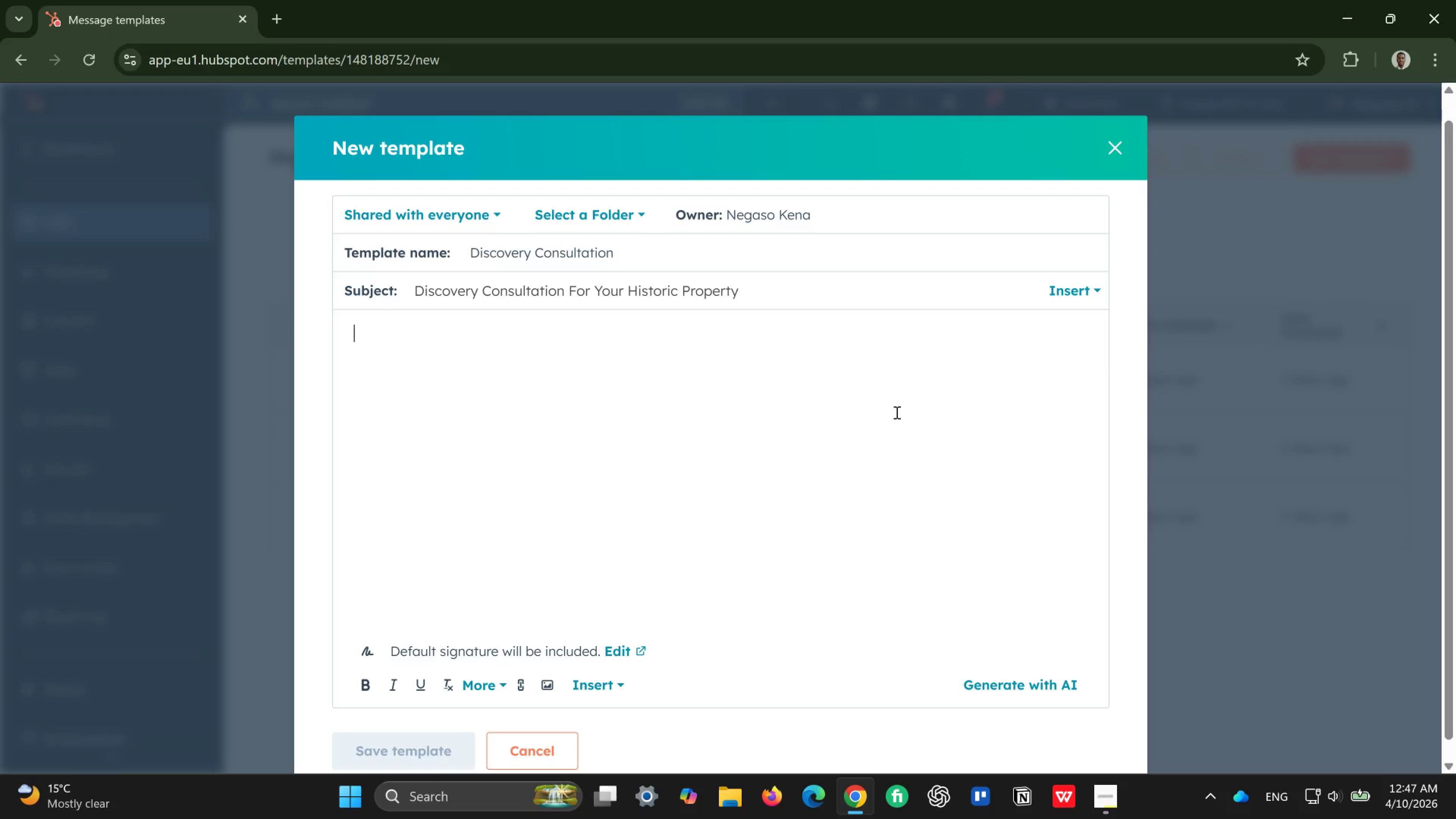 
key(CapsLock)
 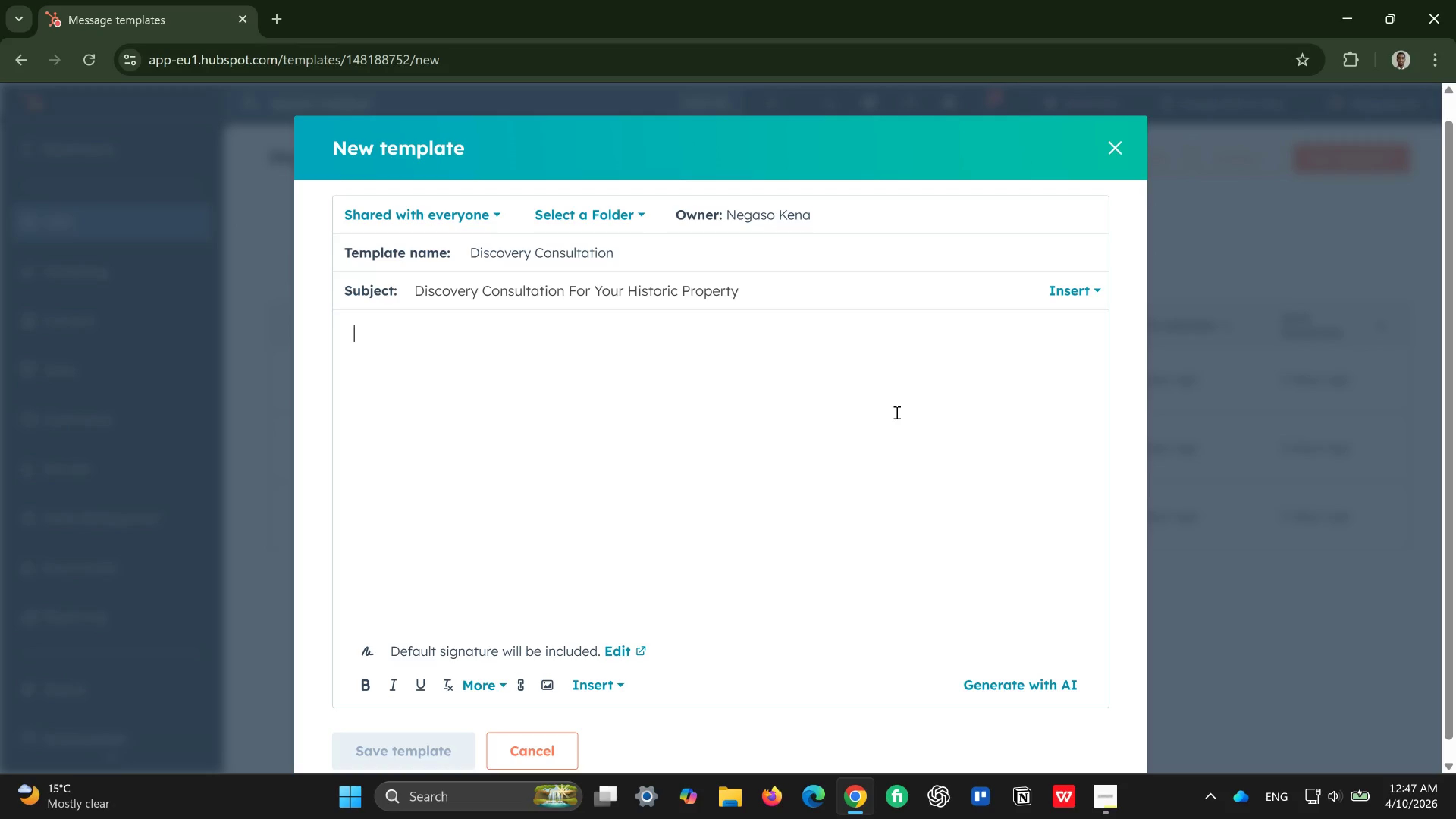 
key(H)
 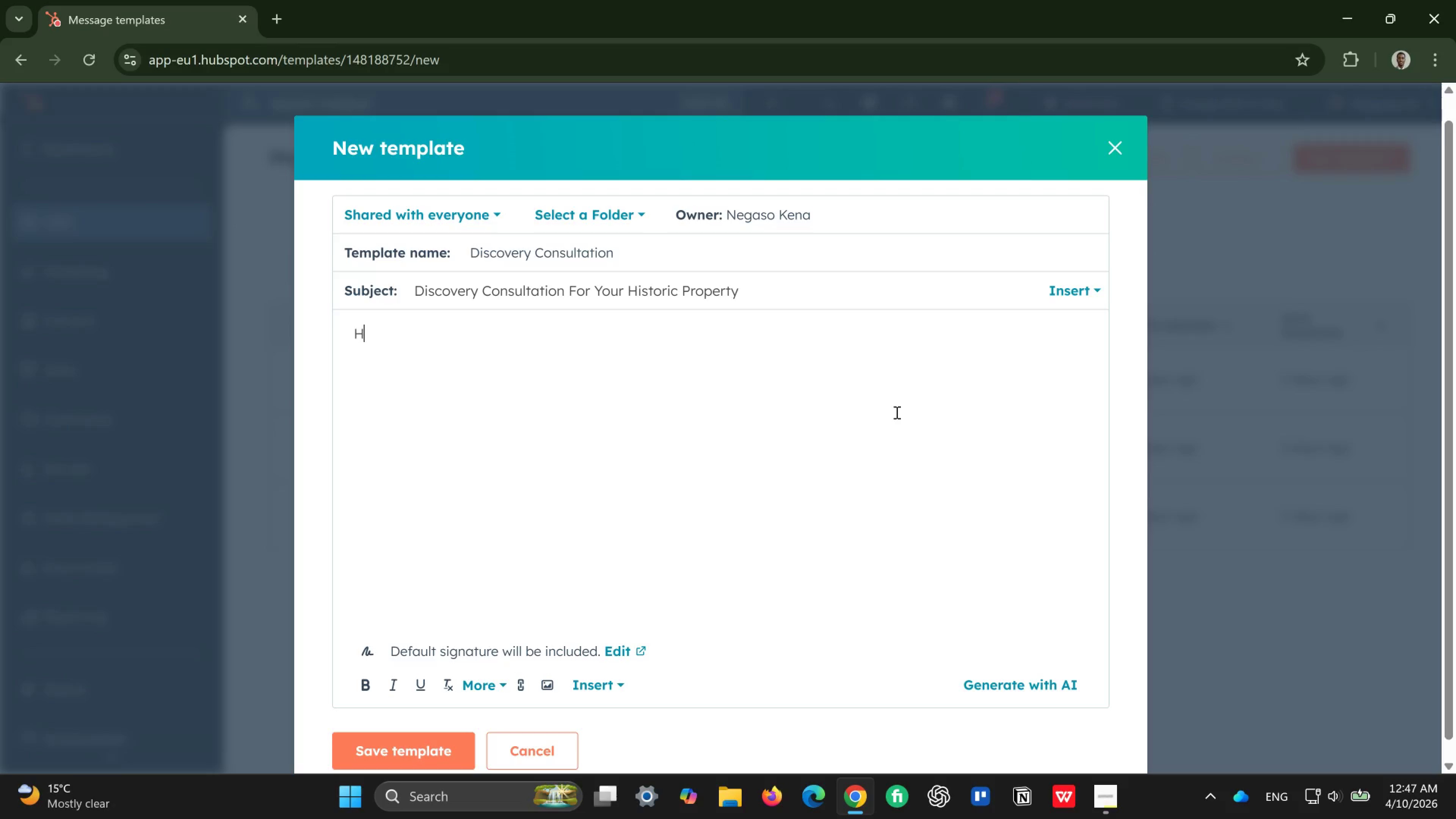 
key(CapsLock)
 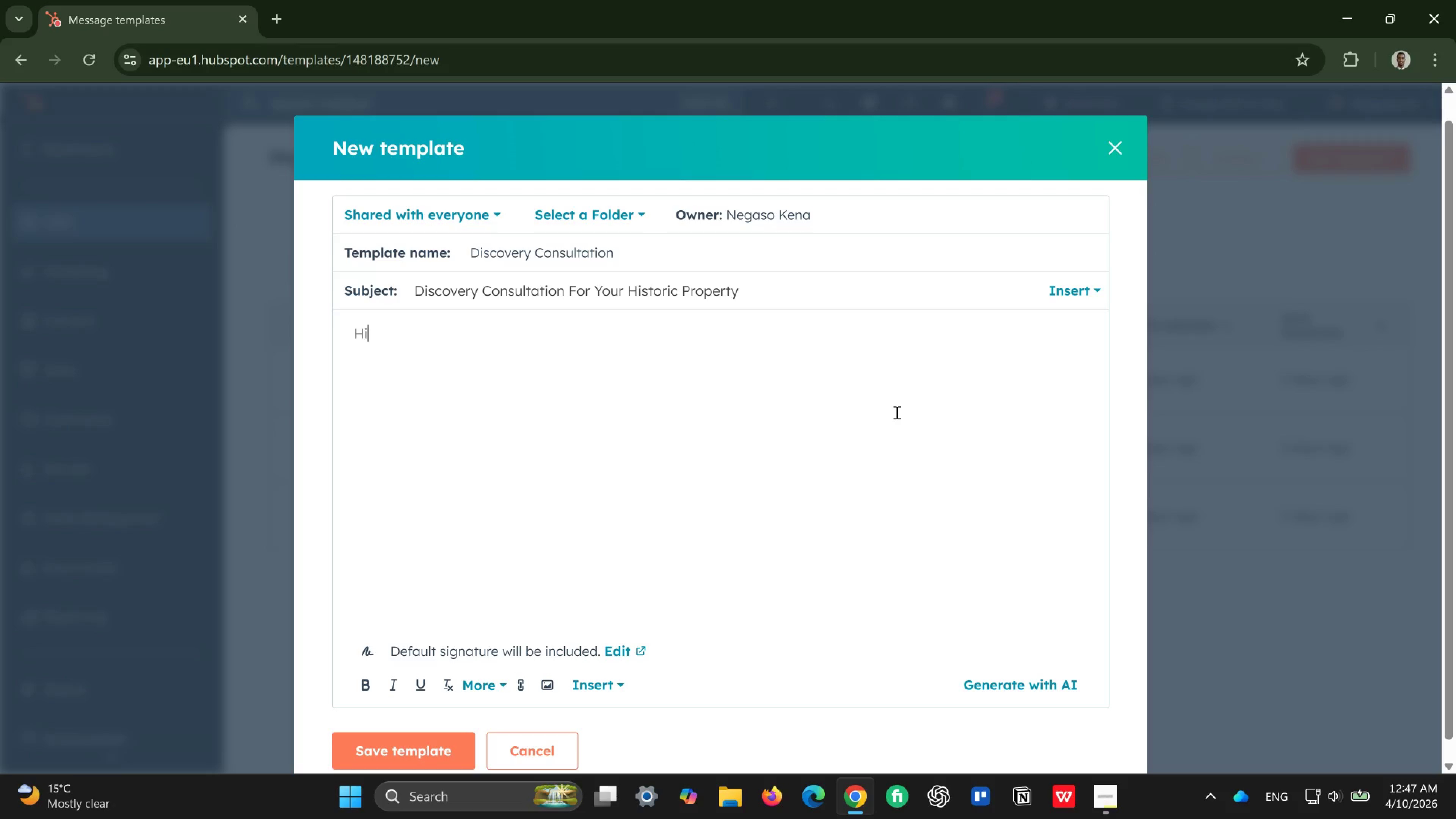 
key(I)
 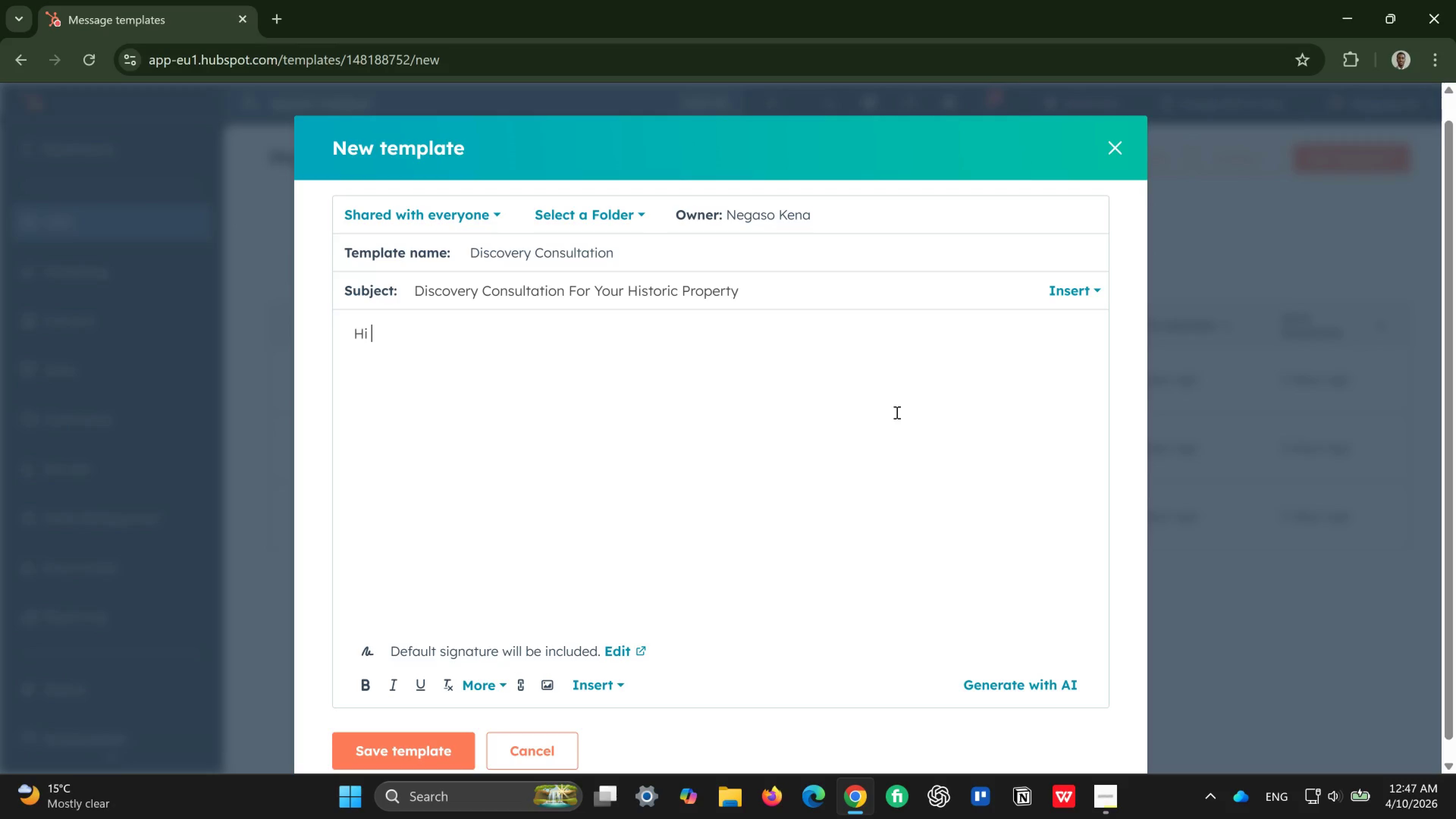 
key(Space)
 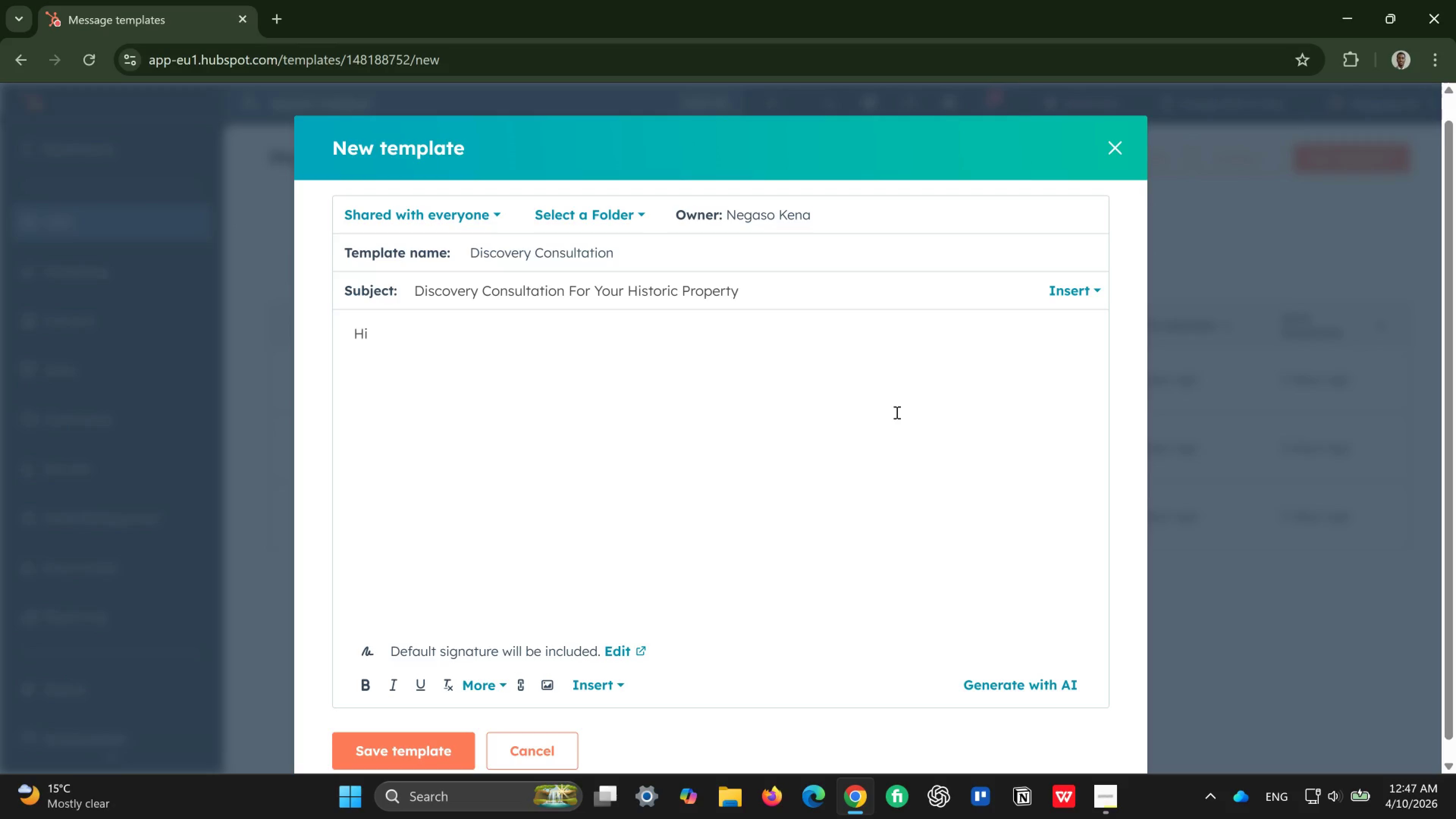 
key(Shift+BracketLeft)
 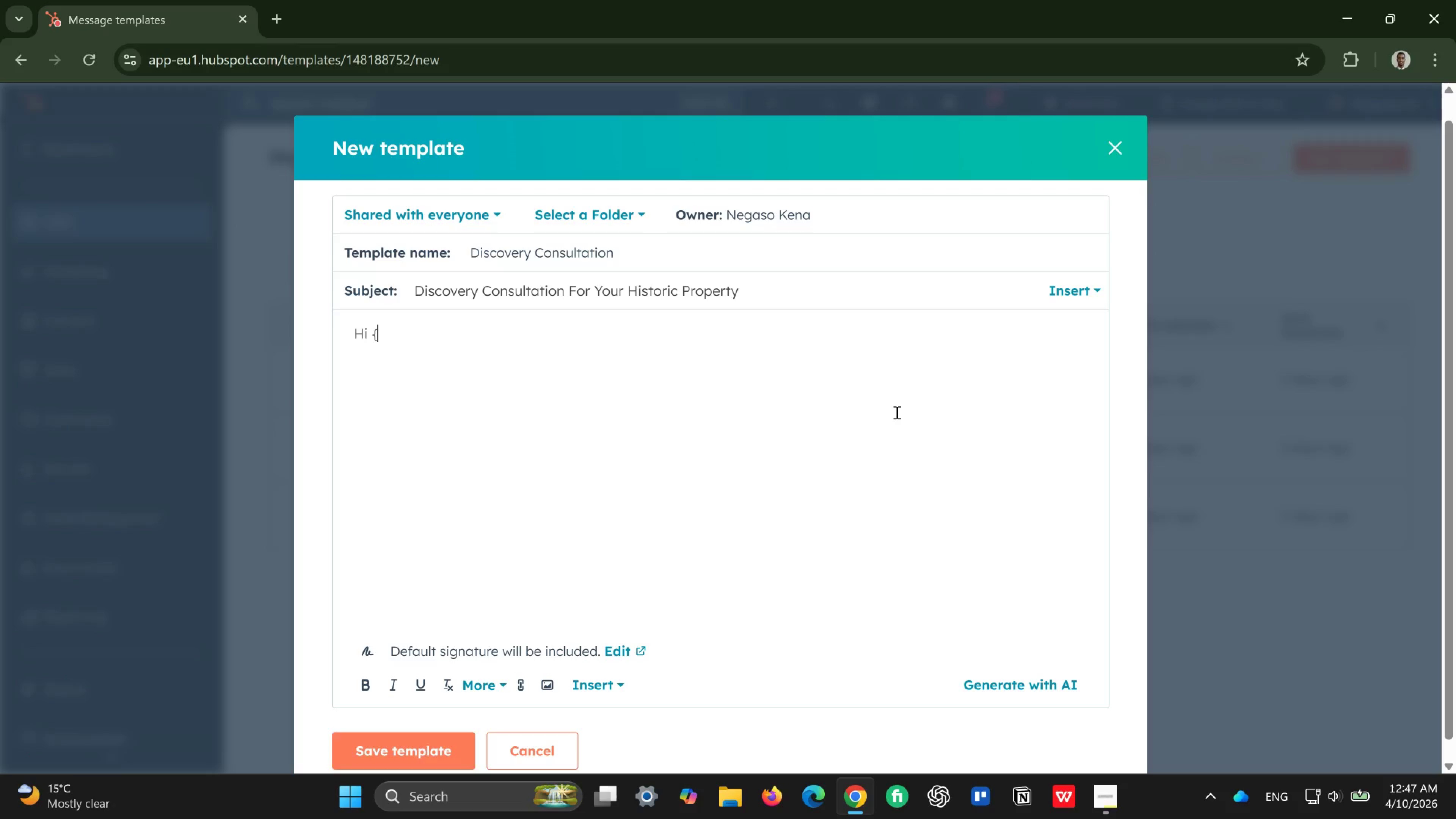 
key(Shift+ShiftRight)
 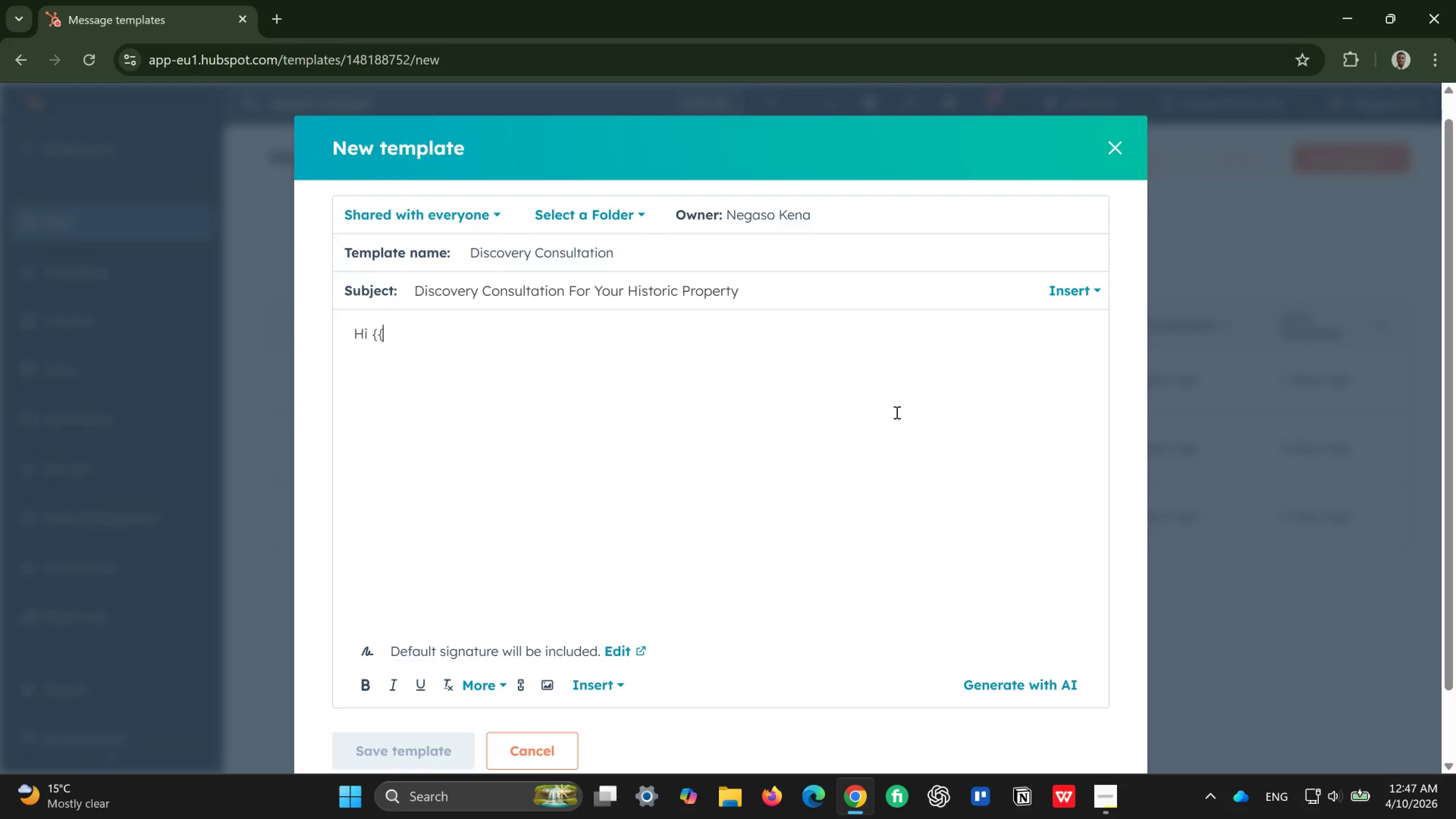 
key(Shift+BracketLeft)
 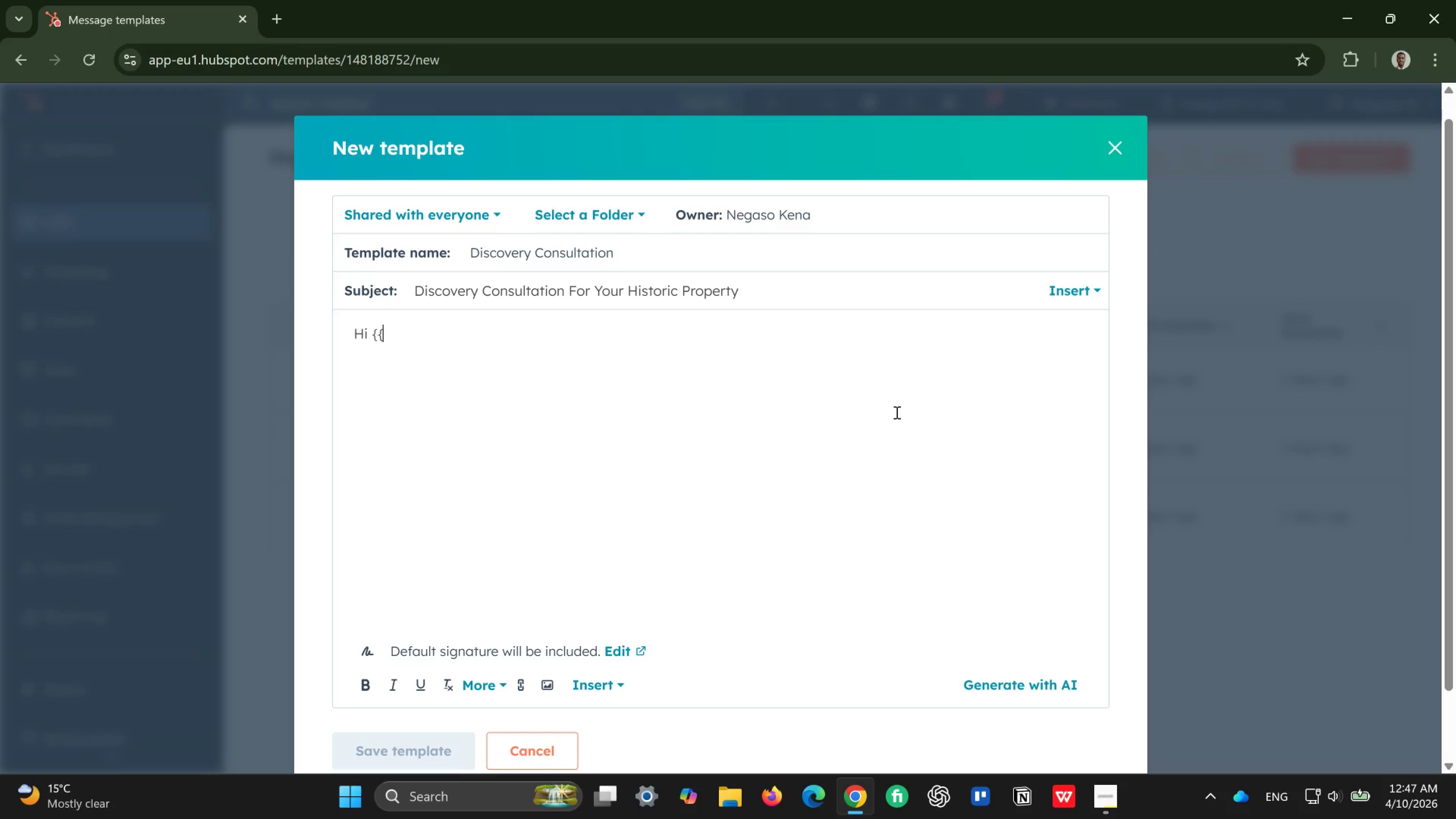 
key(Shift+ShiftRight)
 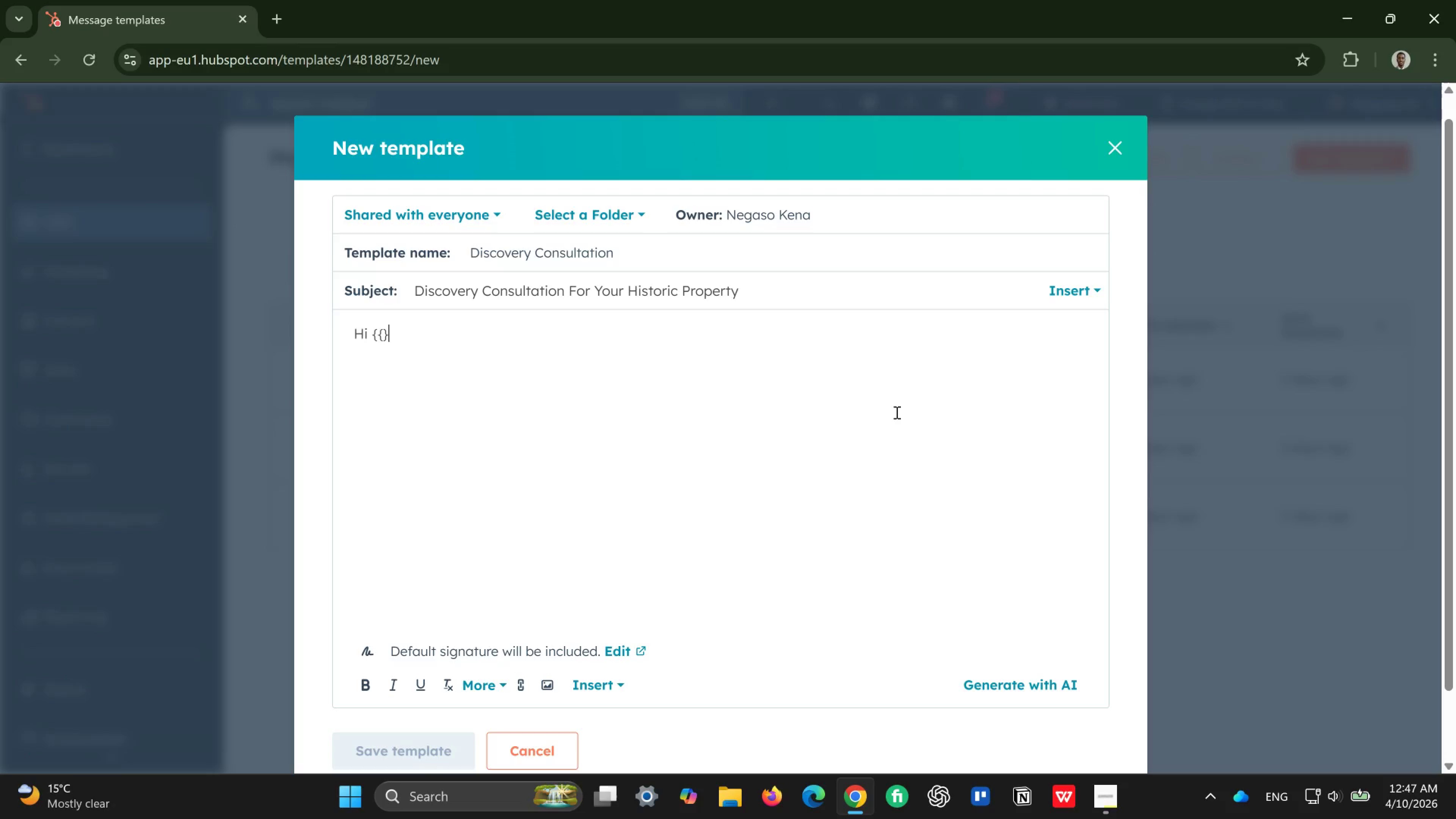 
key(Shift+BracketRight)
 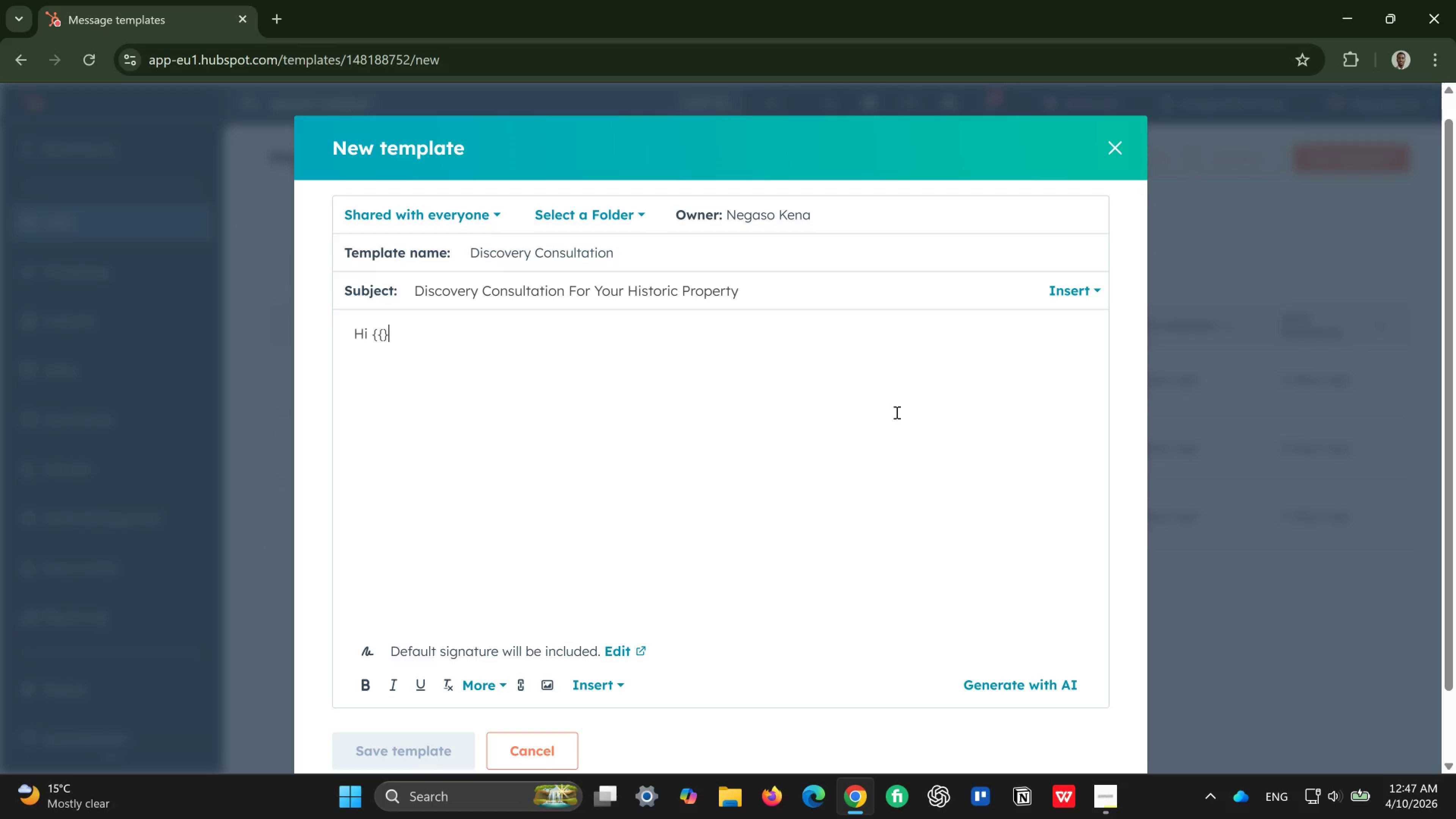 
key(Shift+BracketRight)
 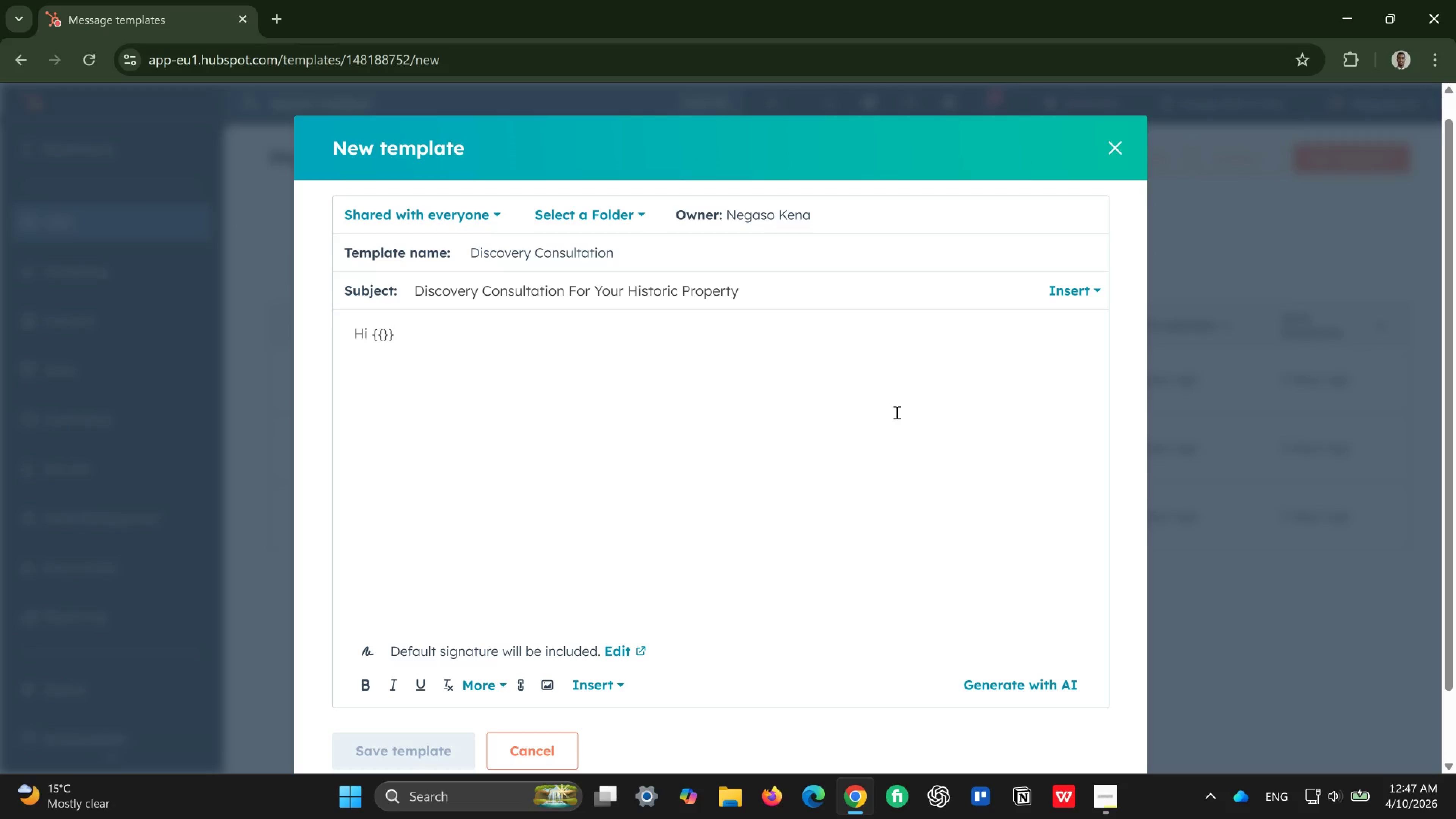 
key(ArrowLeft)
 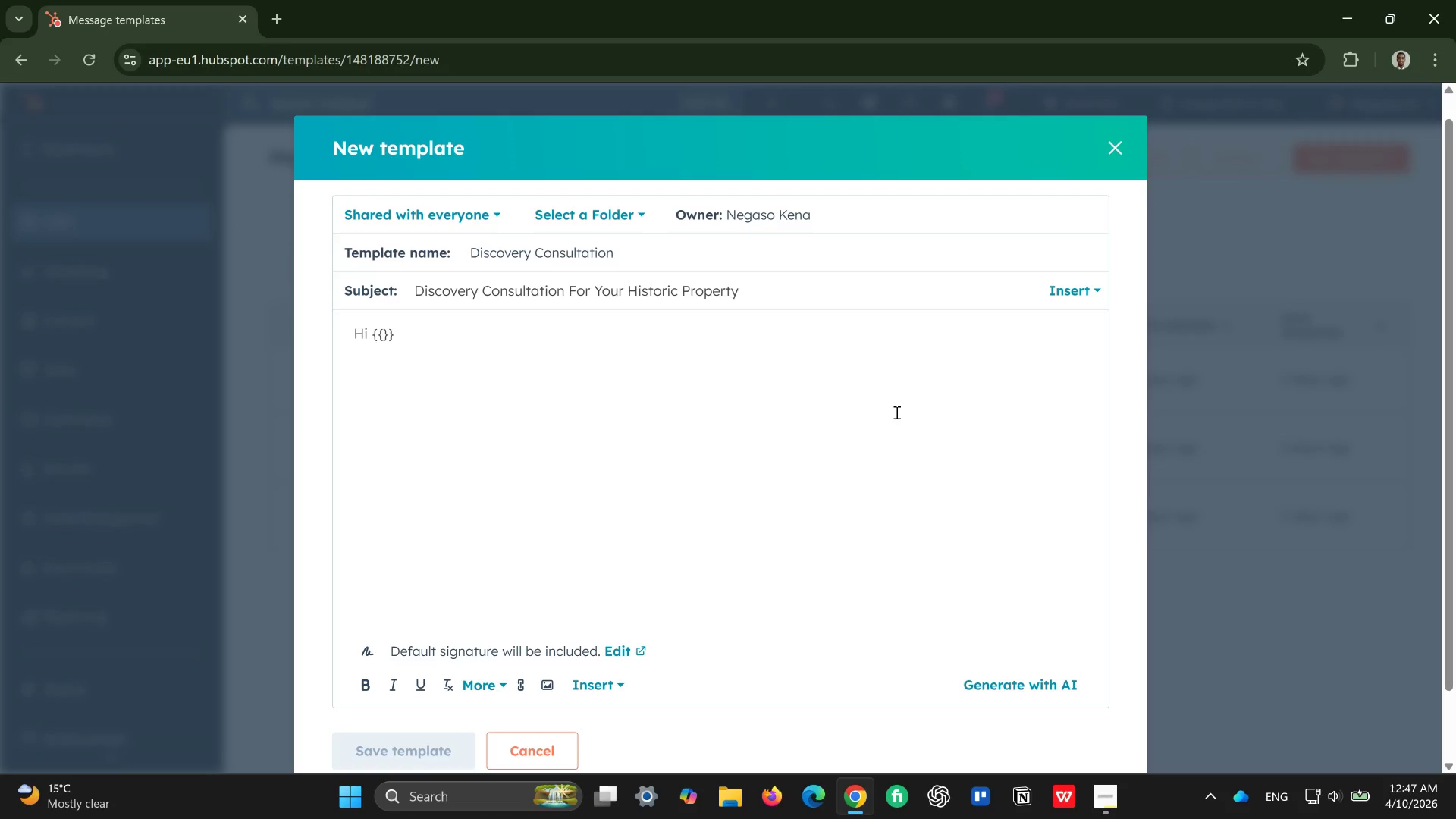 
key(ArrowLeft)
 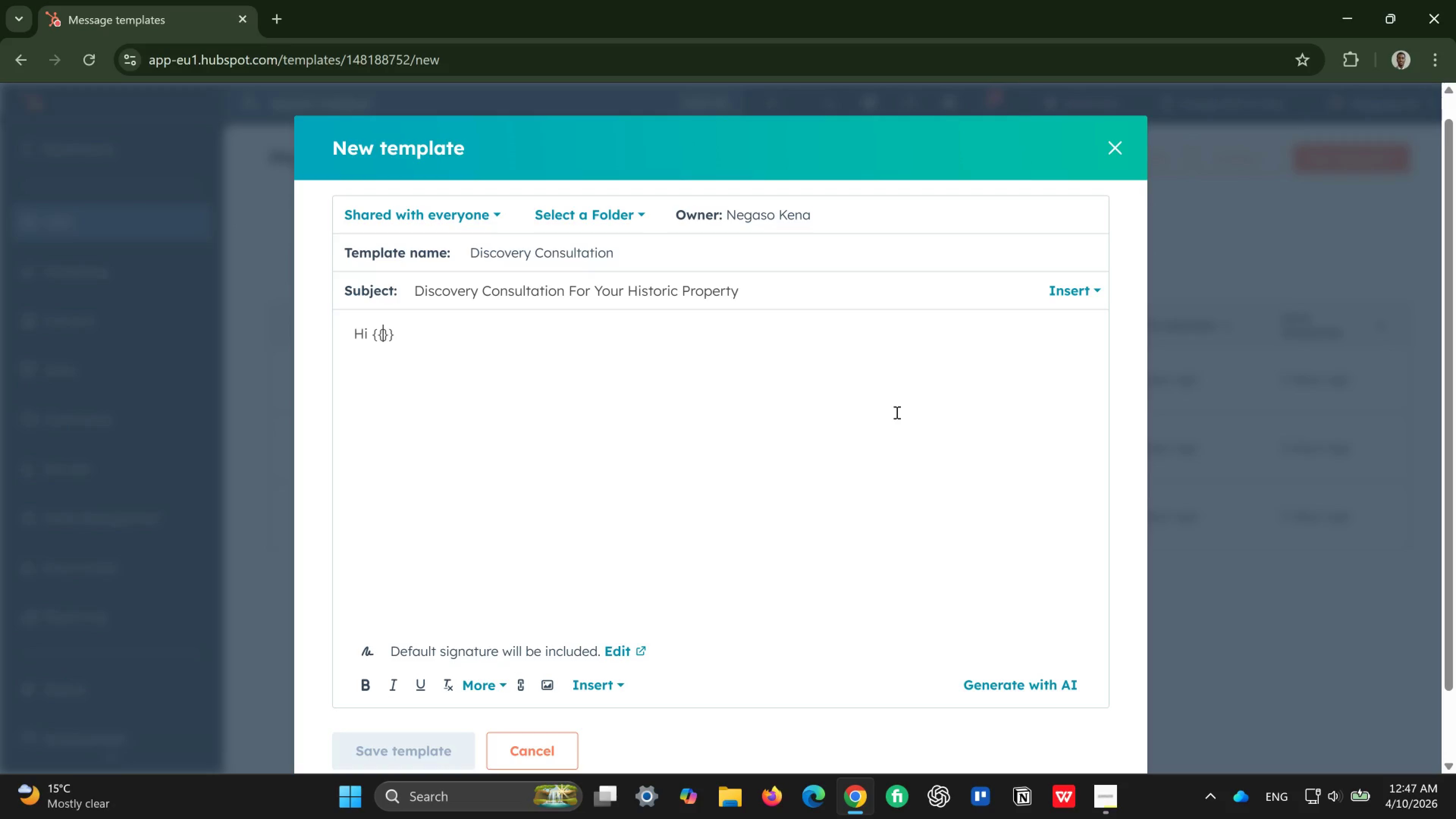 
type(contact.firstname)
 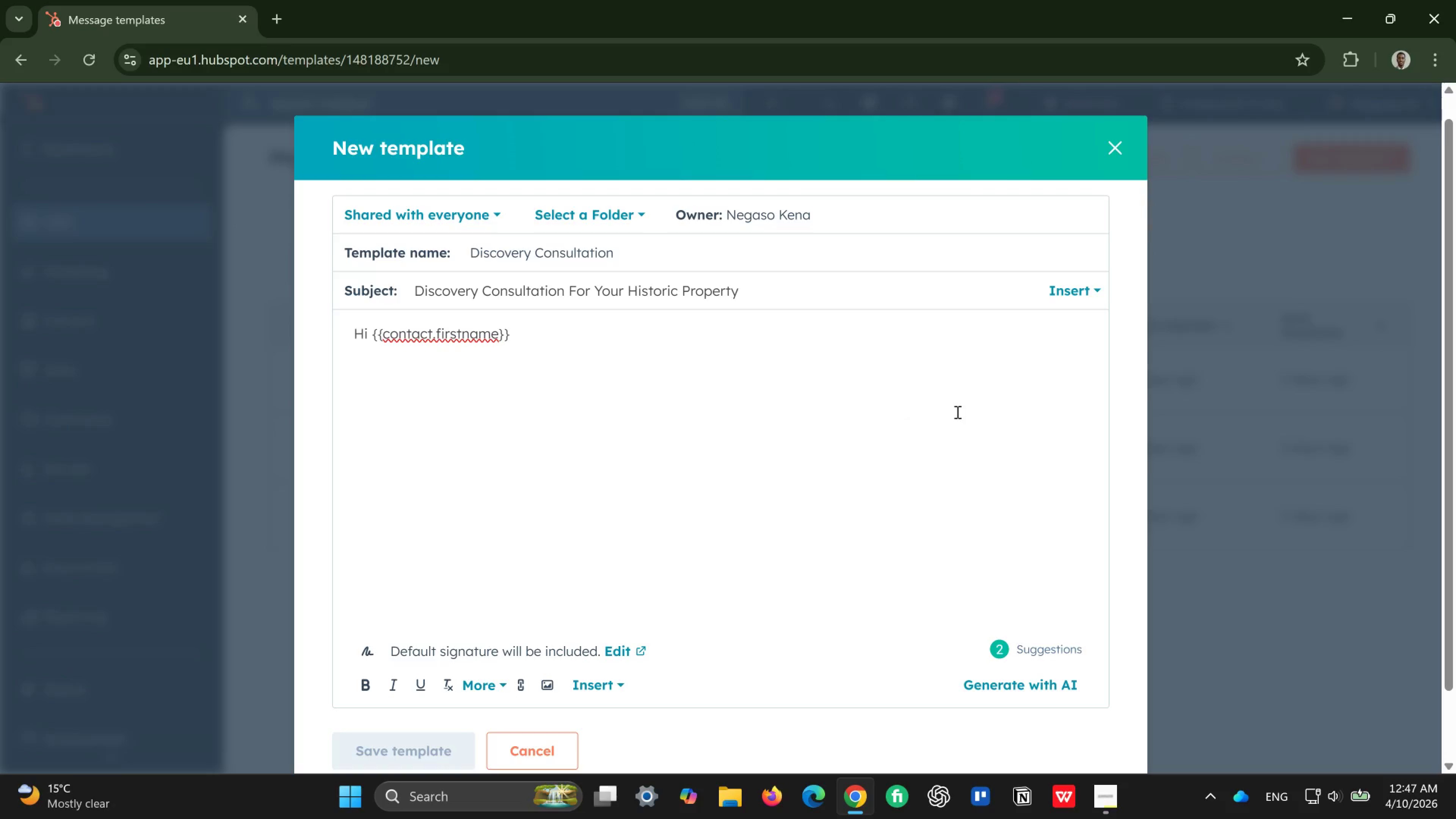 
left_click([750, 375])
 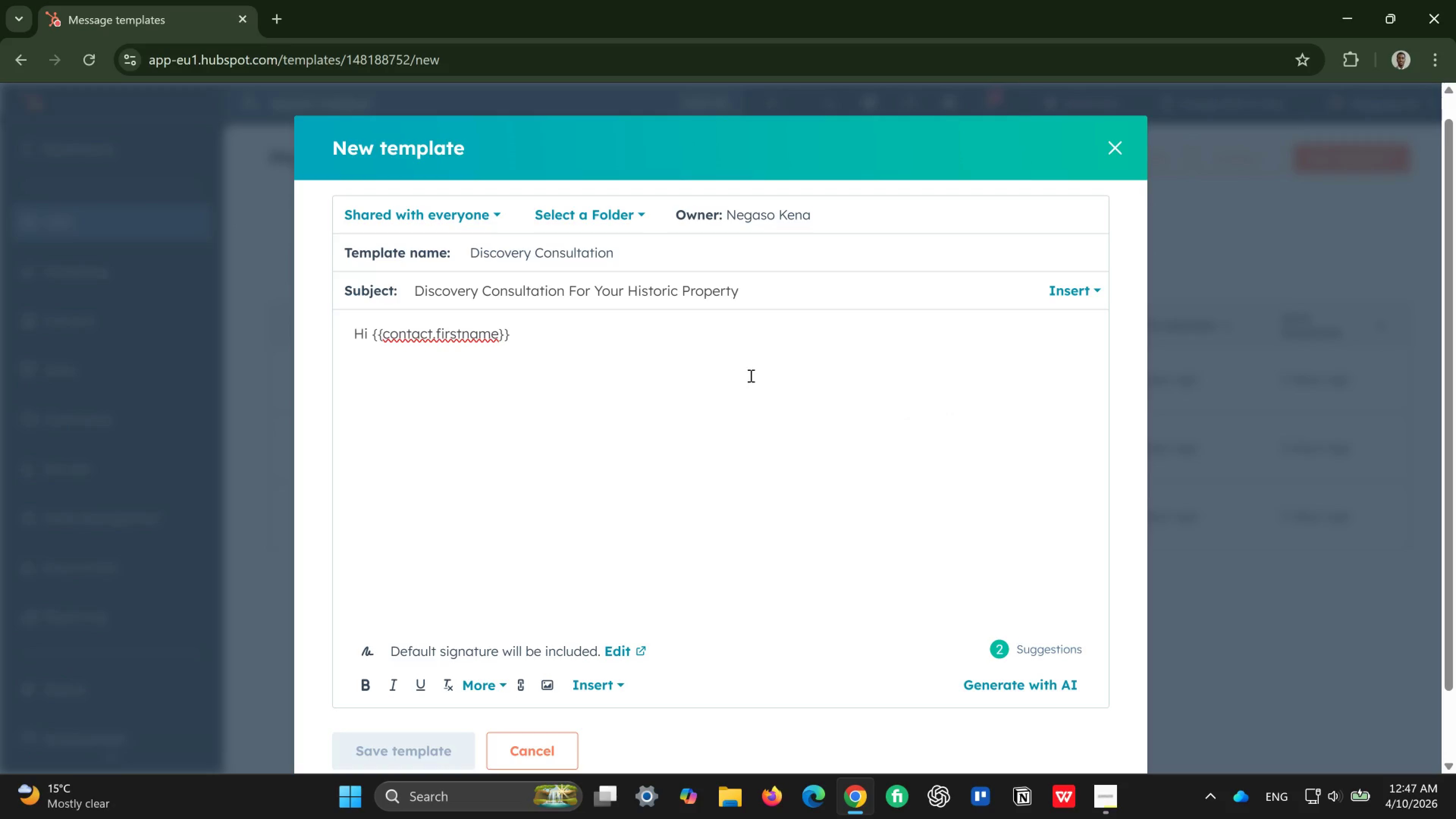 
key(Comma)
 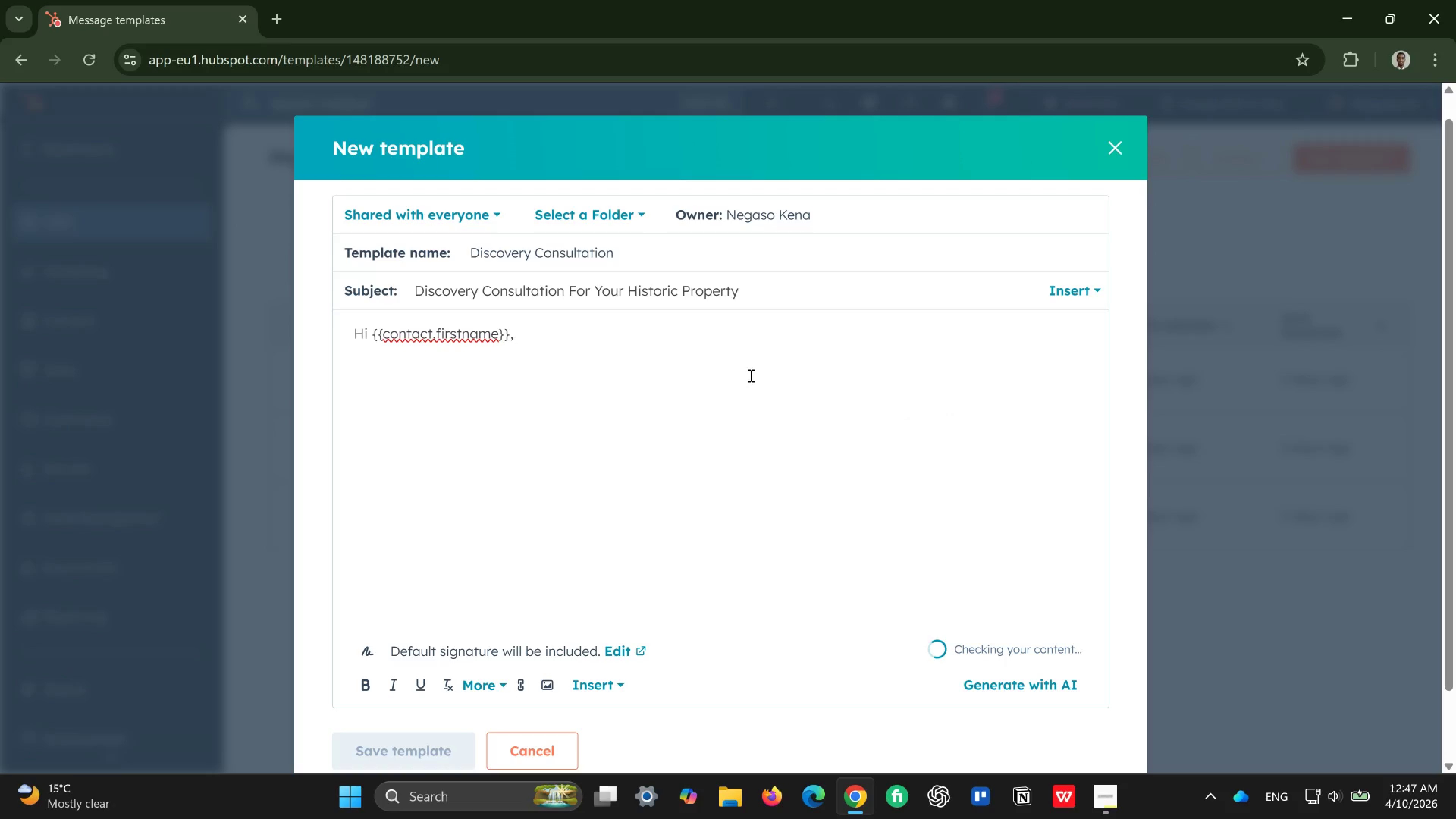 
key(Enter)
 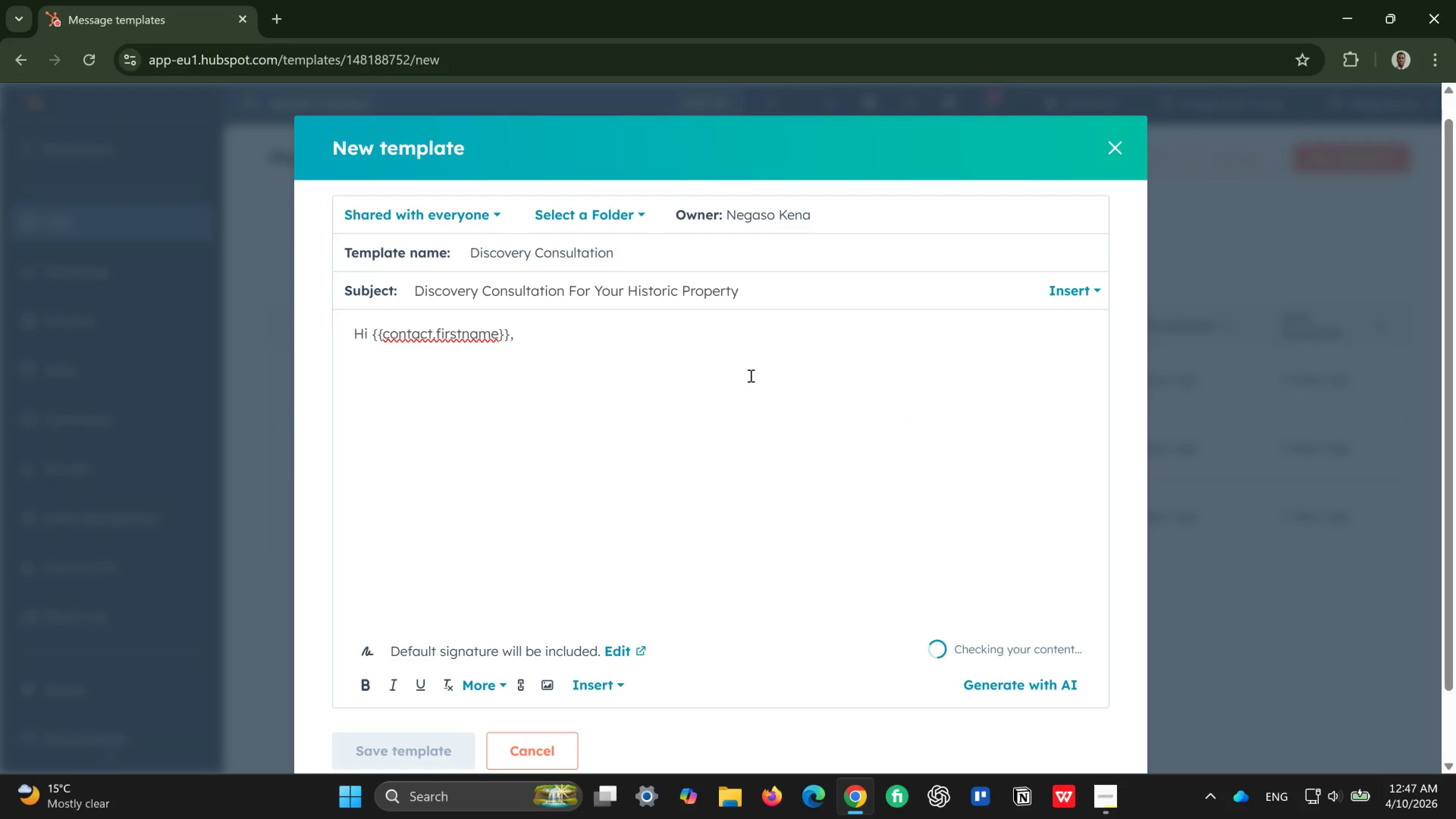 
type(Thank yi)
key(Backspace)
type(ou for reaching out about {{}})
 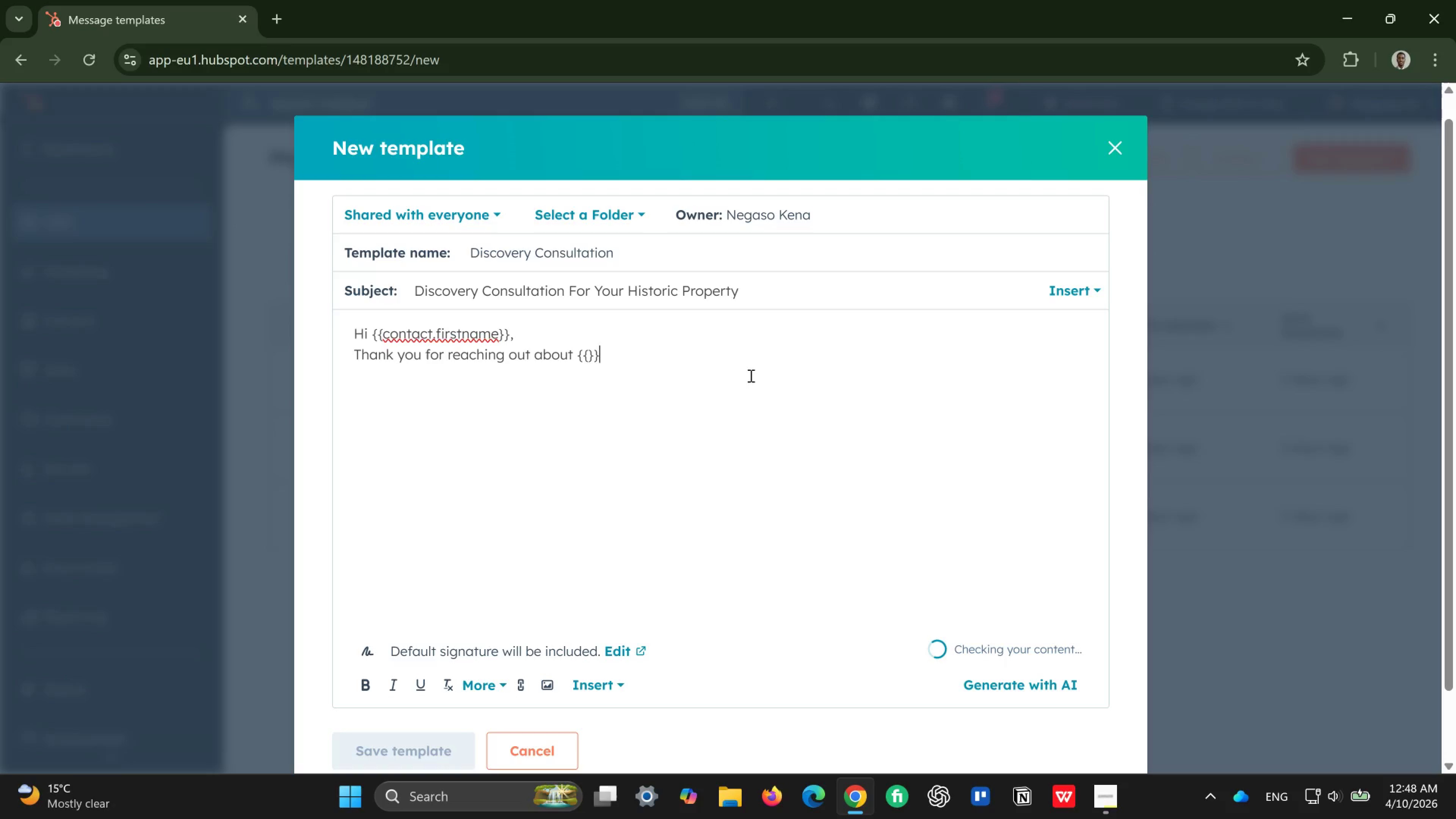 
key(ArrowLeft)
 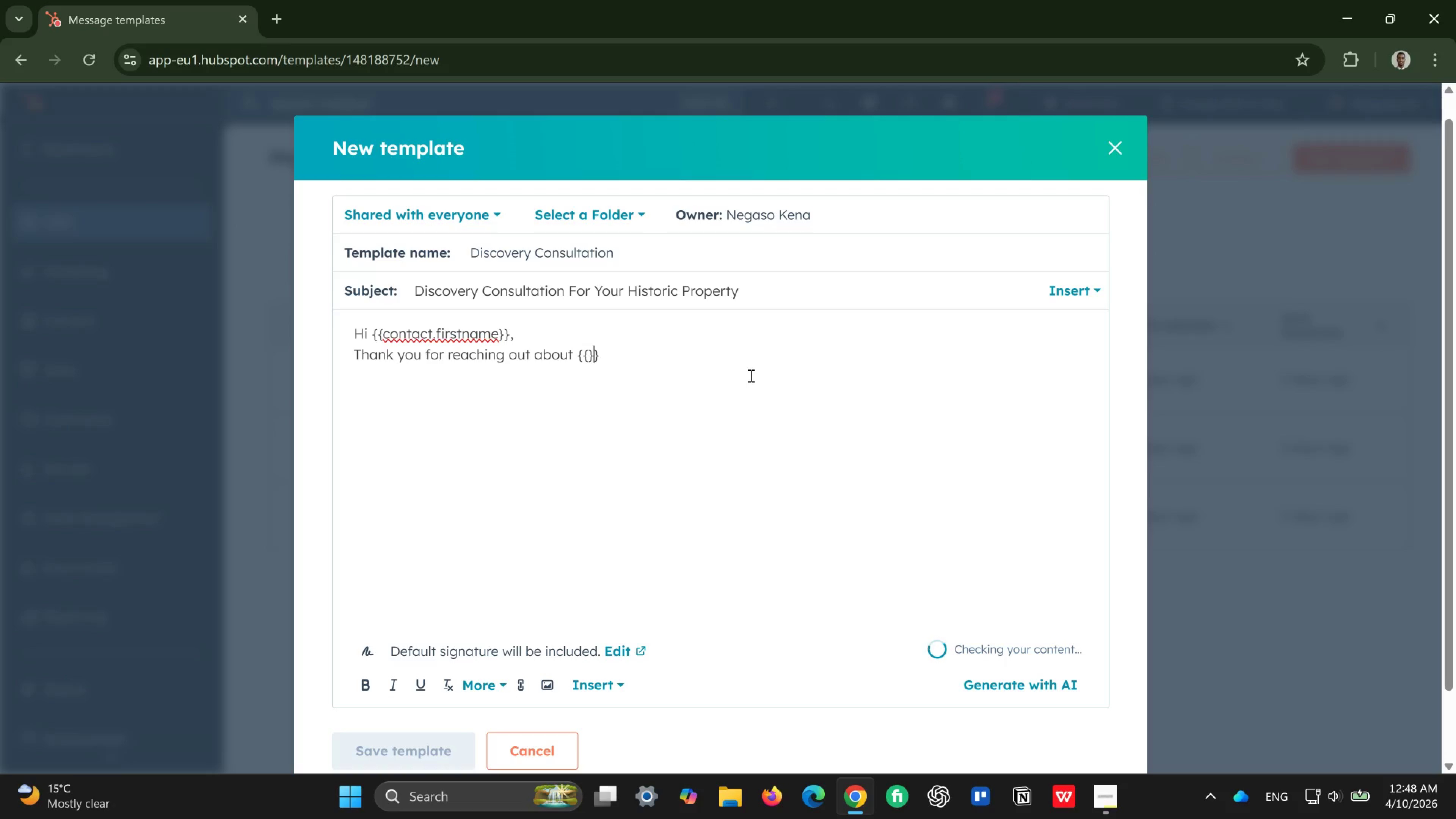 
key(ArrowLeft)
 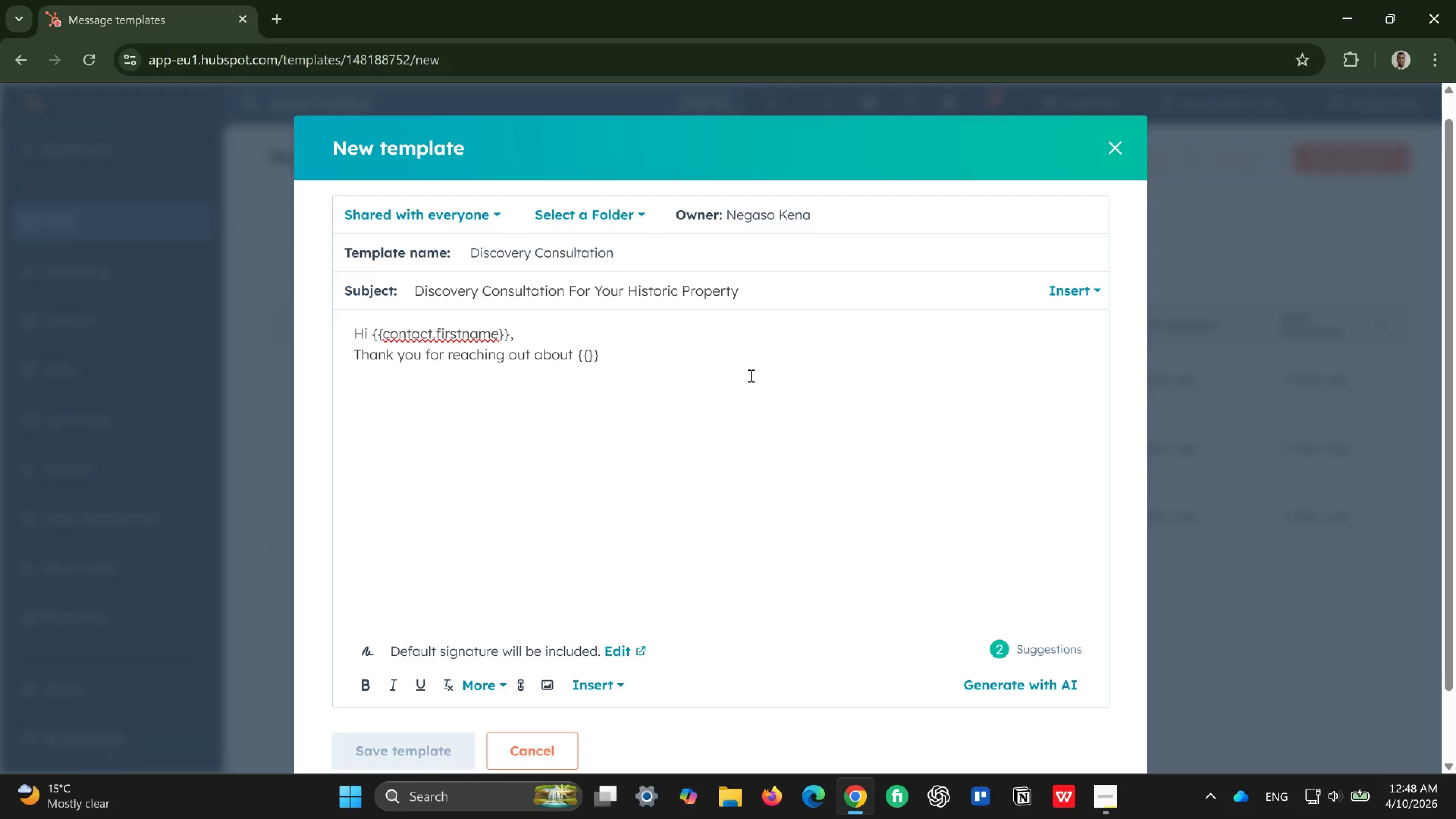 
type(deal.property)
 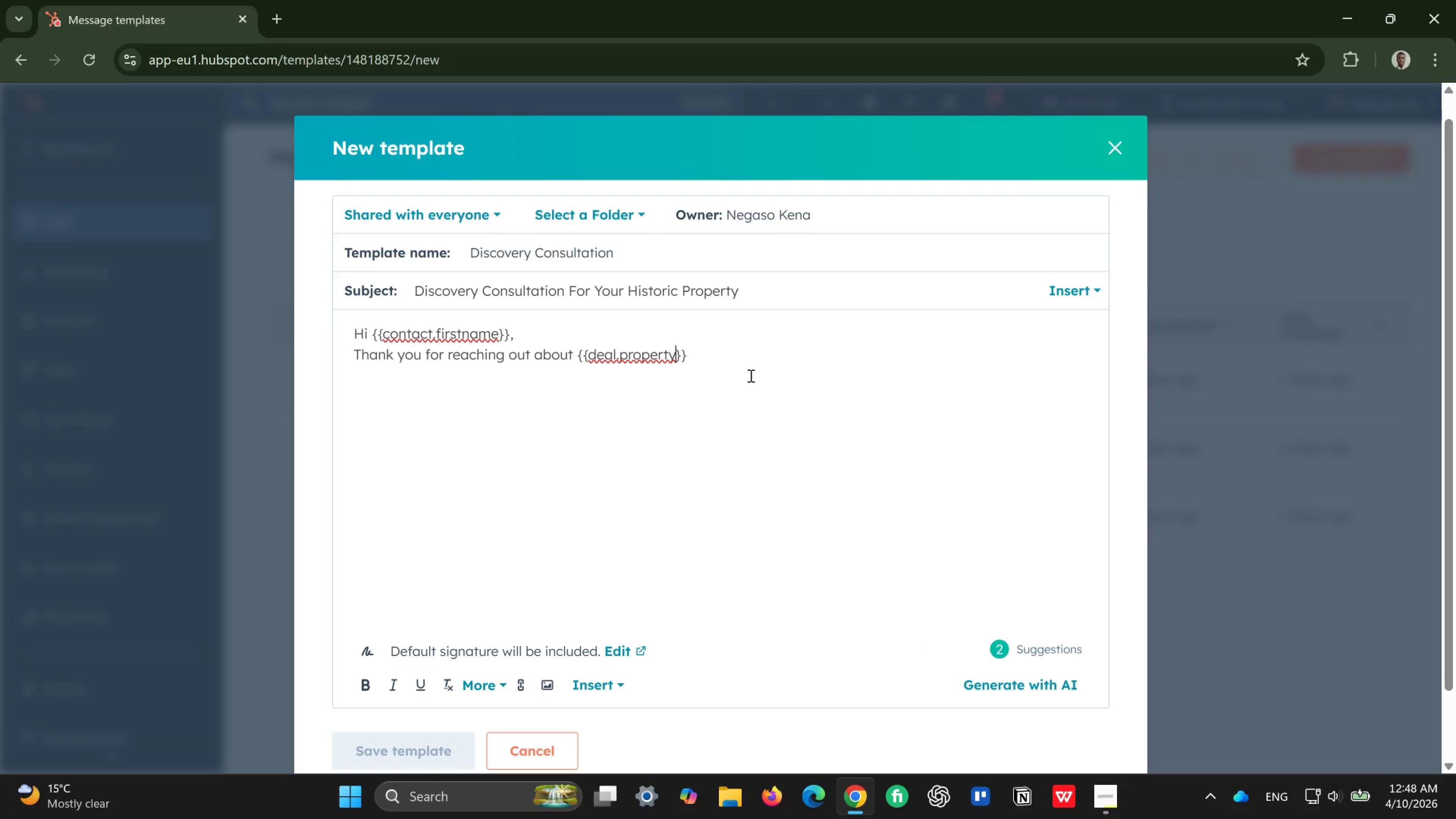 
type(_adde)
key(Backspace)
type(ress )
 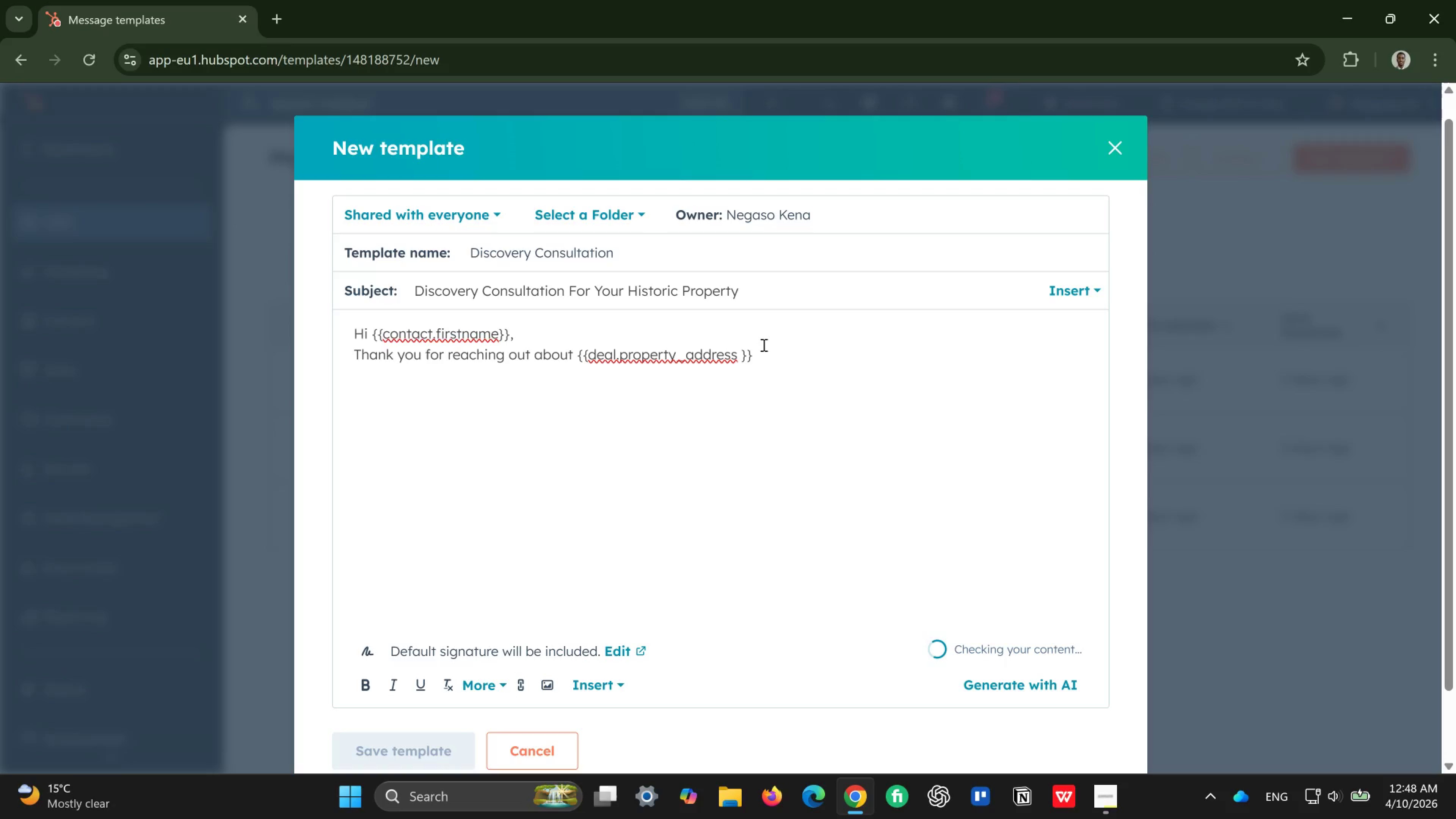 
left_click([764, 345])
 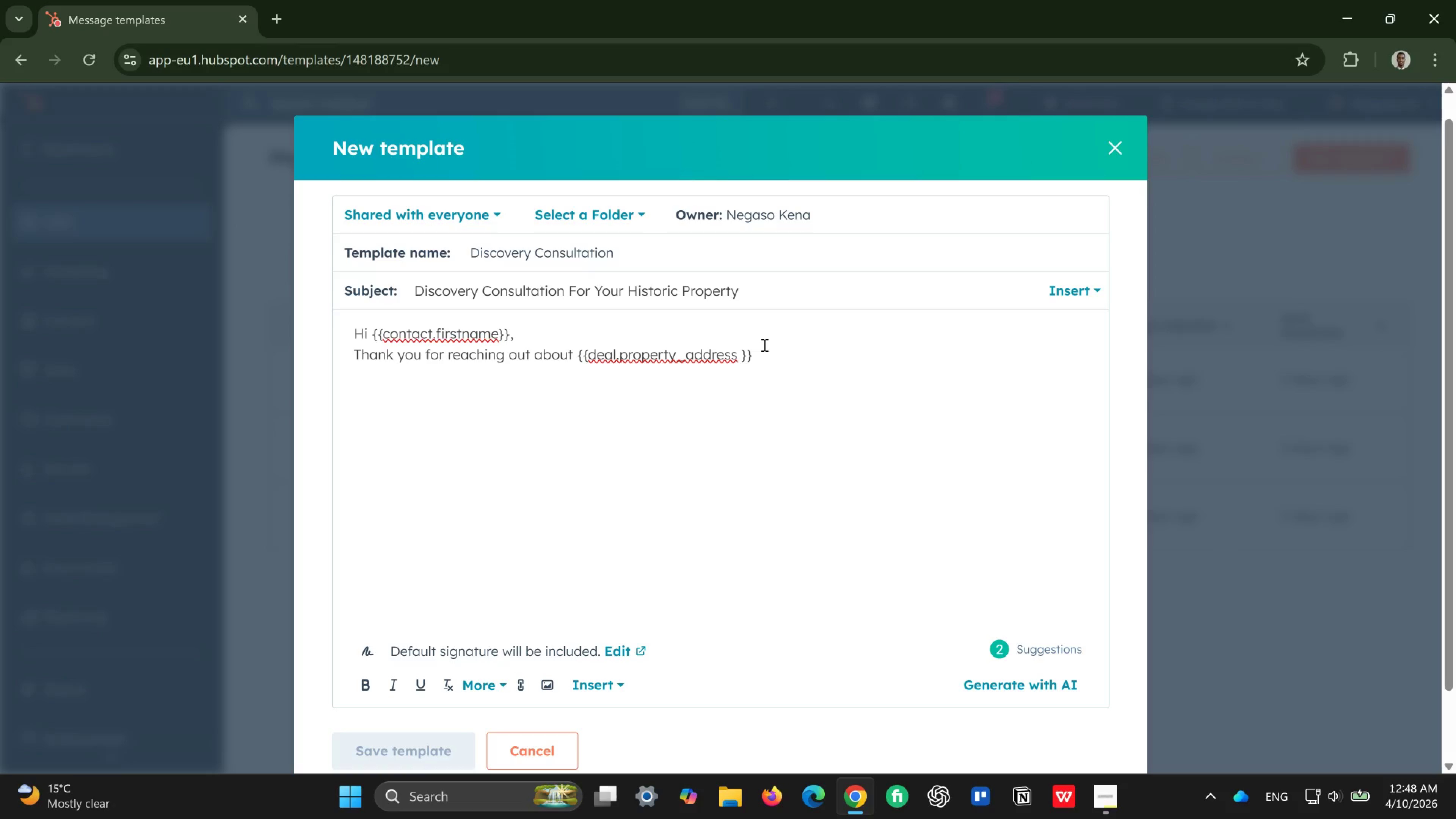 
type(. We'd like to )
 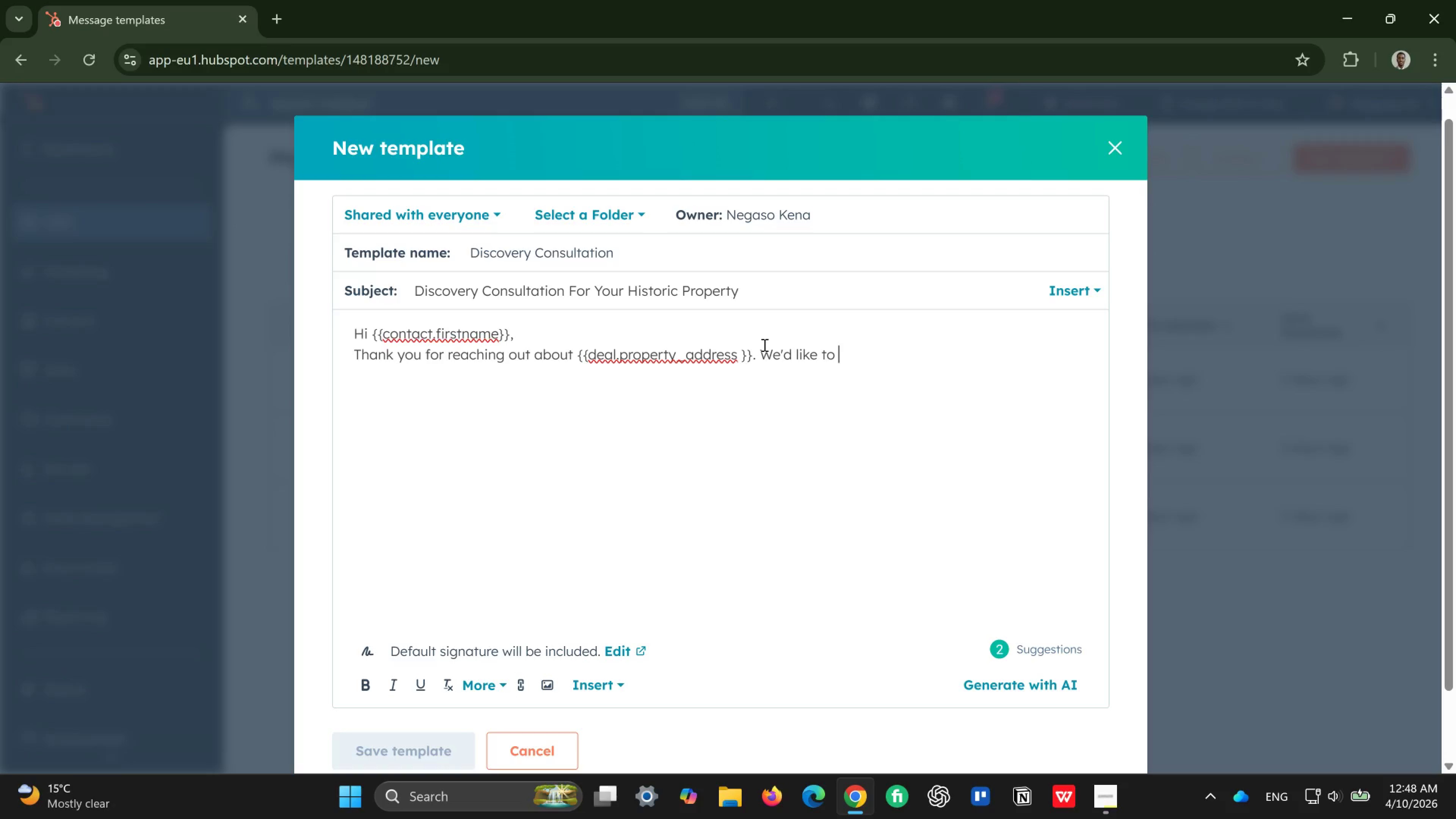 
type(schedule a discovry consul)
 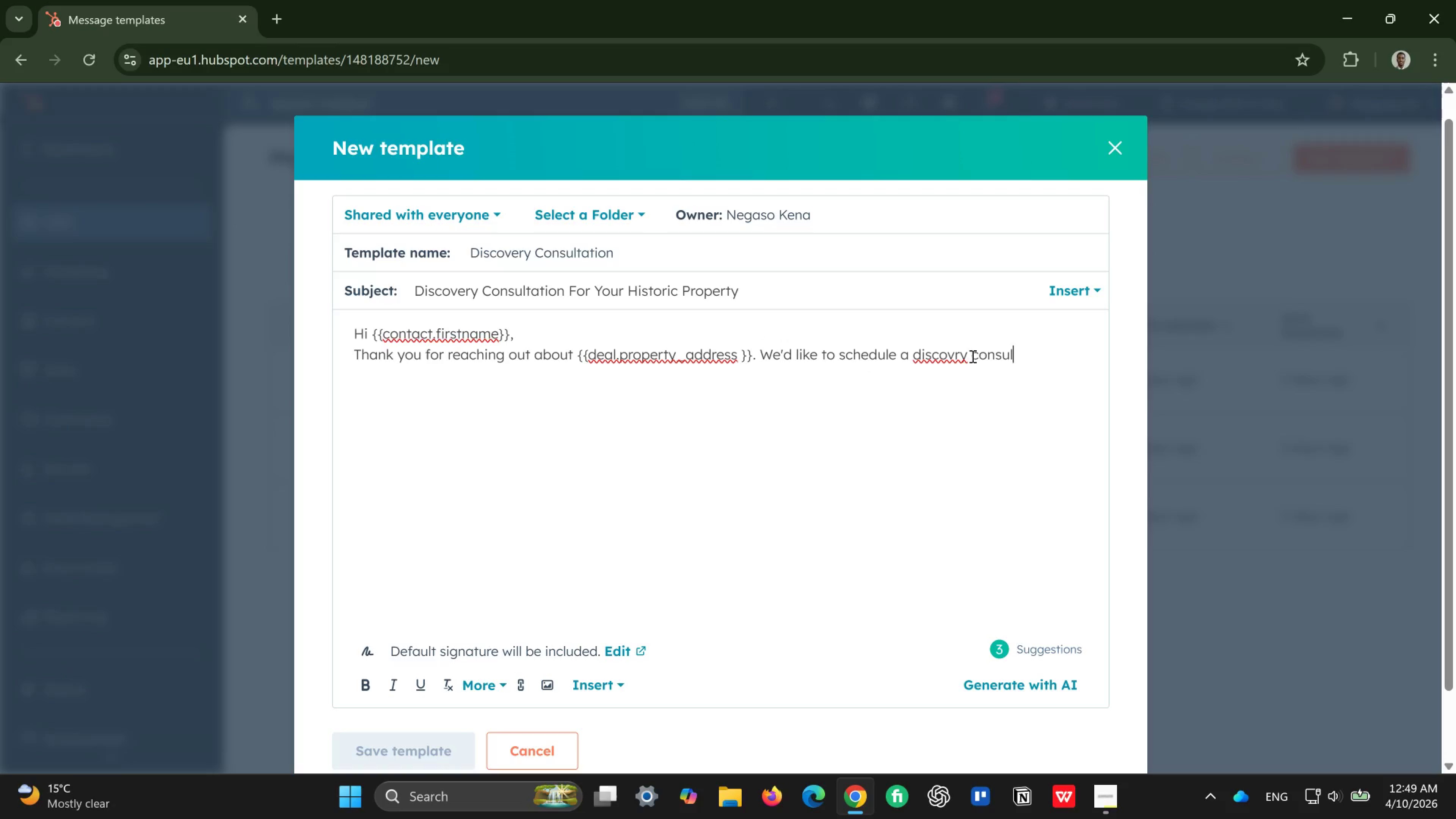 
left_click([956, 360])
 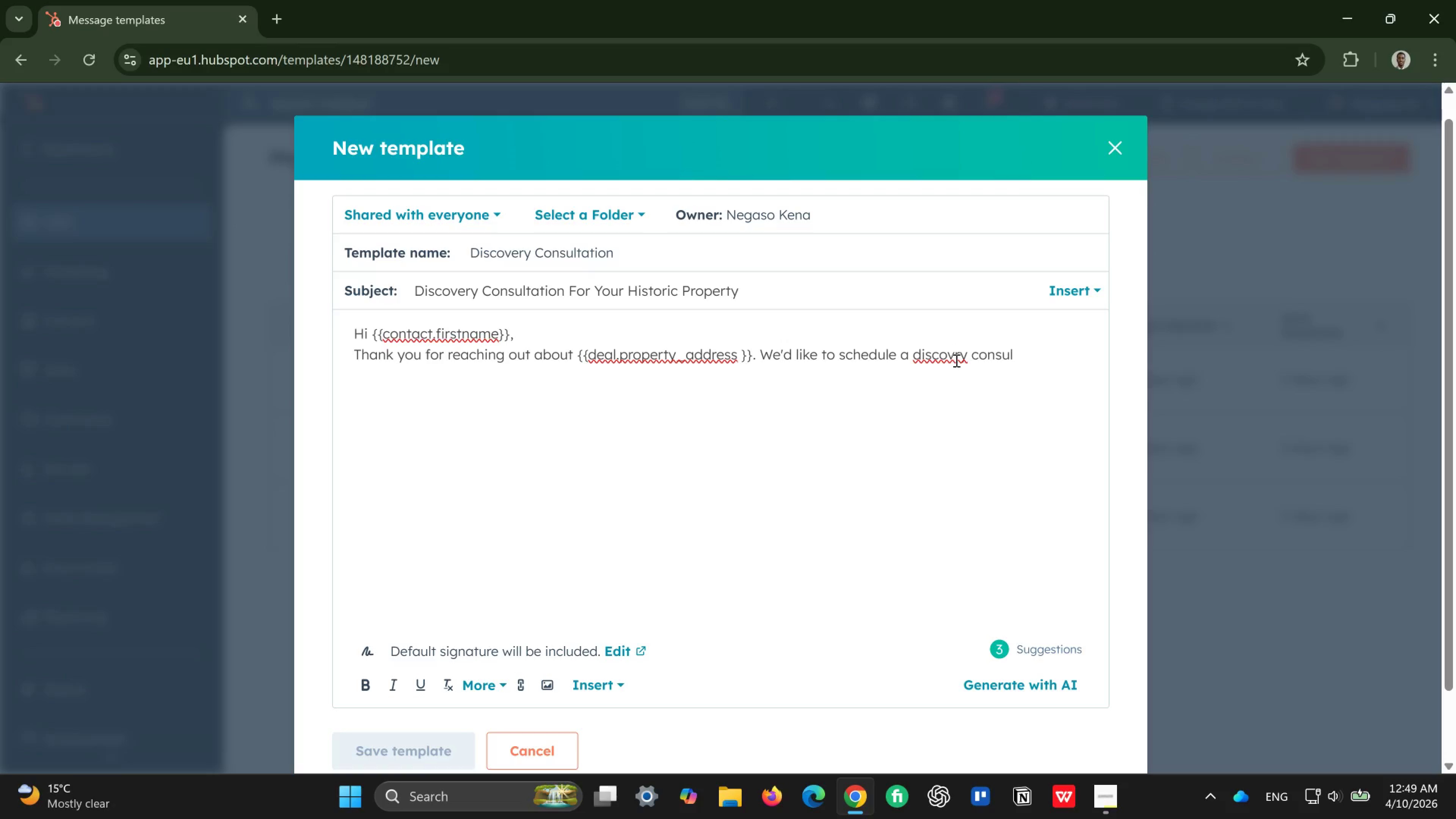 
key(E)
 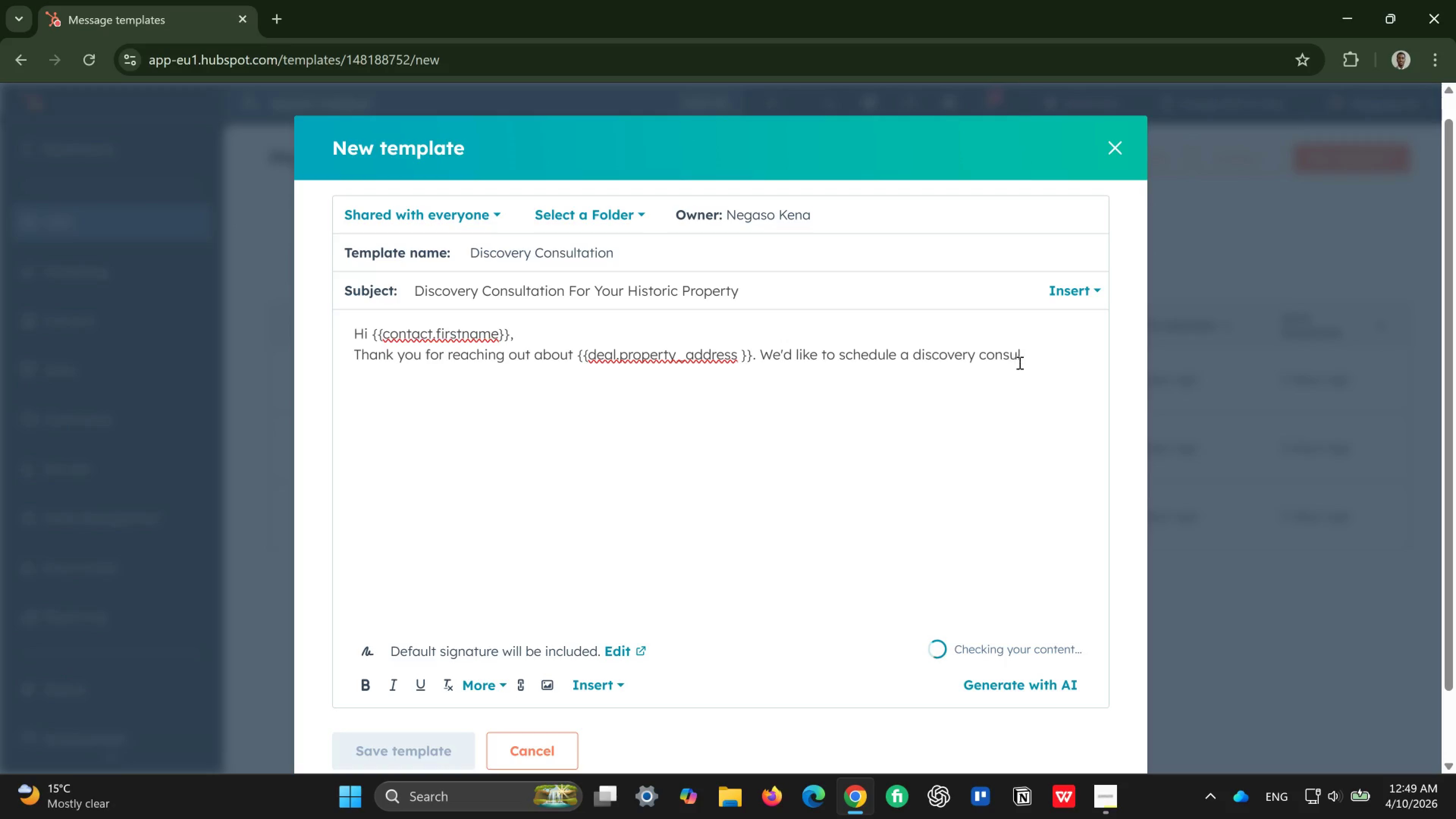 
left_click([1019, 362])
 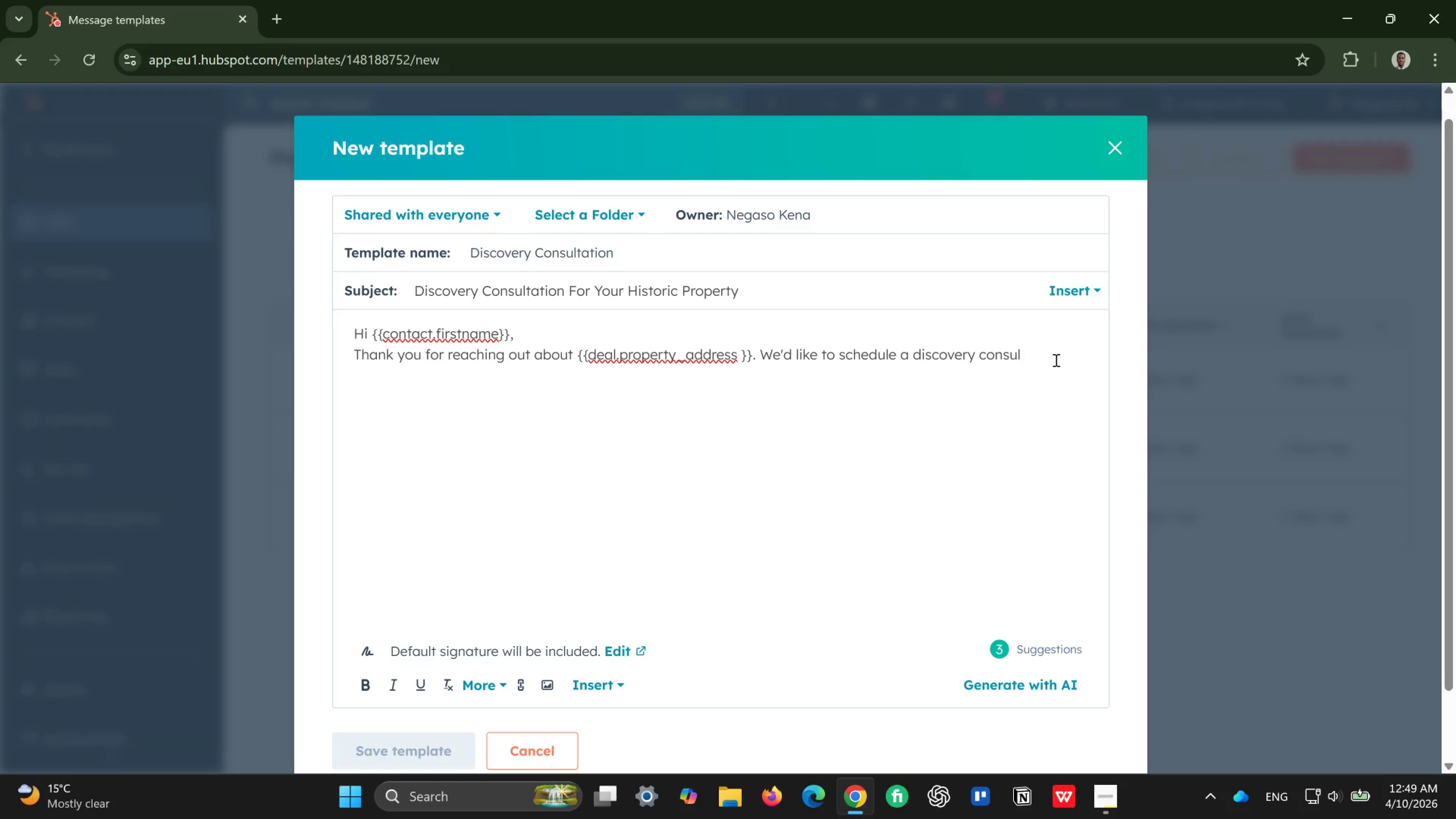 
left_click([1055, 360])
 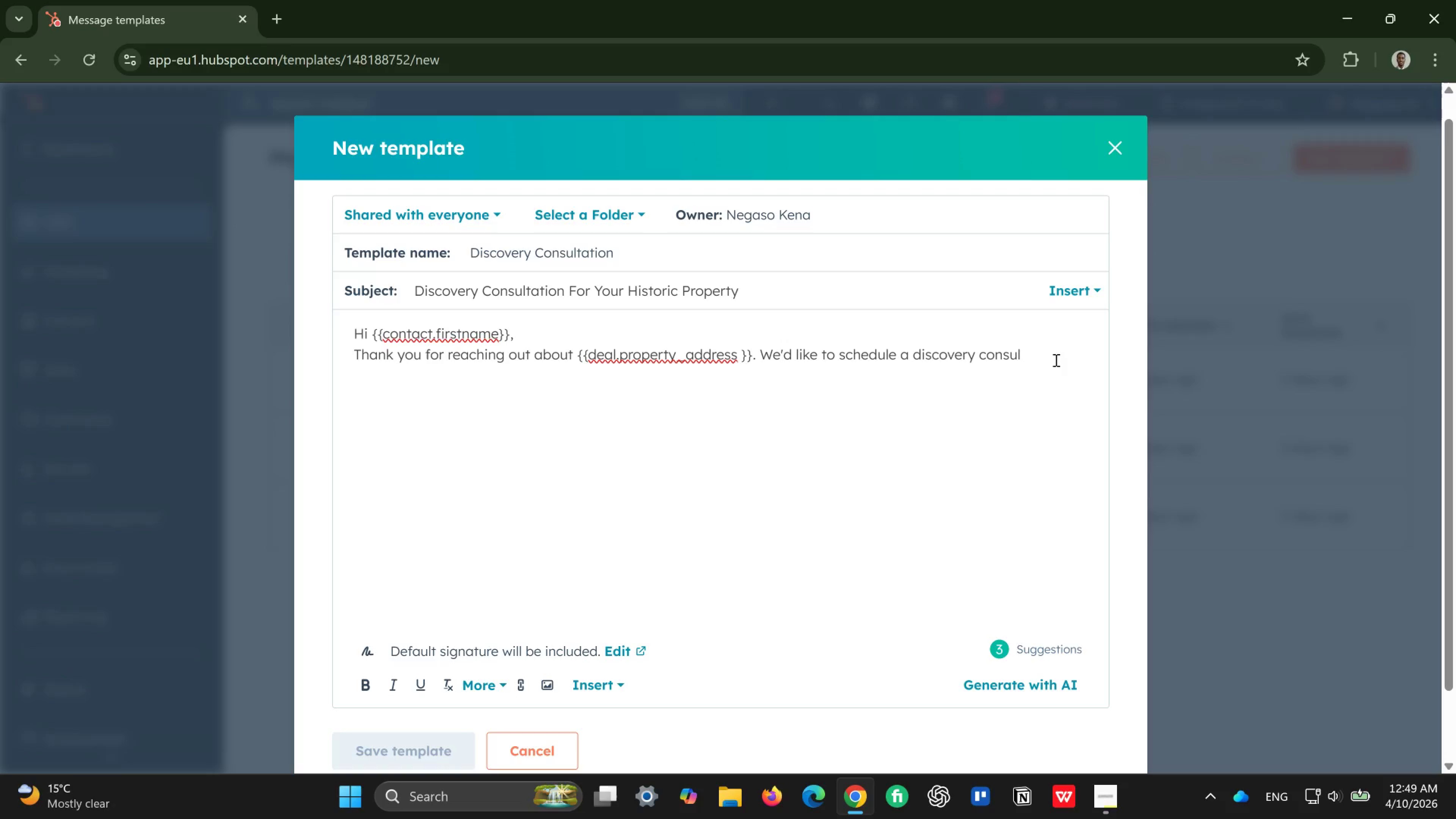 
type(tation to review the property )
key(Backspace)
type('s history )
key(Backspace)
type(, current )
 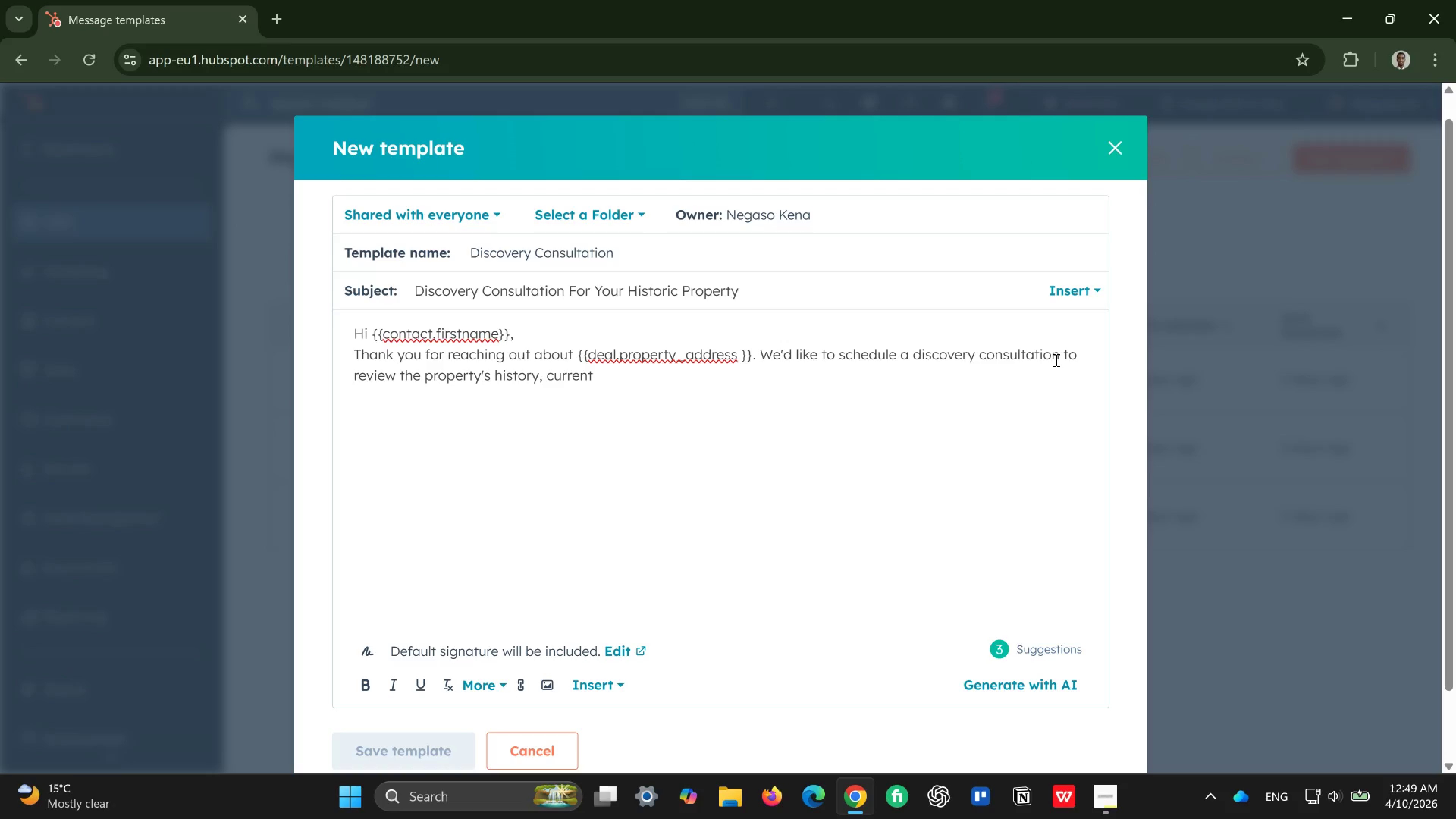 
type(condition )
 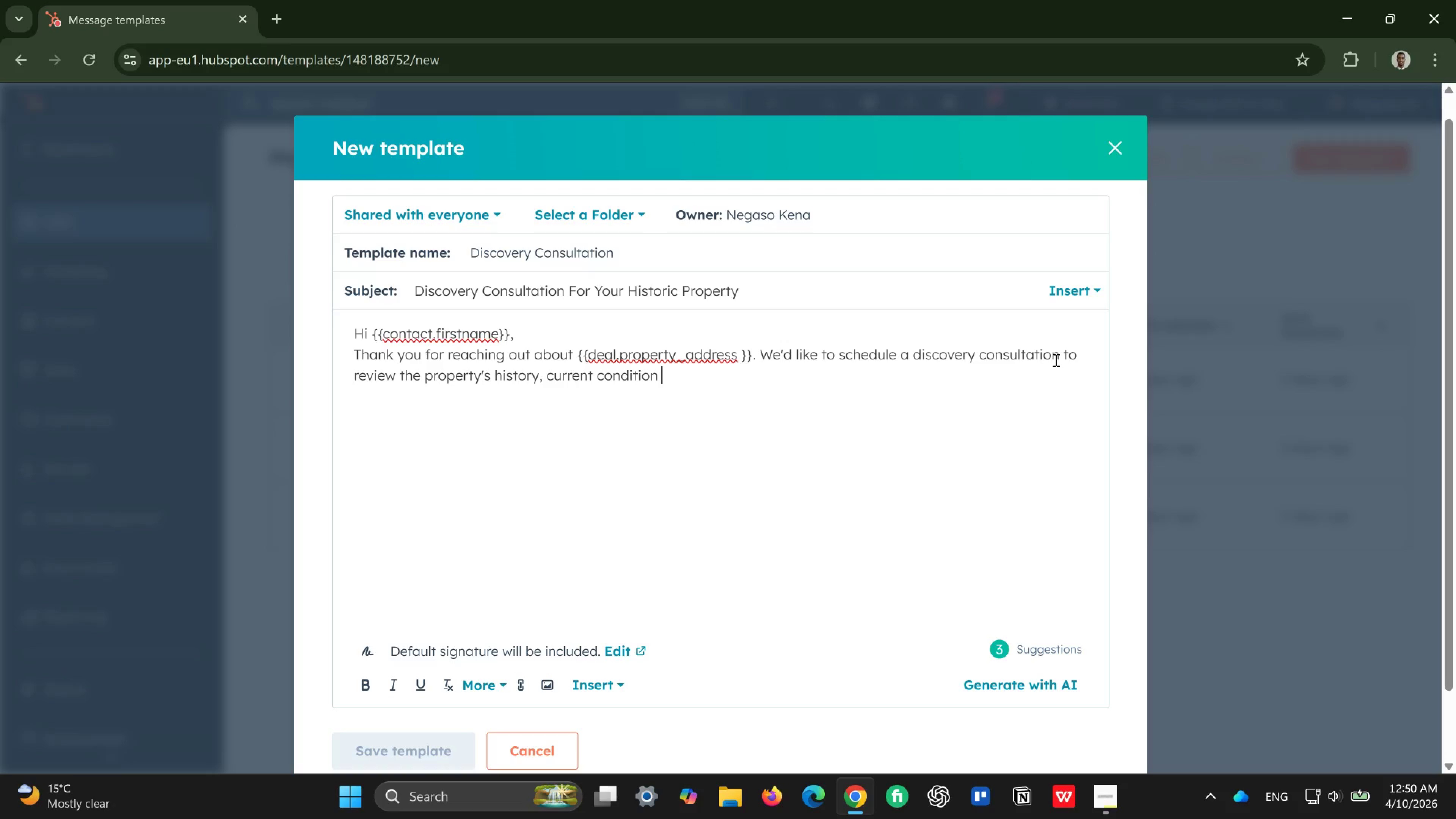 
key(Backspace)
type(, and presr)
key(Backspace)
type(ervation d)
key(Backspace)
type(goals. Please reply with )
 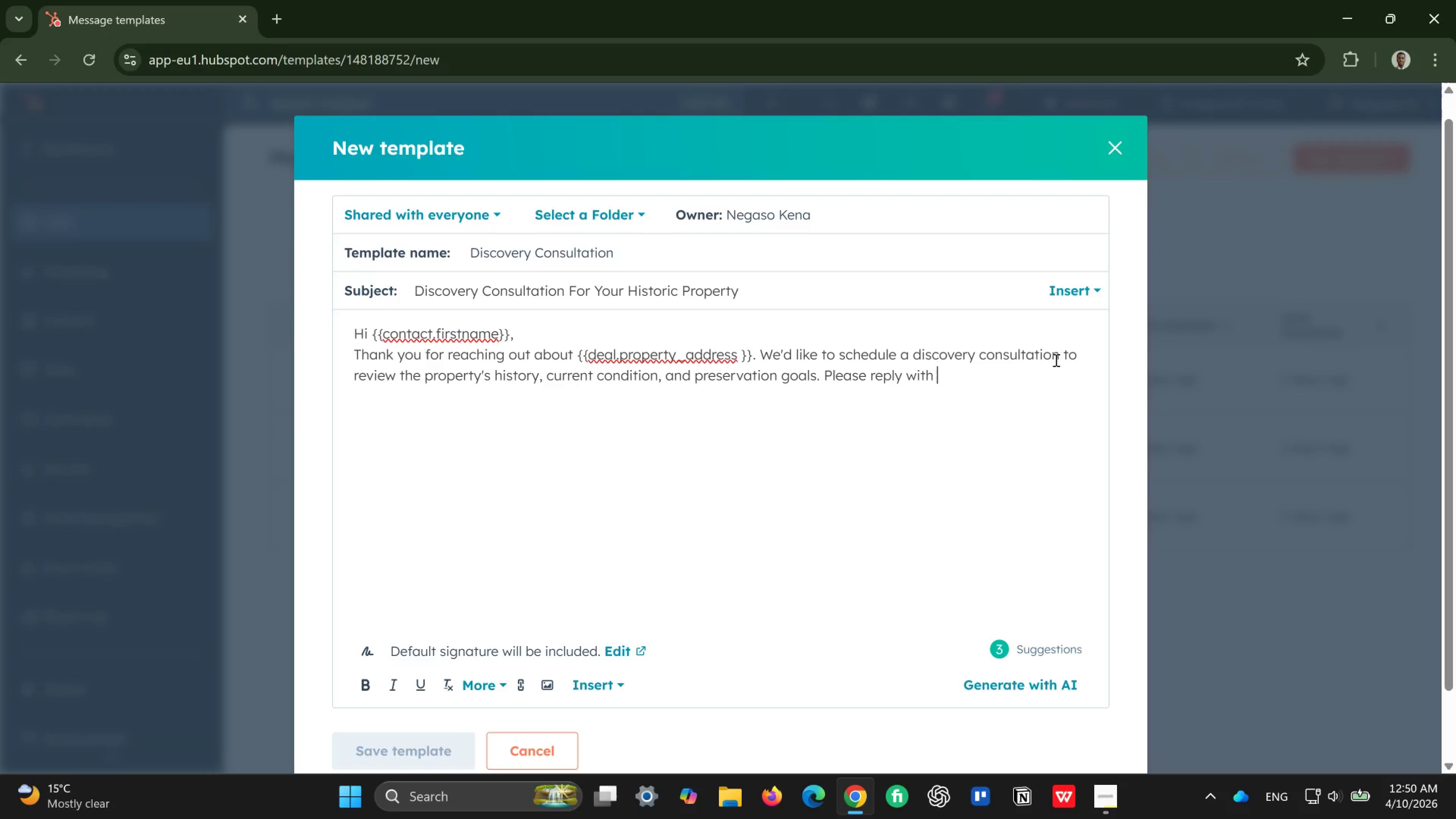 
type(two times that work for you this week.)
 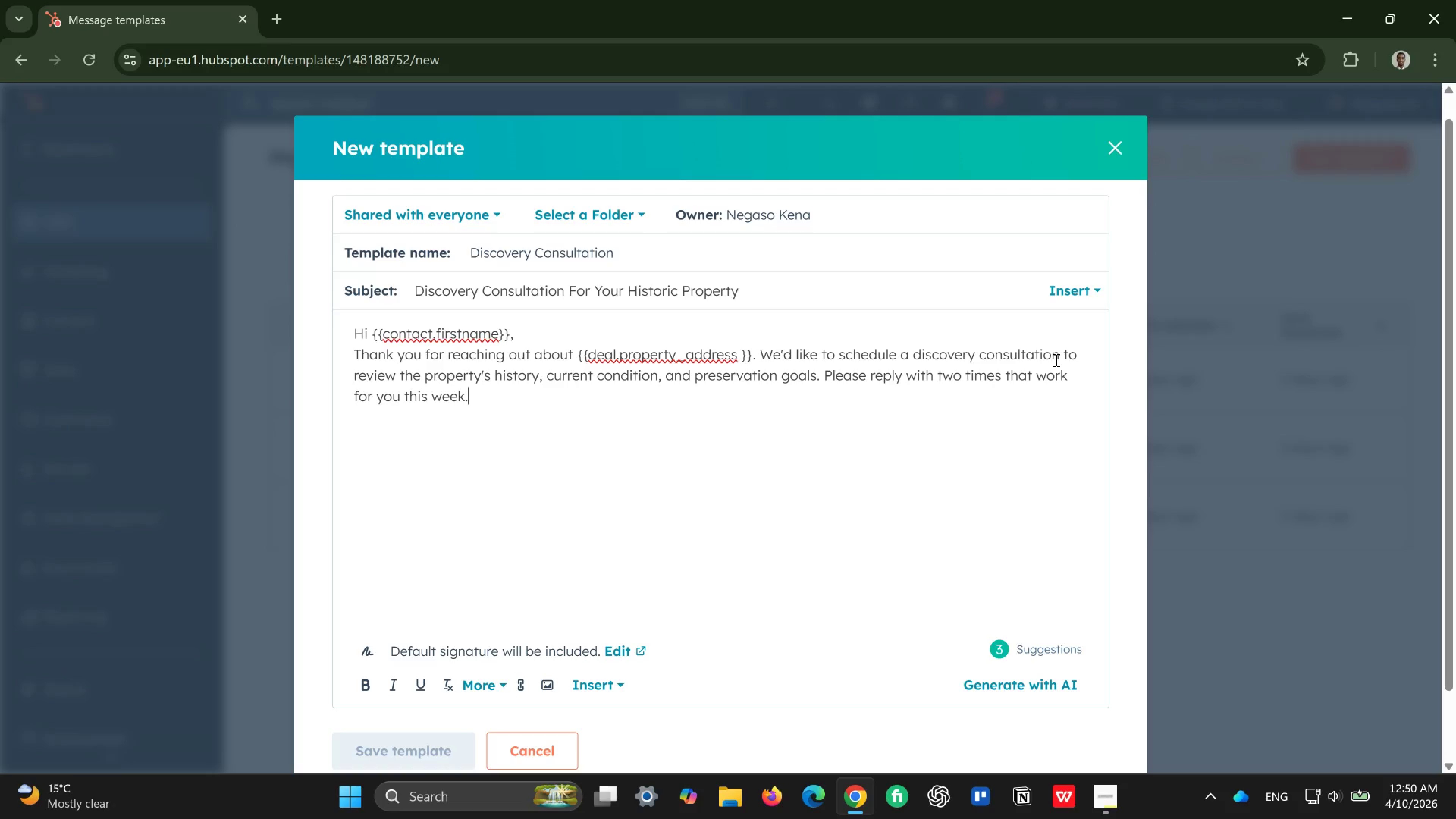 
key(Enter)
 